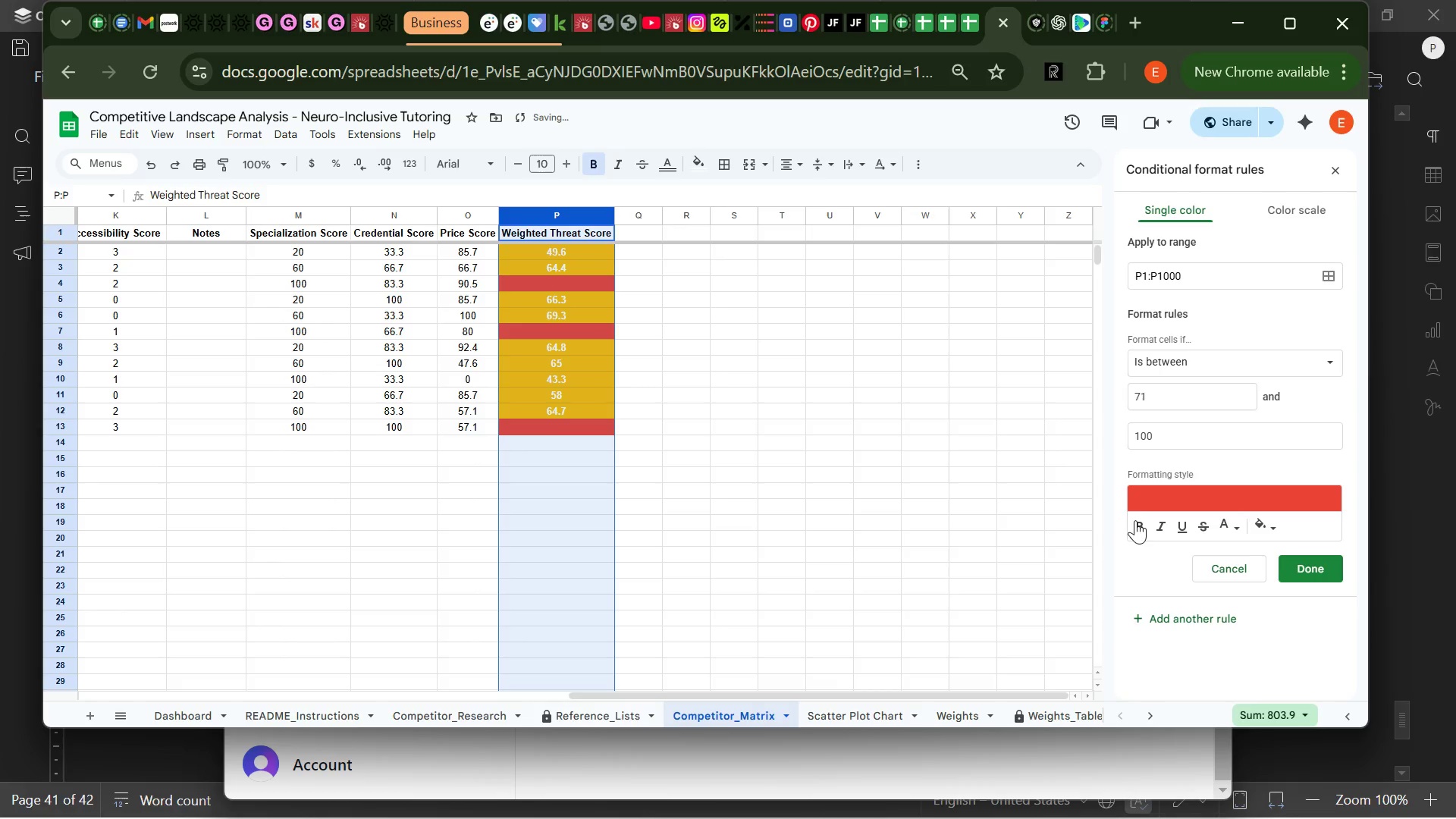 
left_click([1140, 526])
 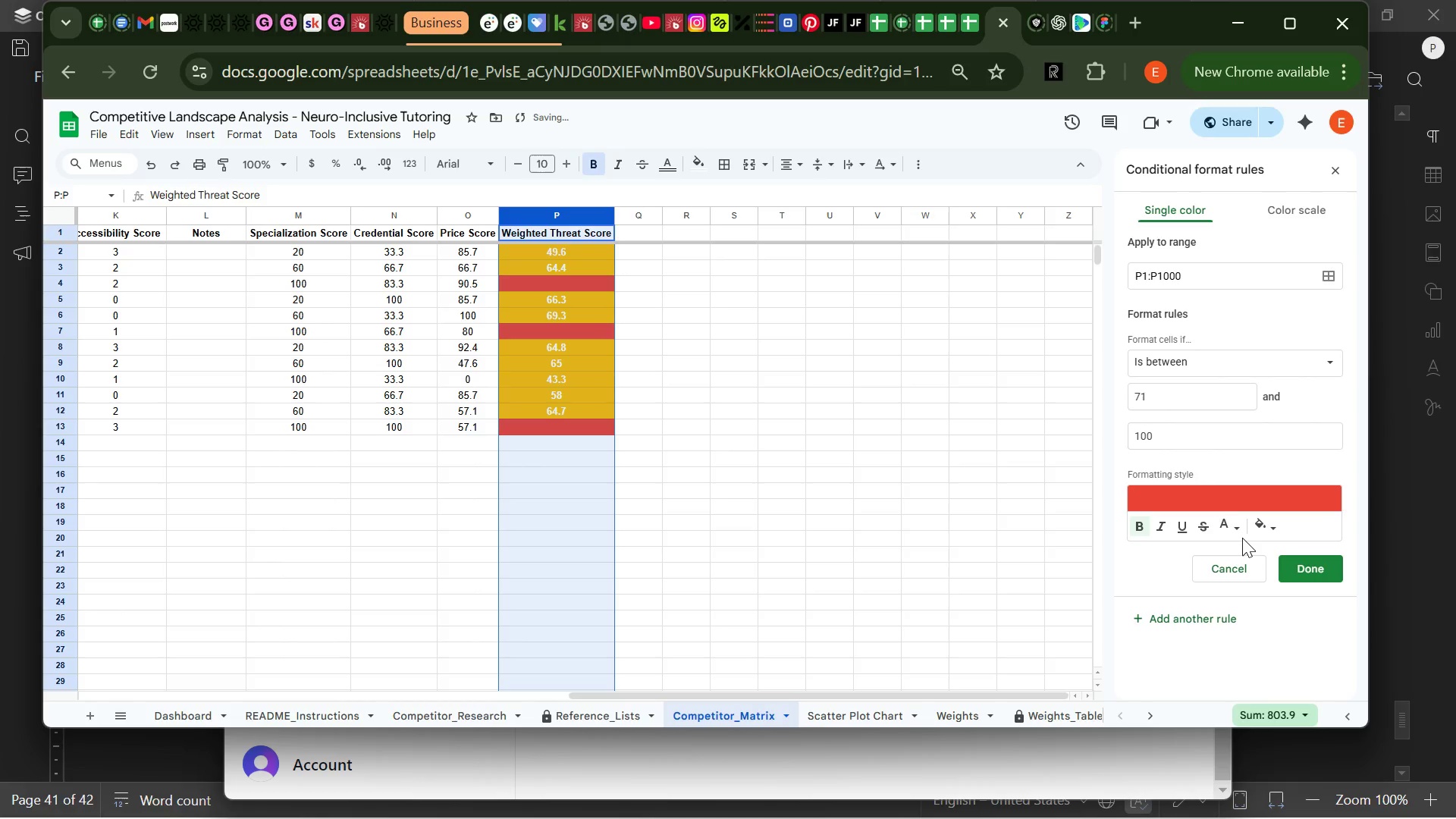 
left_click([1240, 529])
 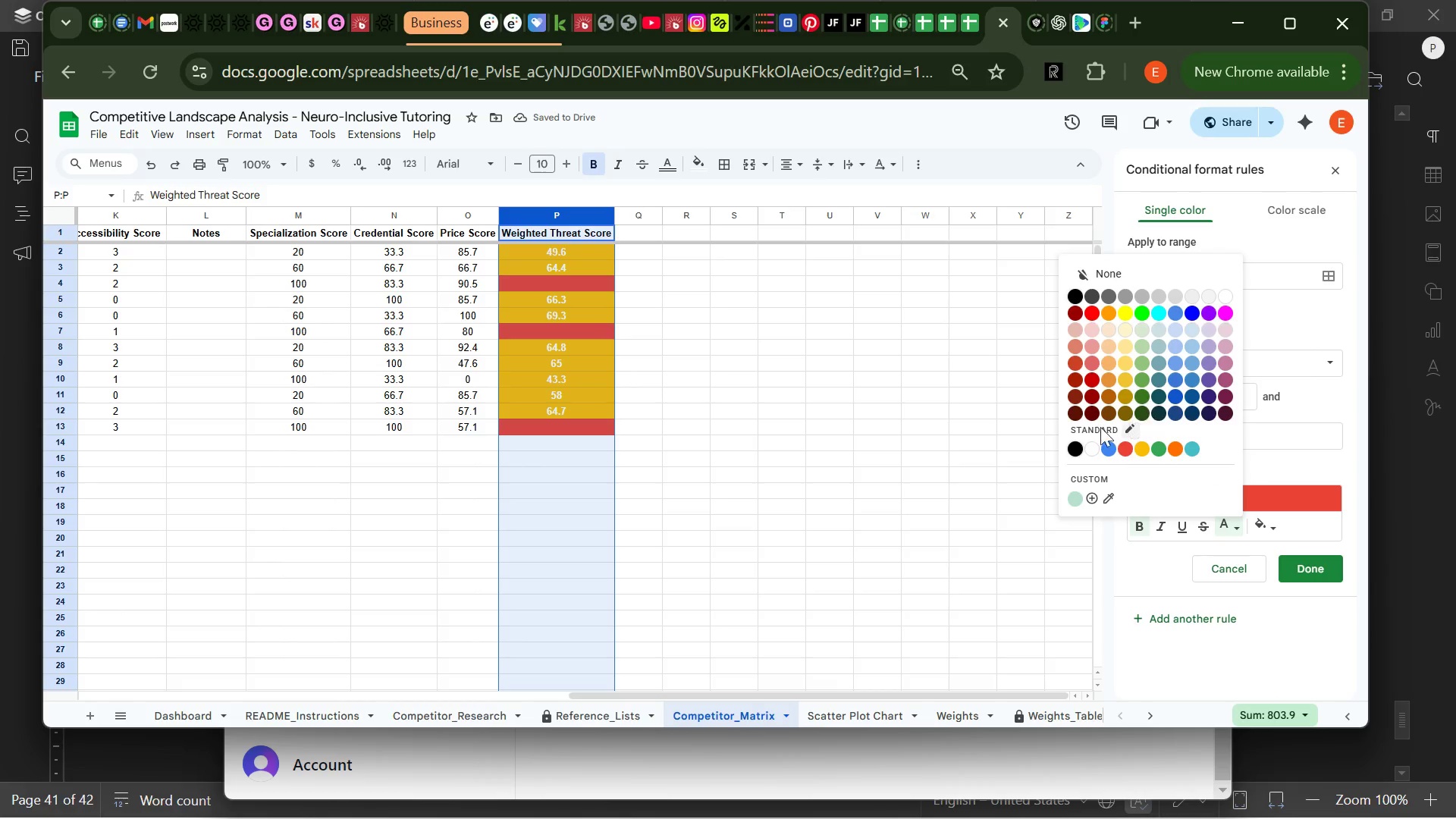 
left_click([1075, 444])
 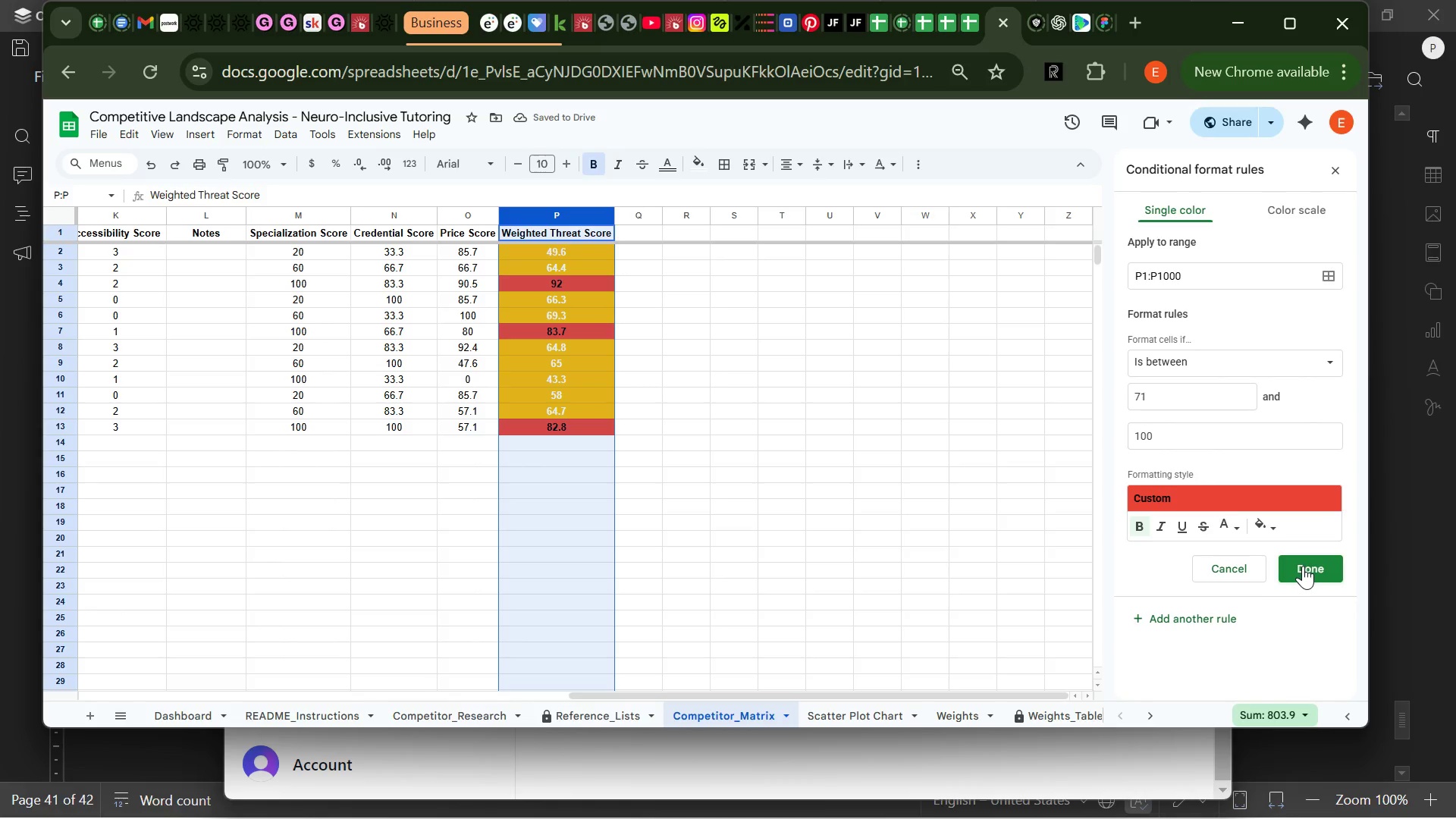 
wait(7.47)
 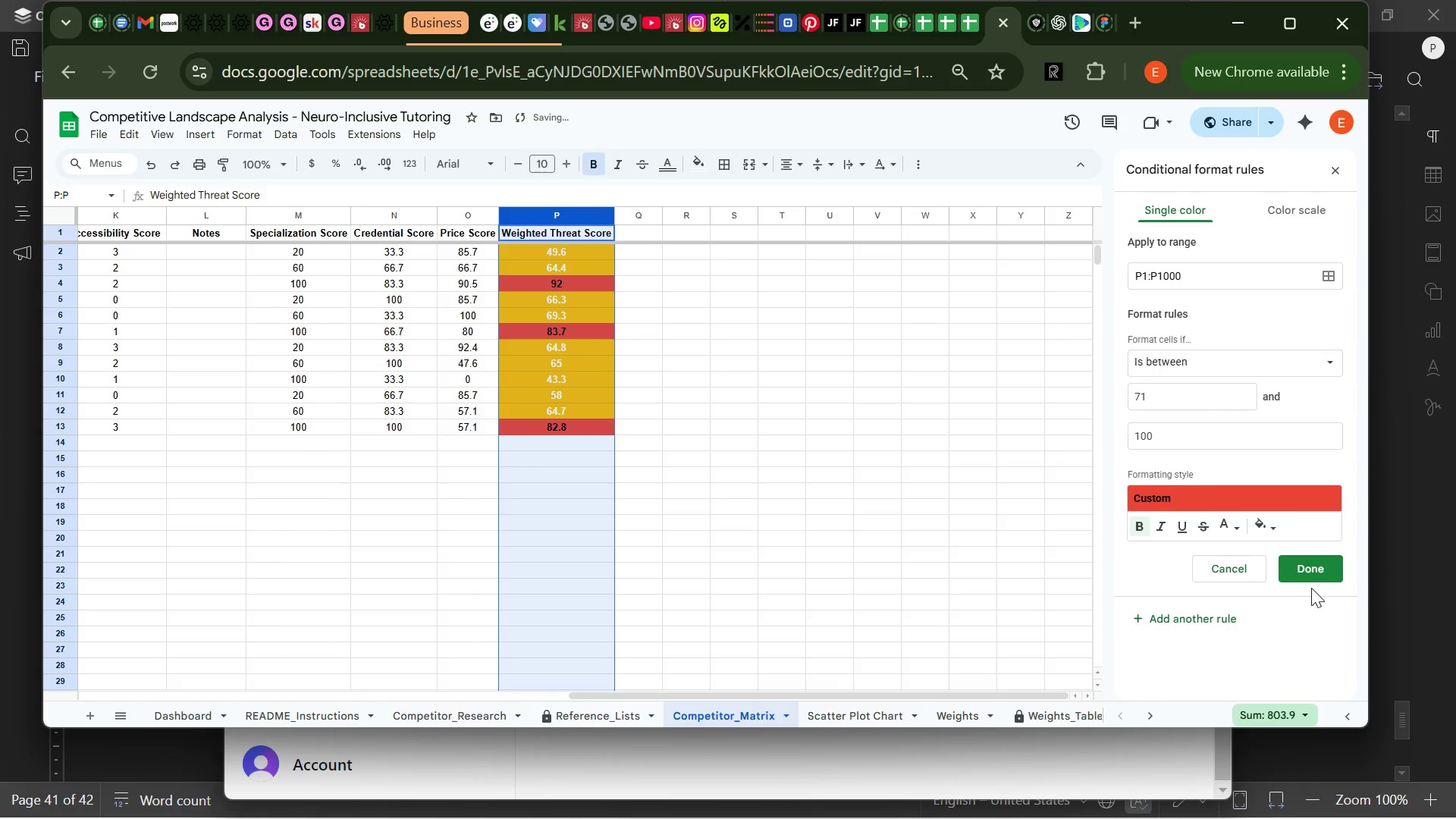 
left_click([1298, 562])
 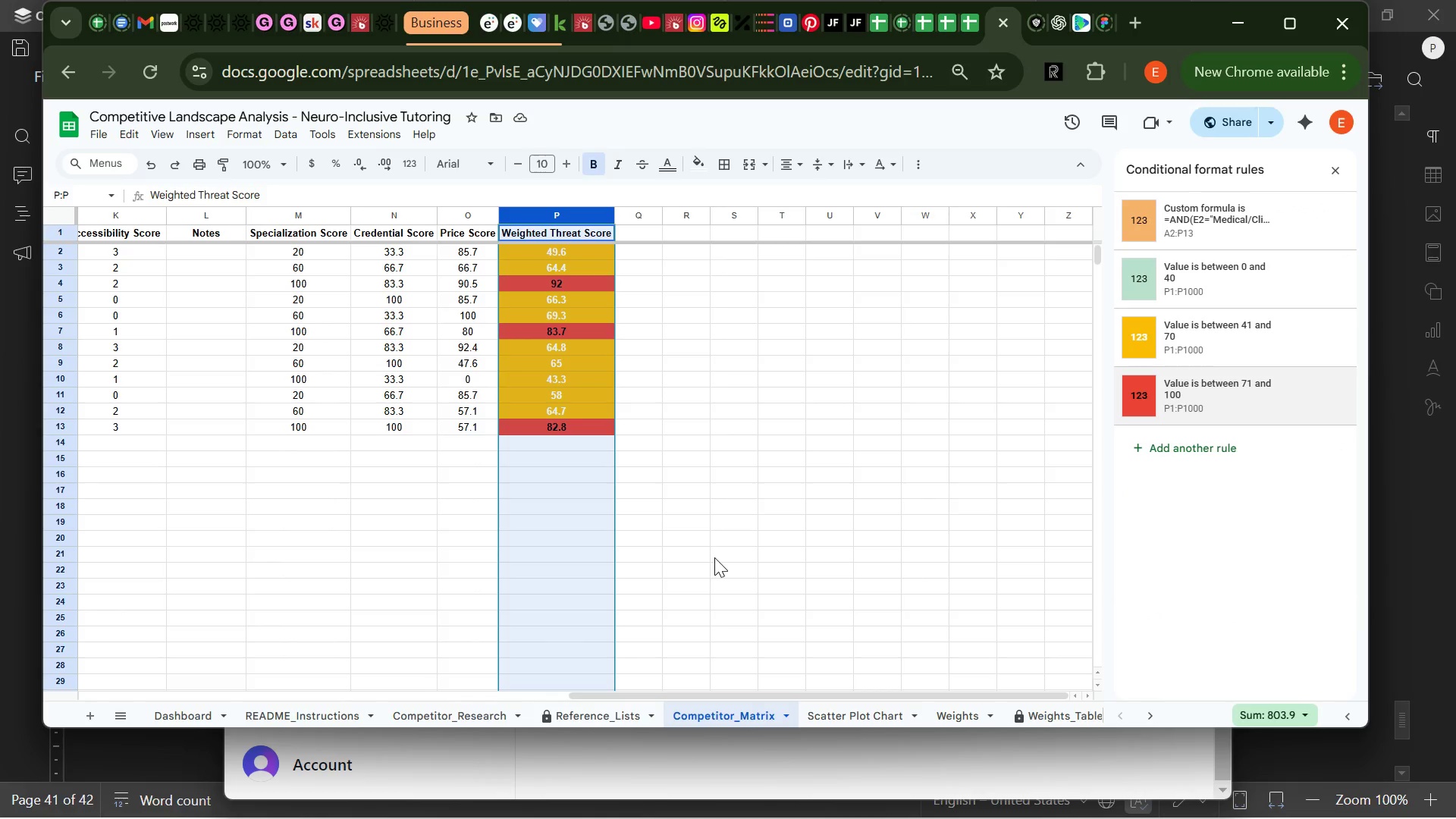 
wait(9.14)
 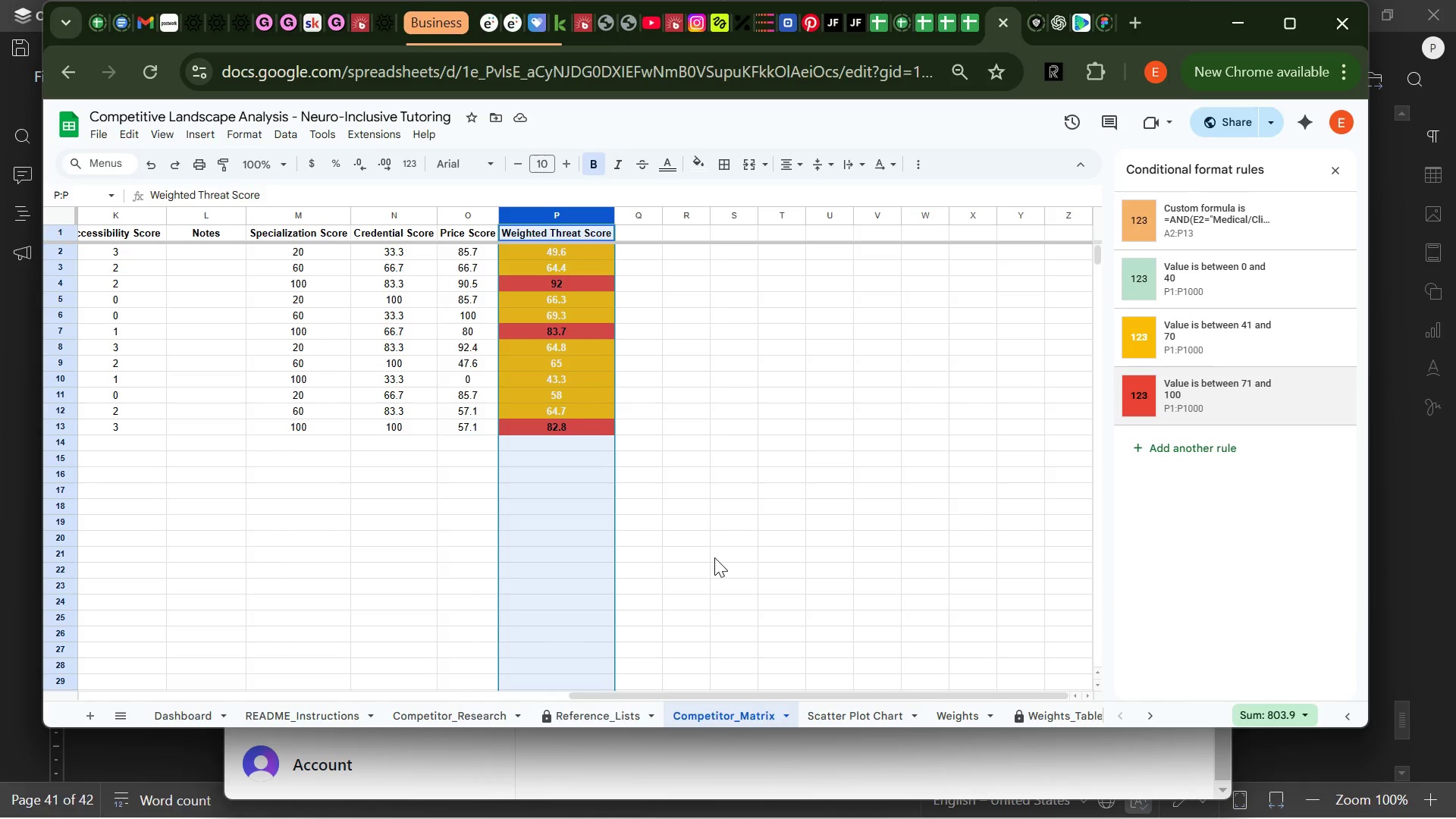 
left_click([760, 439])
 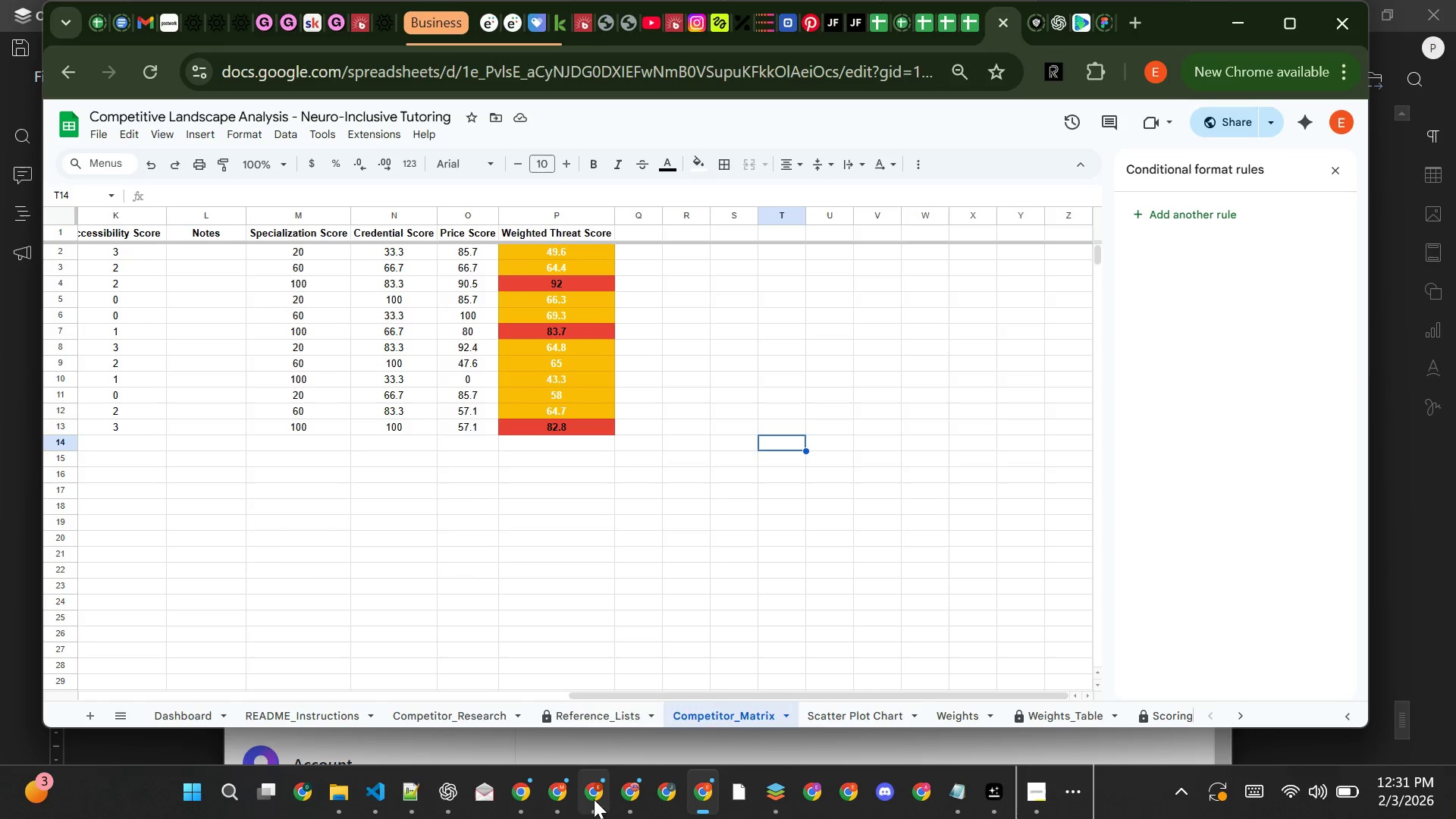 
wait(5.75)
 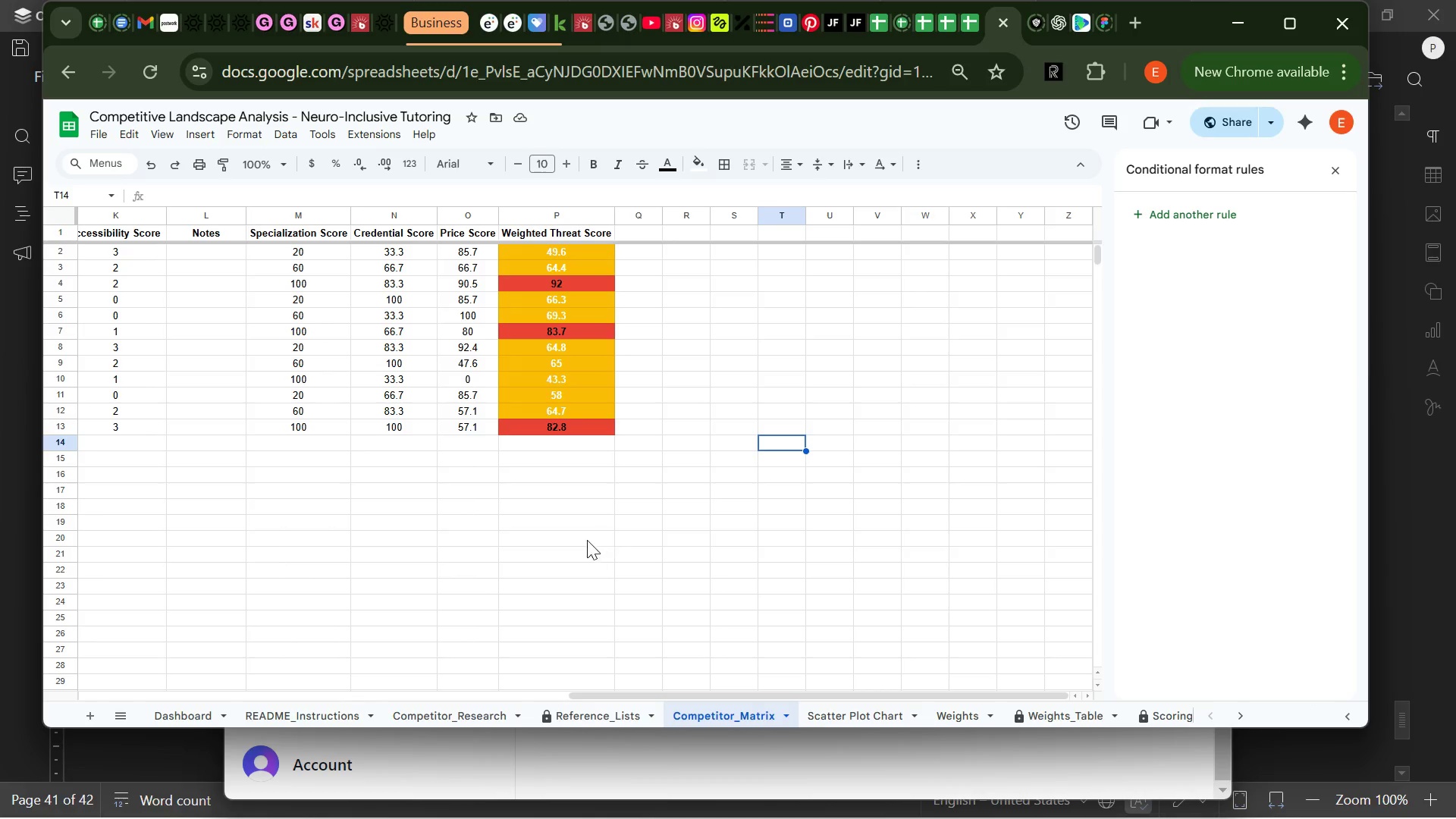 
left_click([576, 695])
 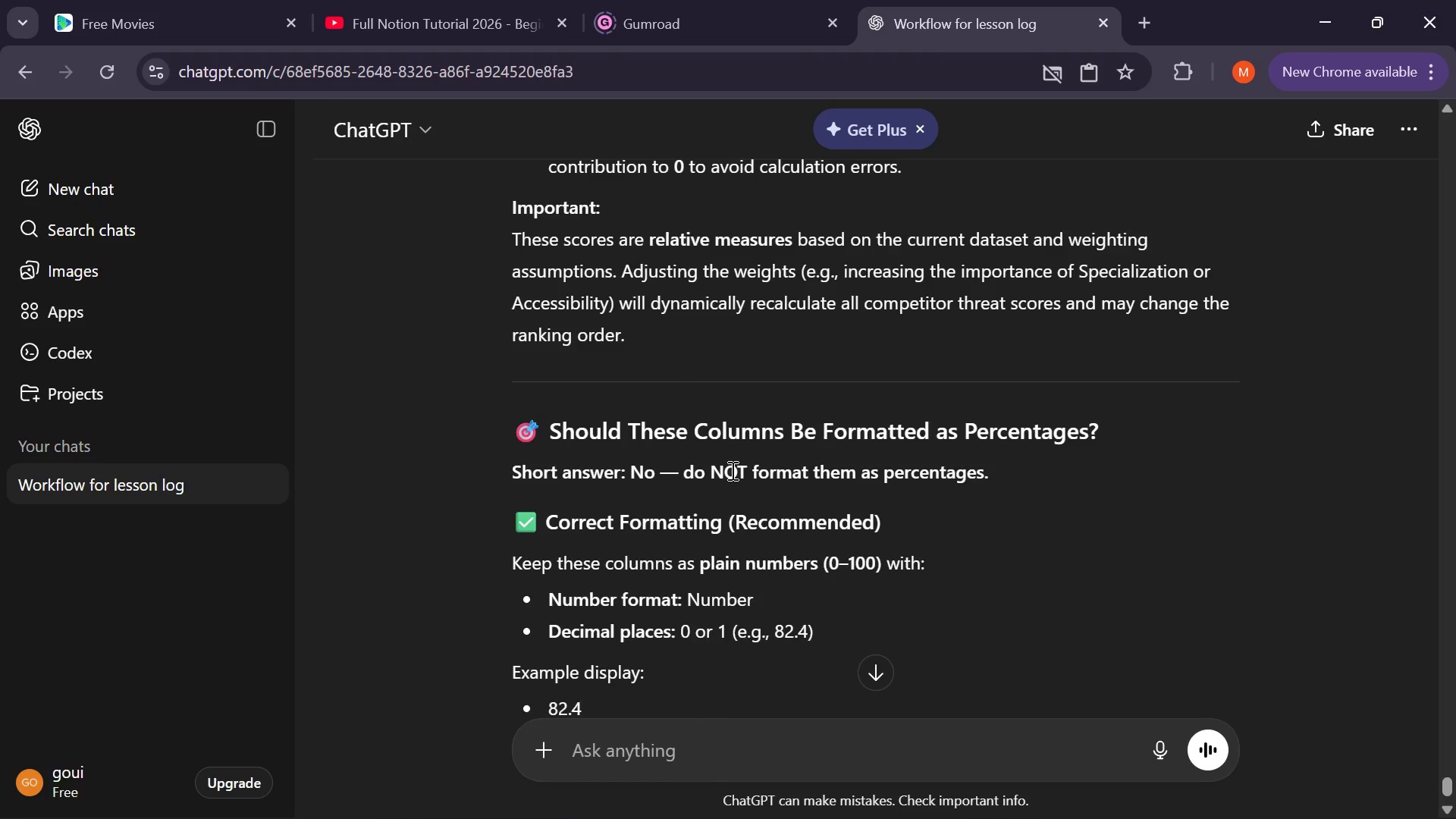 
wait(14.05)
 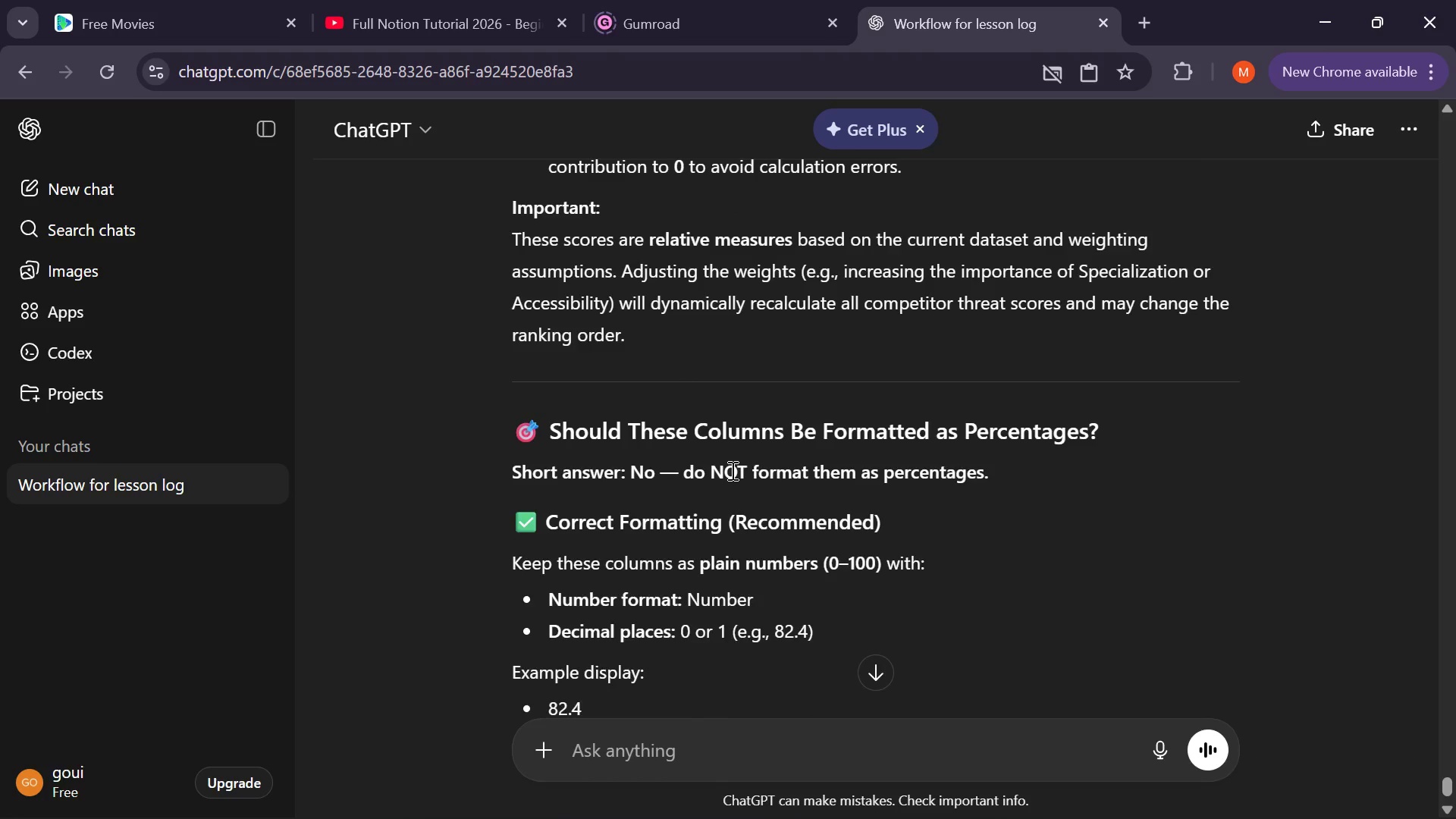 
left_click_drag(start_coordinate=[513, 382], to_coordinate=[698, 618])
 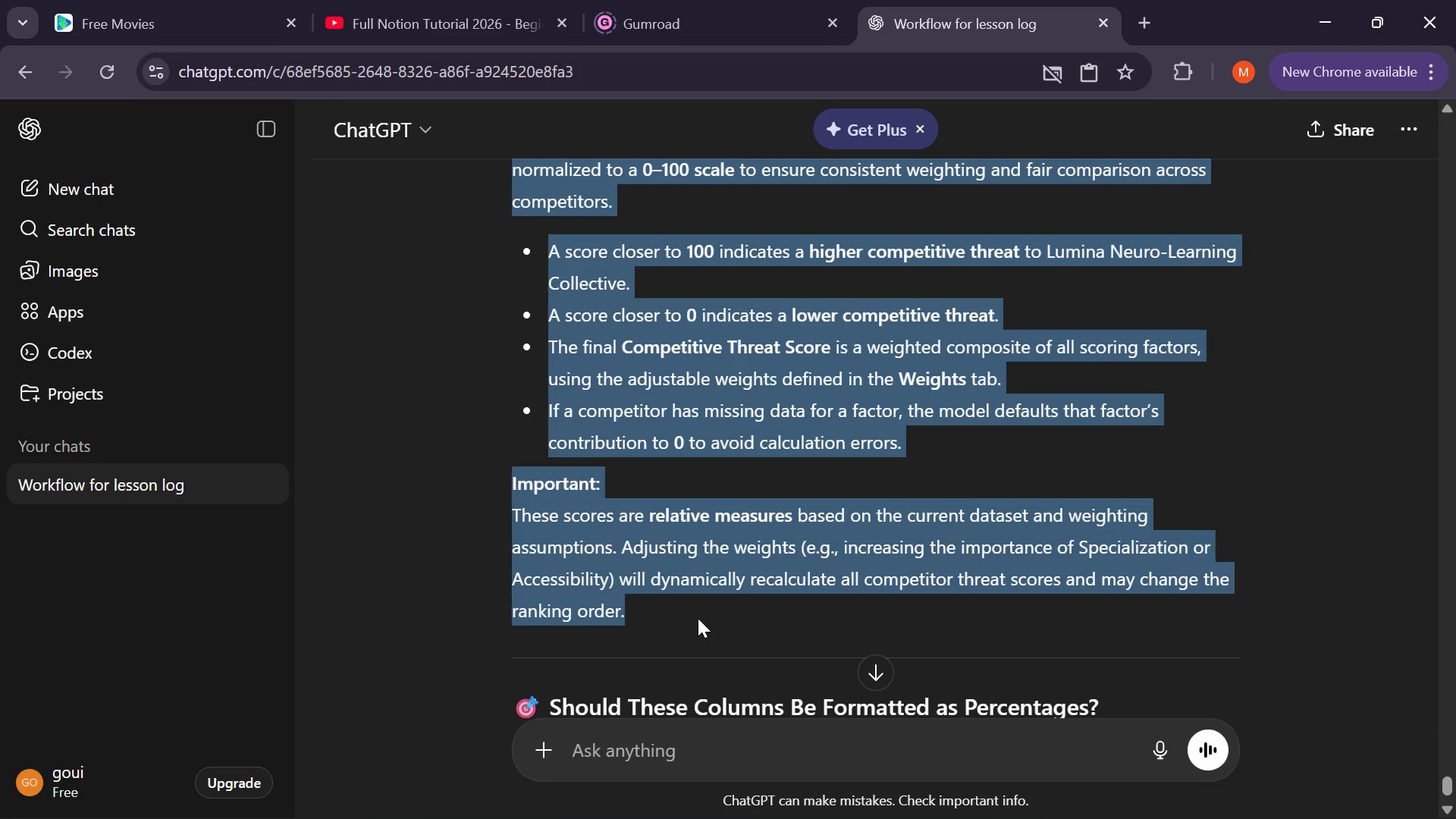 
key(Control+C)
 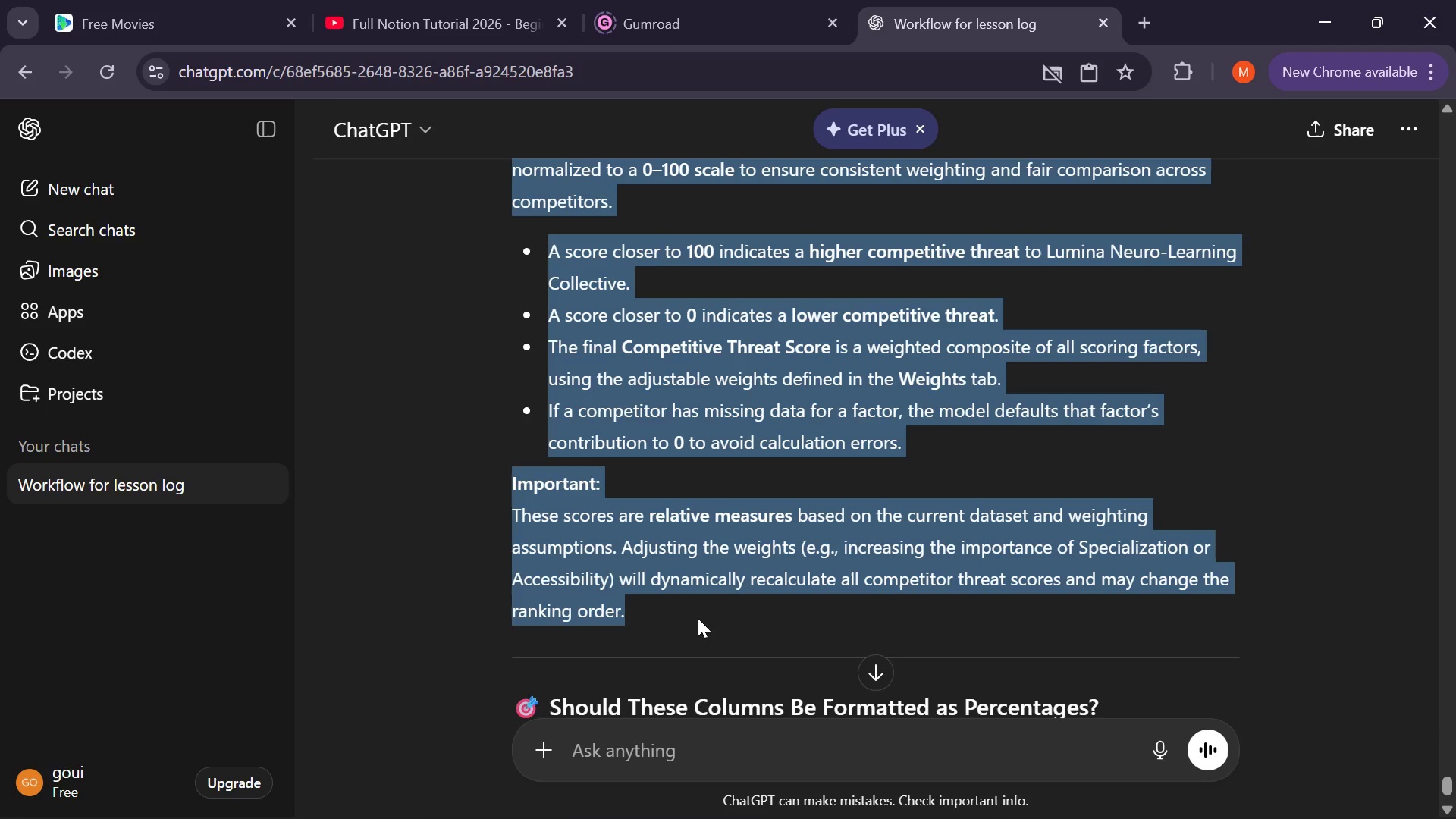 
key(Control+C)
 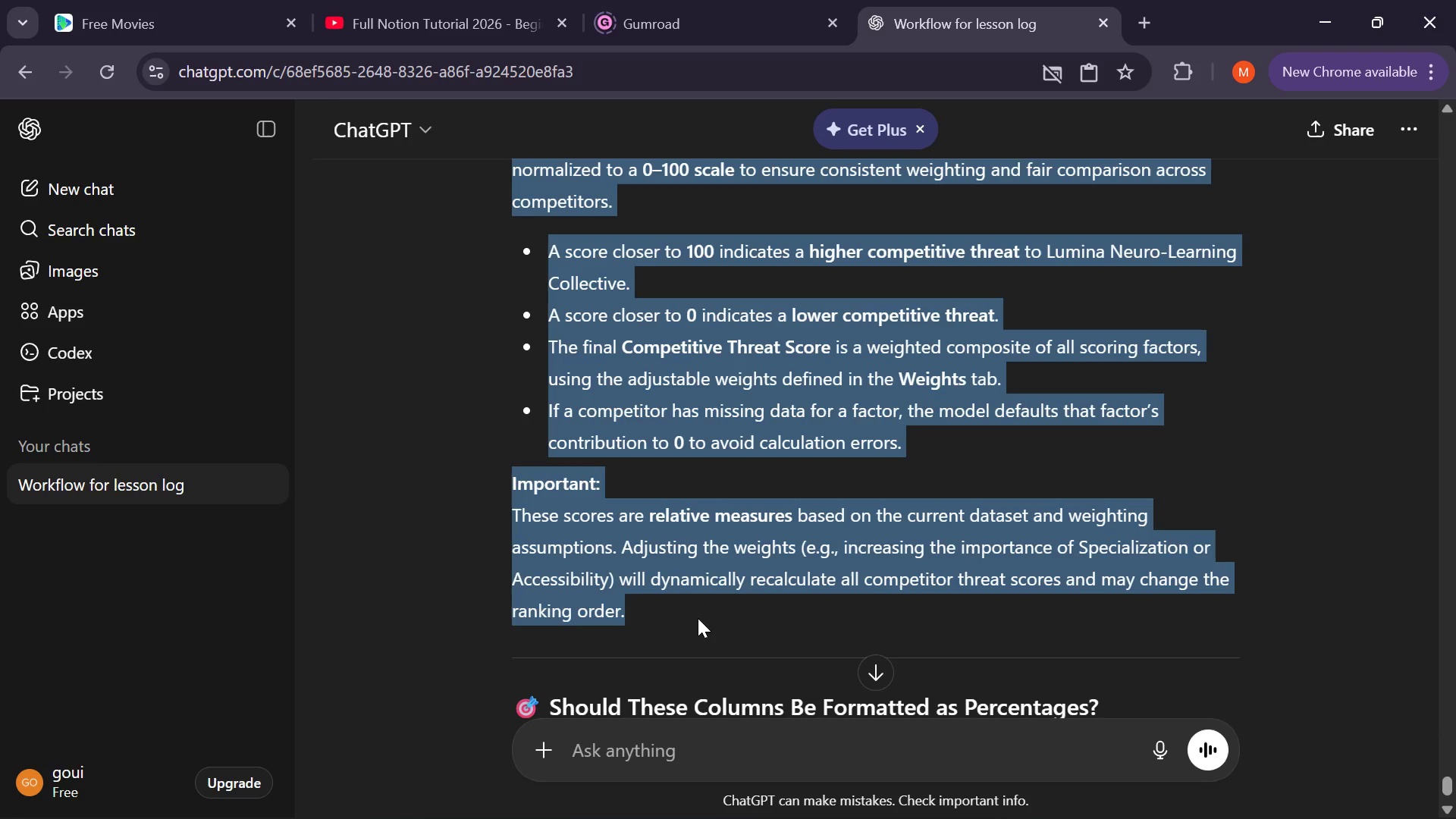 
key(Control+C)
 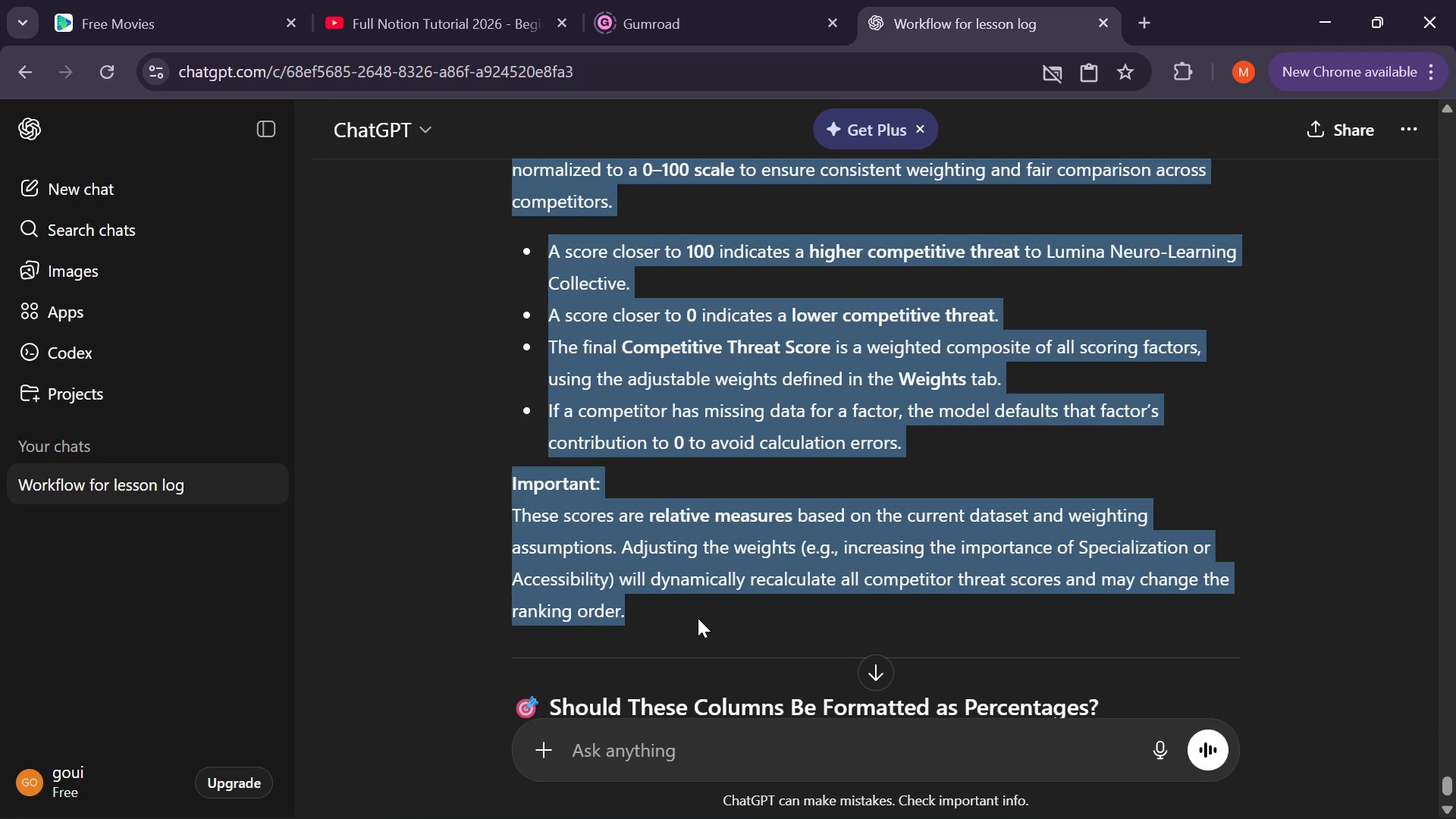 
key(Control+C)
 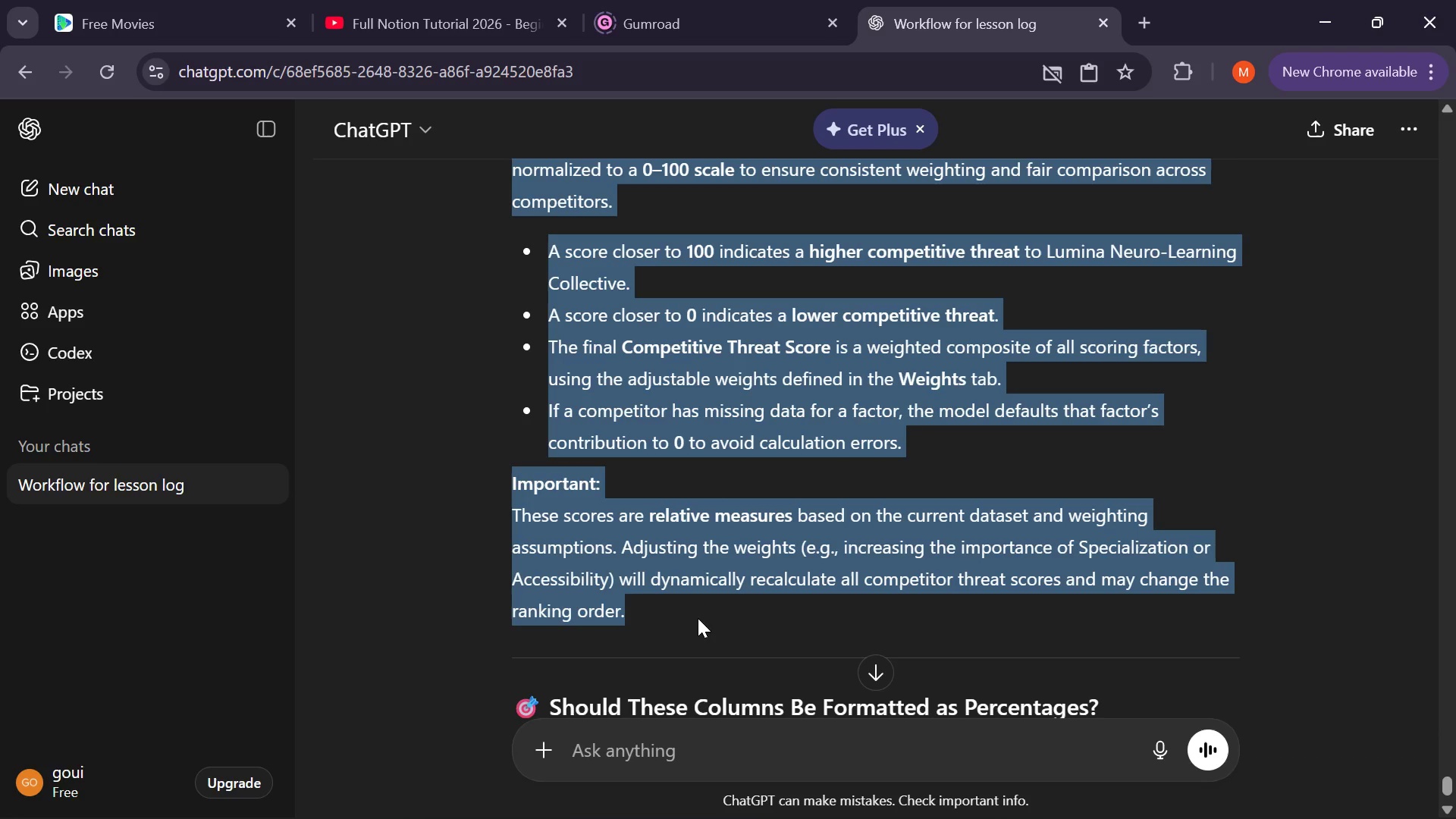 
key(Control+C)
 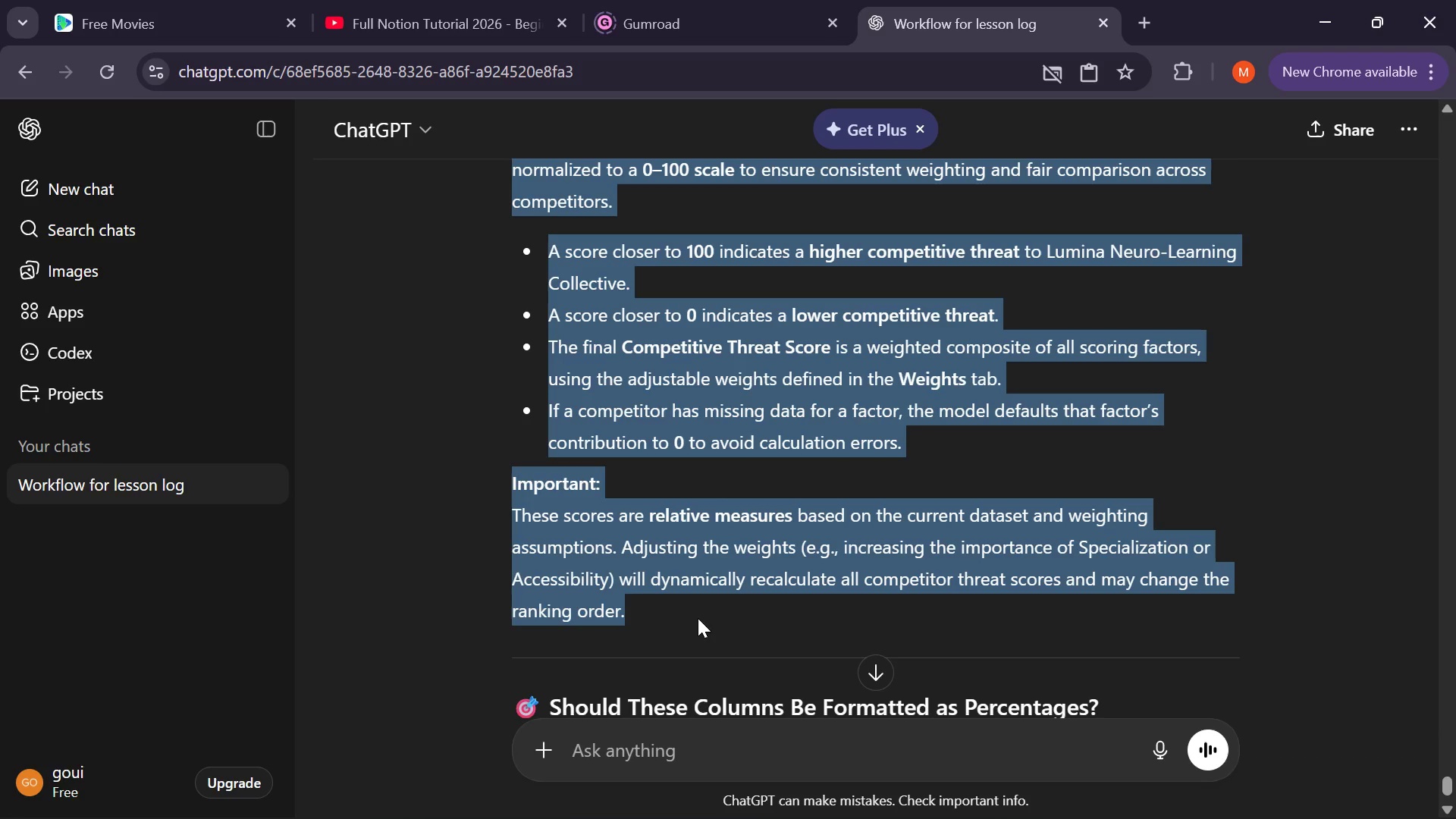 
key(Control+C)
 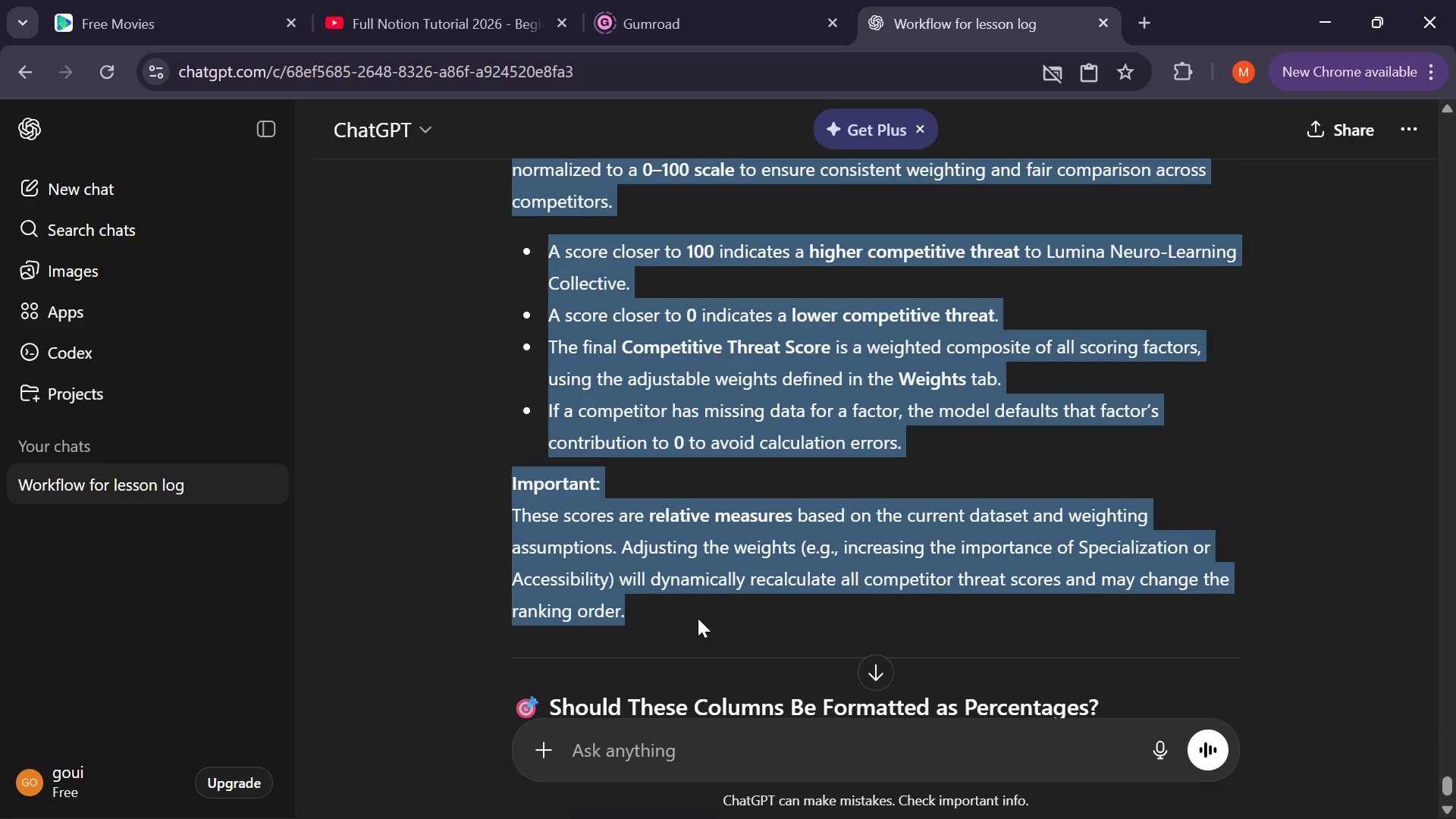 
key(Control+C)
 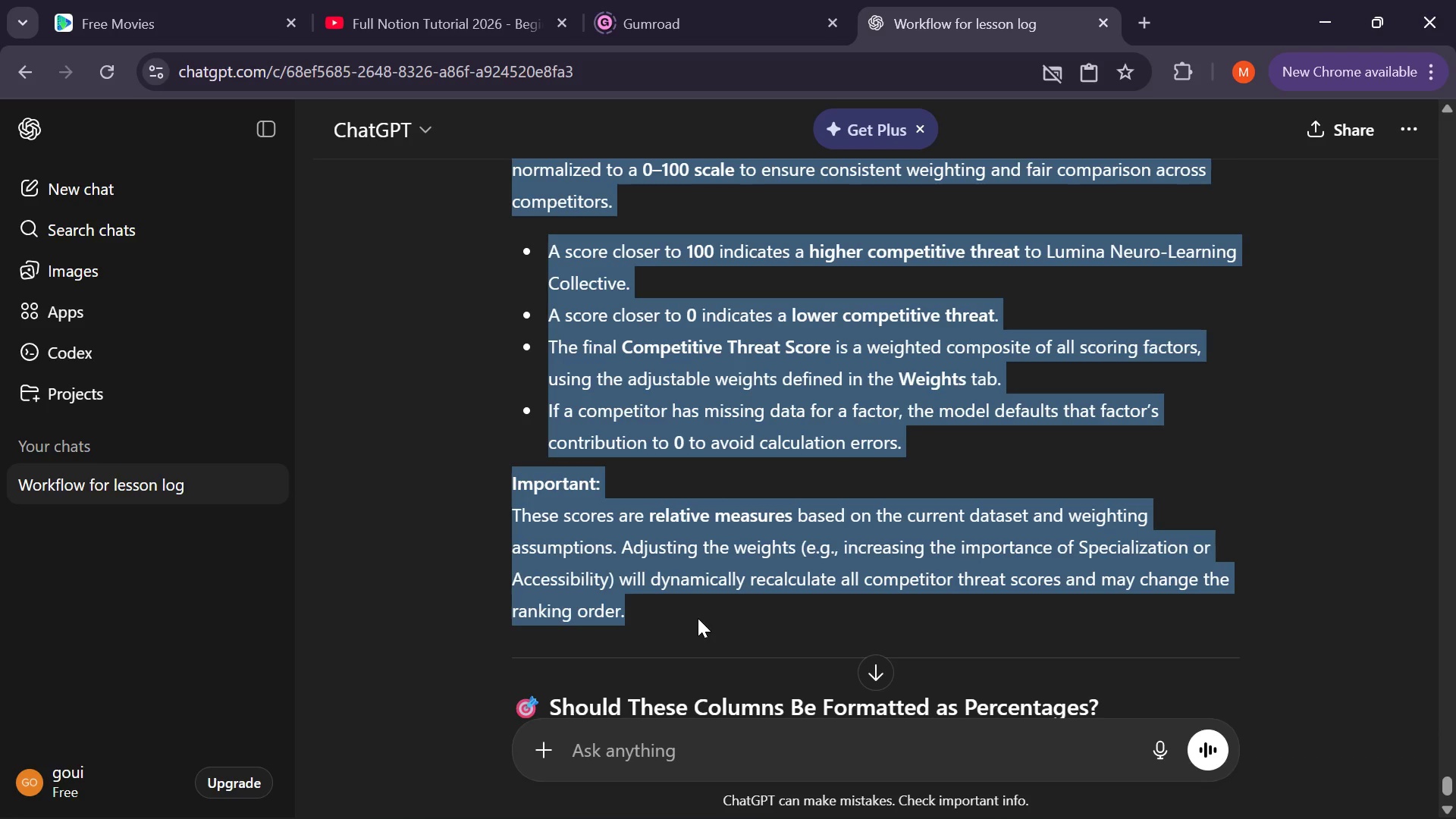 
key(Control+C)
 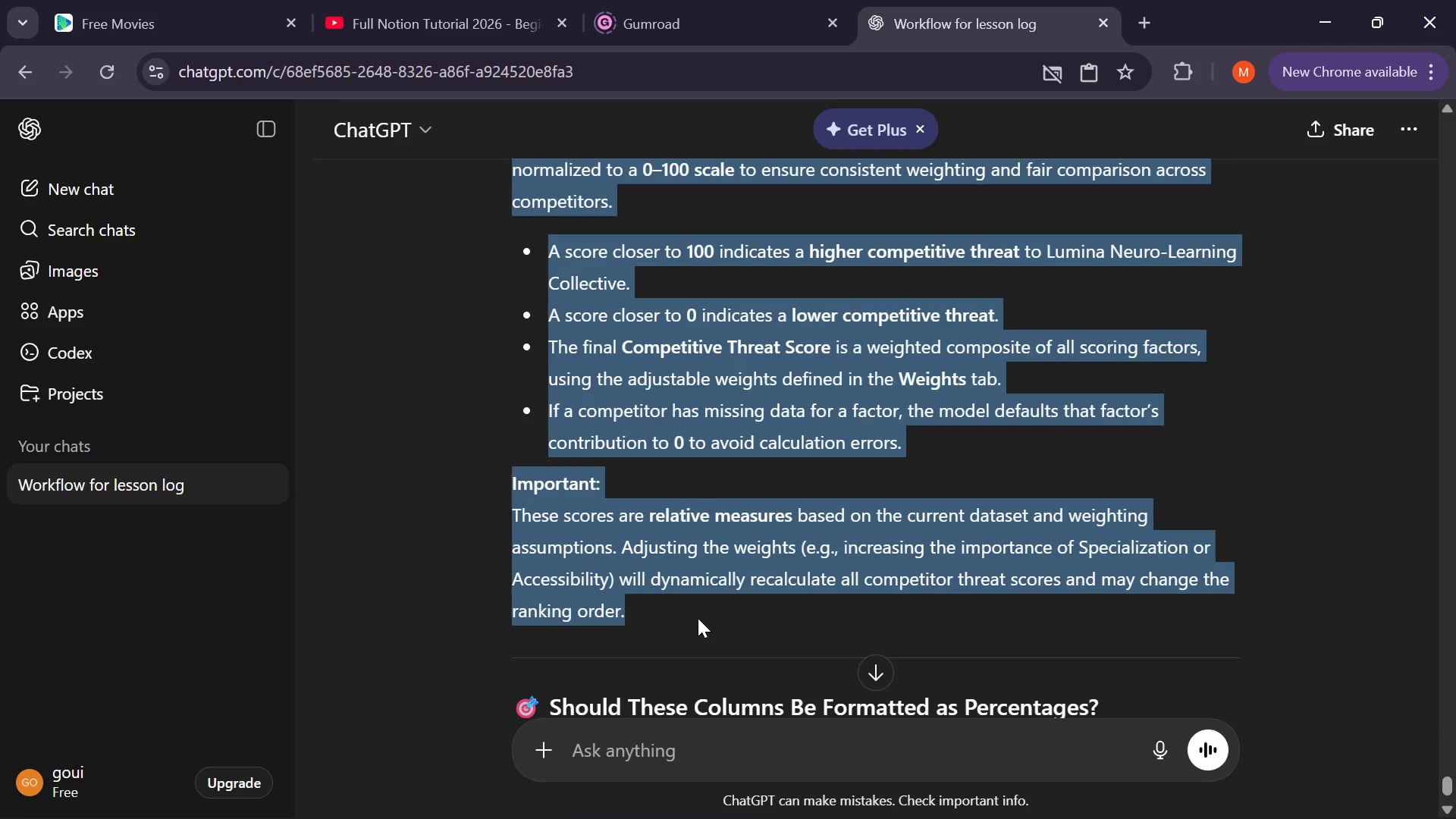 
key(Control+C)
 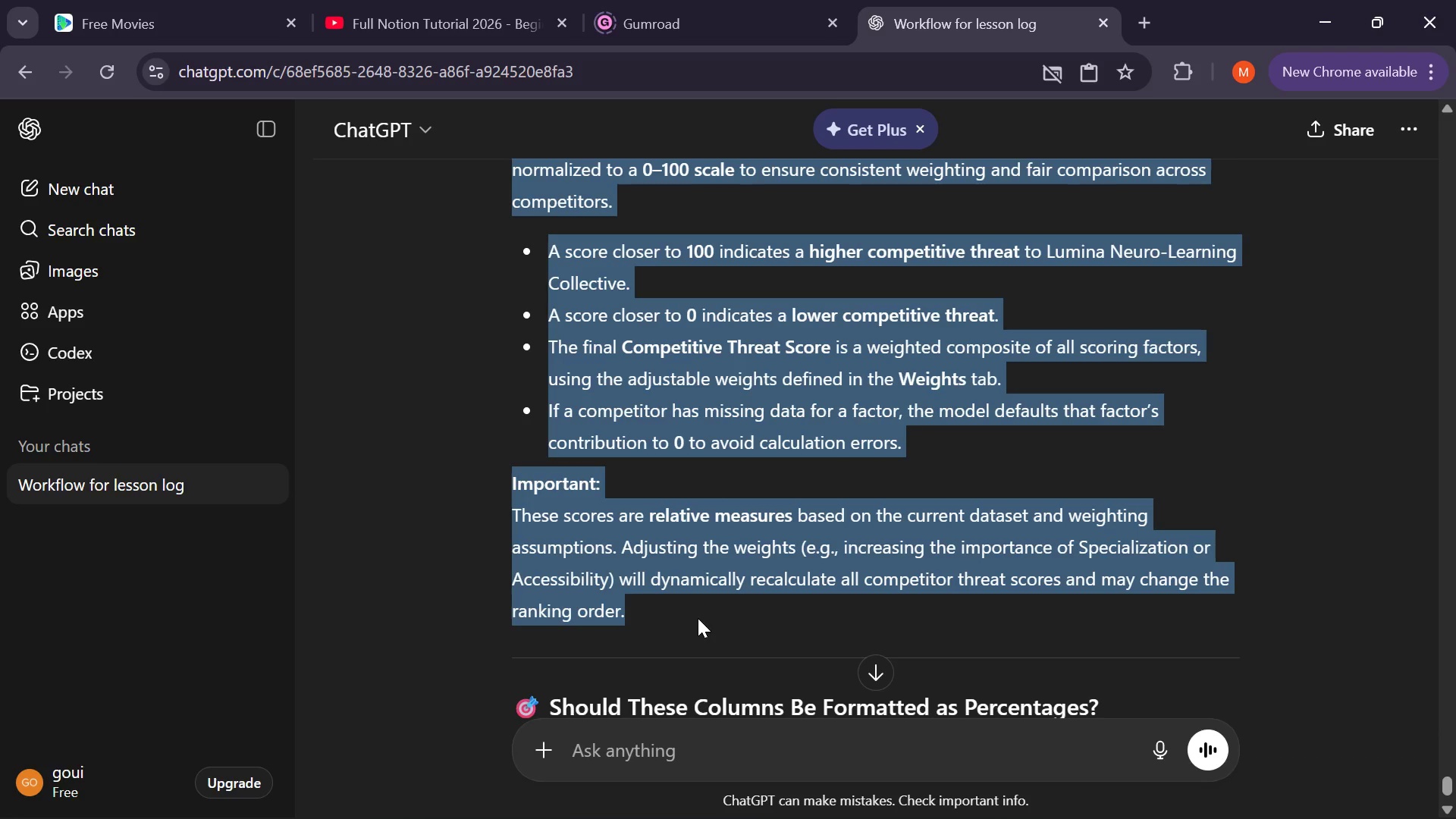 
key(Control+C)
 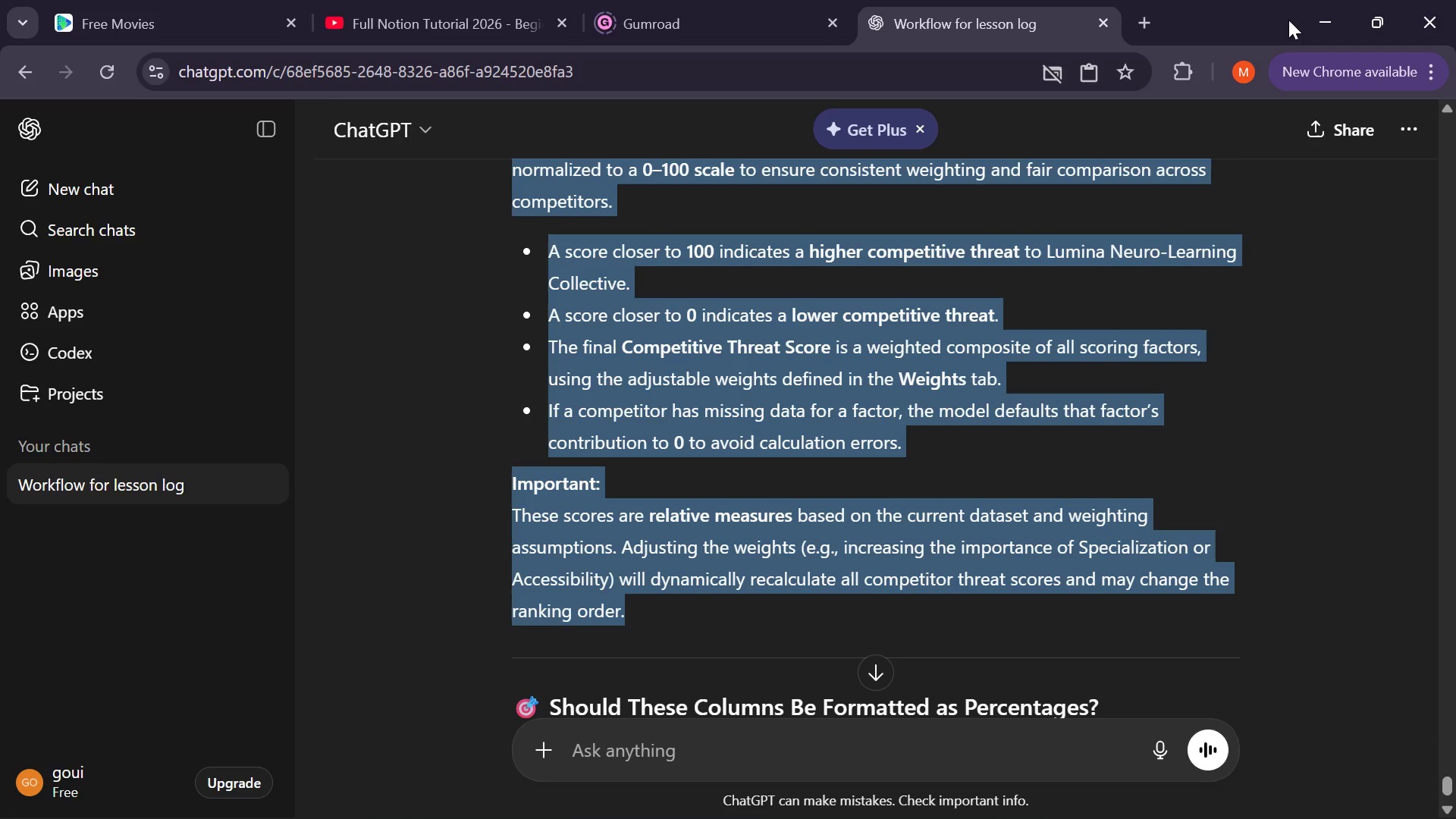 
left_click([1342, 26])
 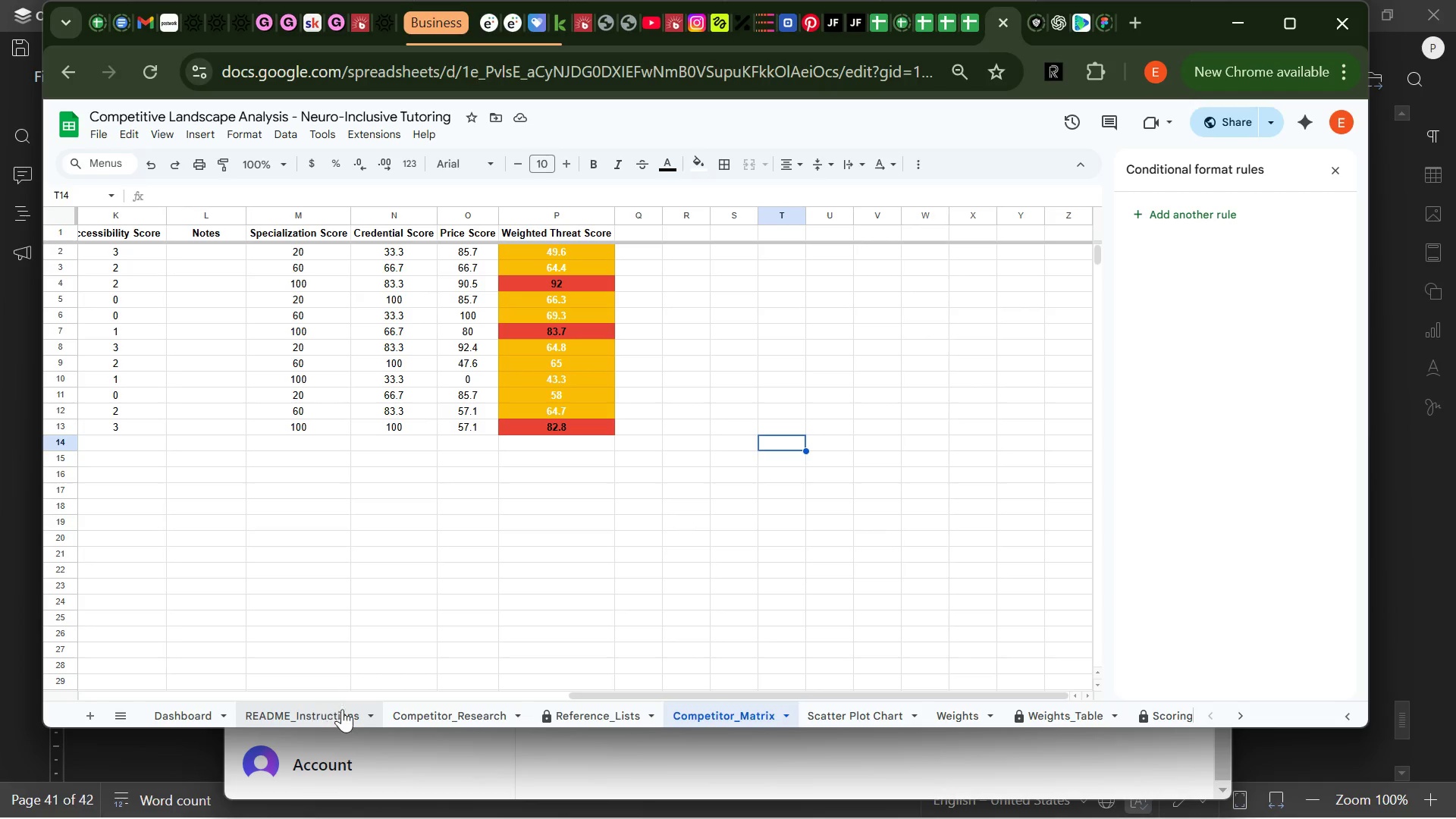 
left_click([301, 712])
 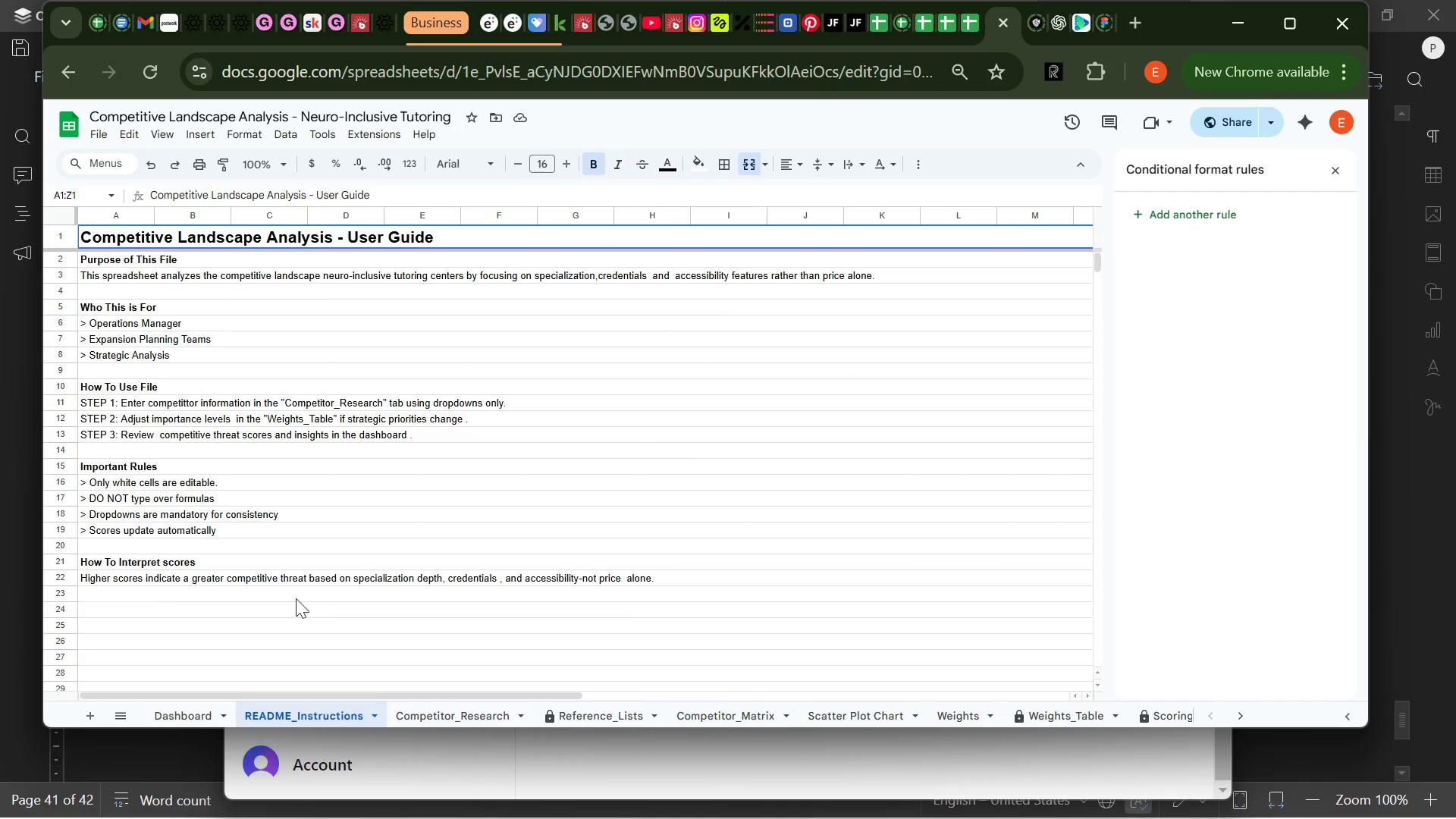 
left_click([248, 600])
 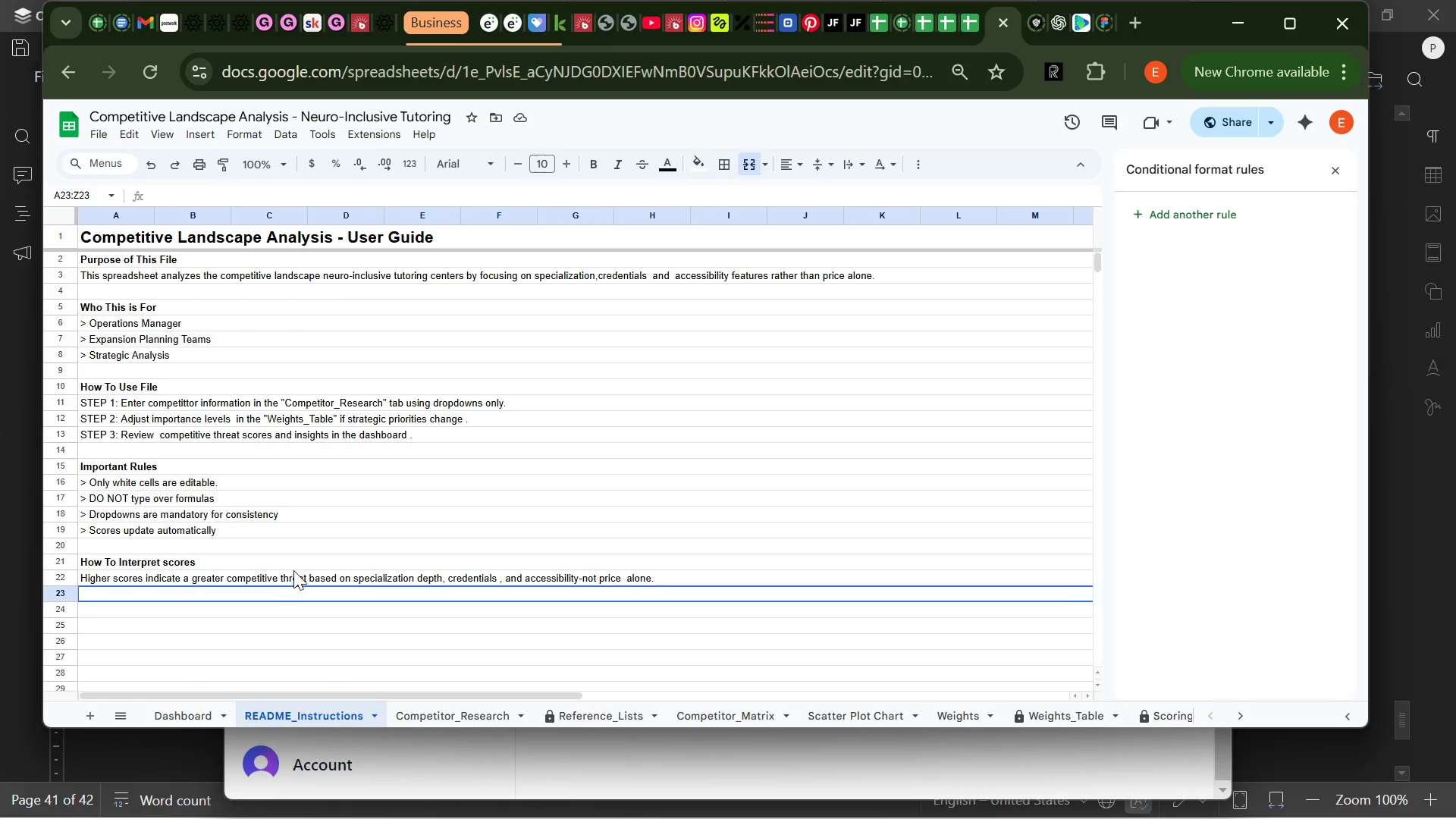 
left_click([289, 567])
 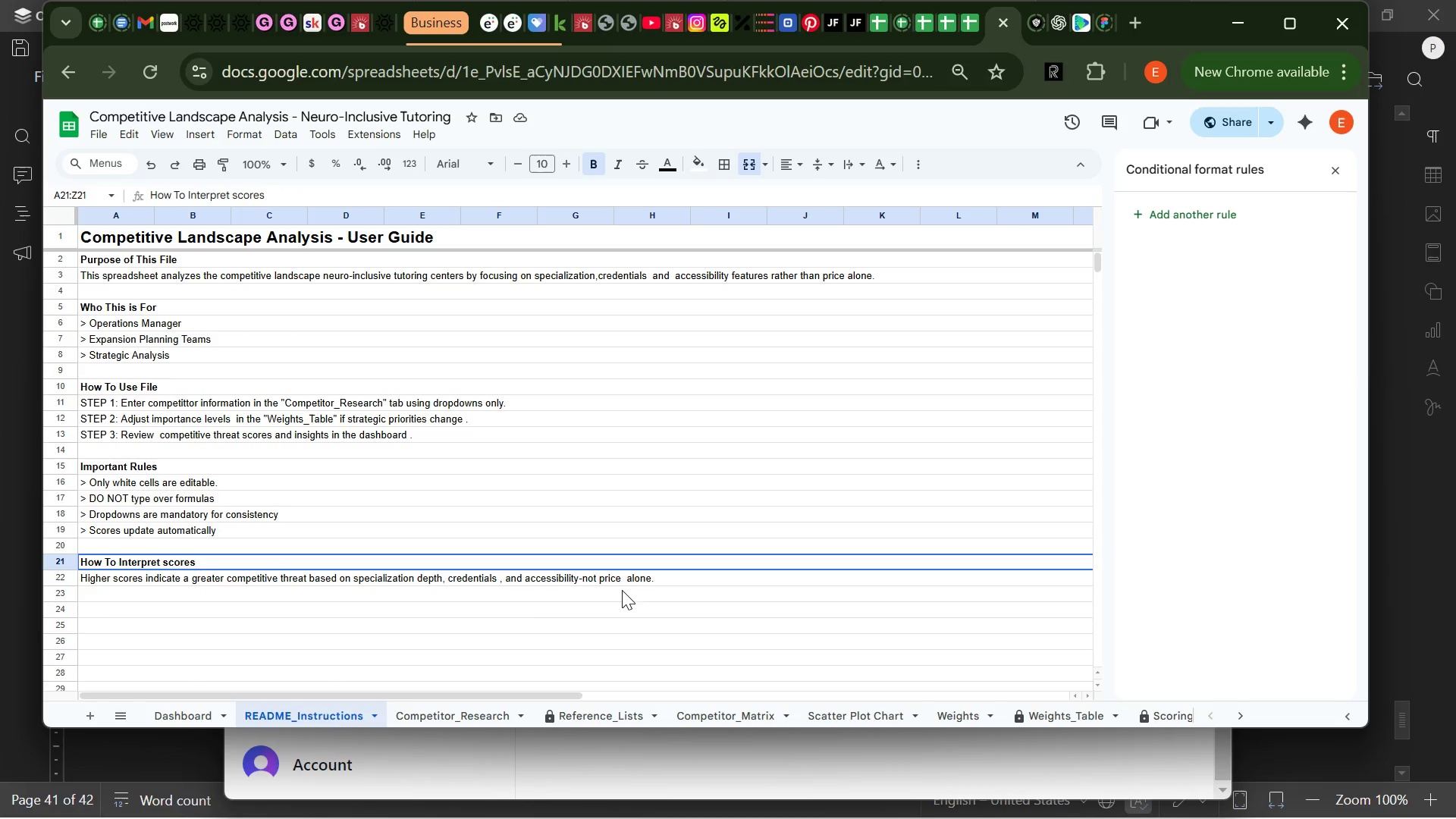 
left_click([630, 603])
 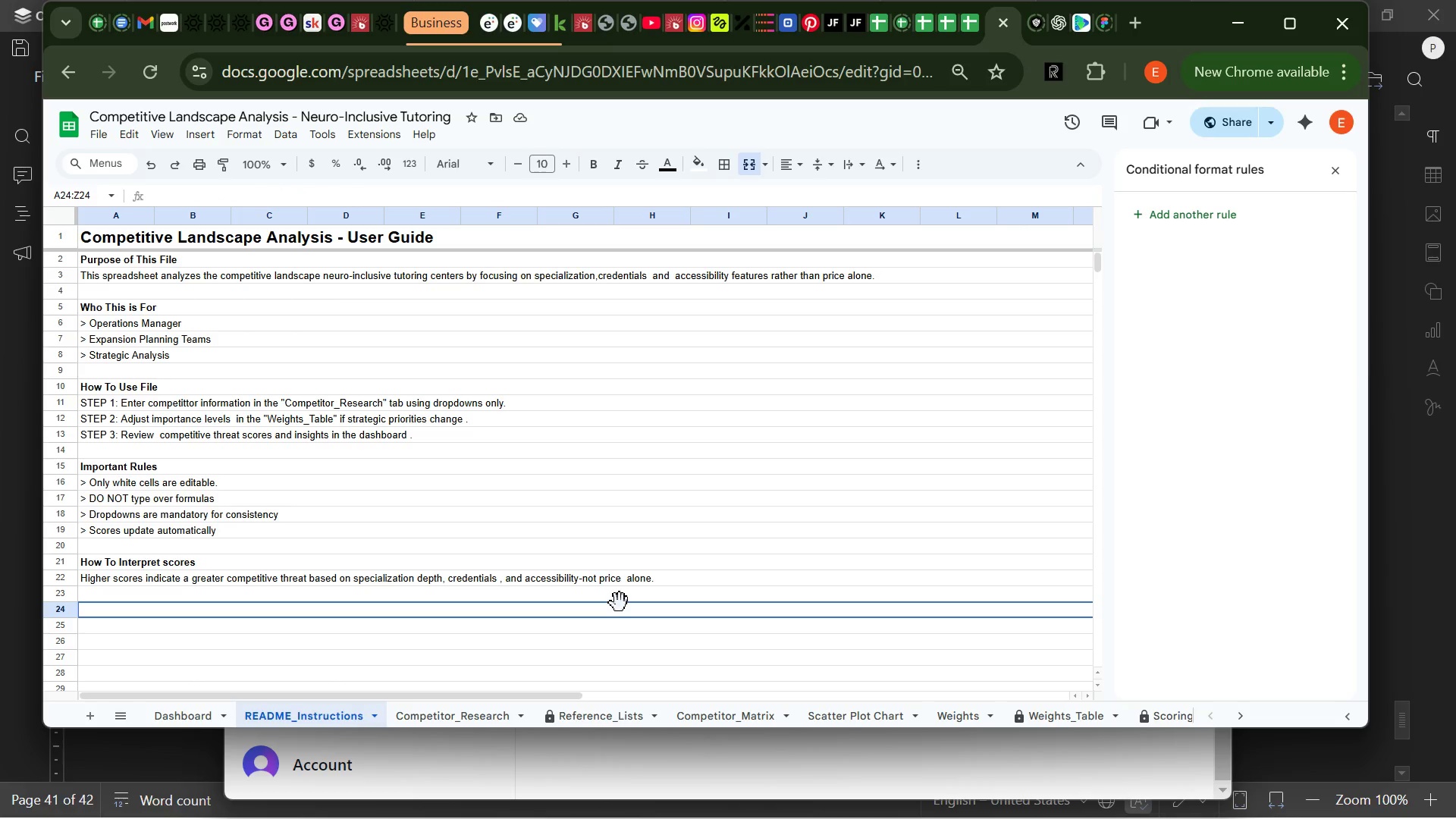 
key(Control+V)
 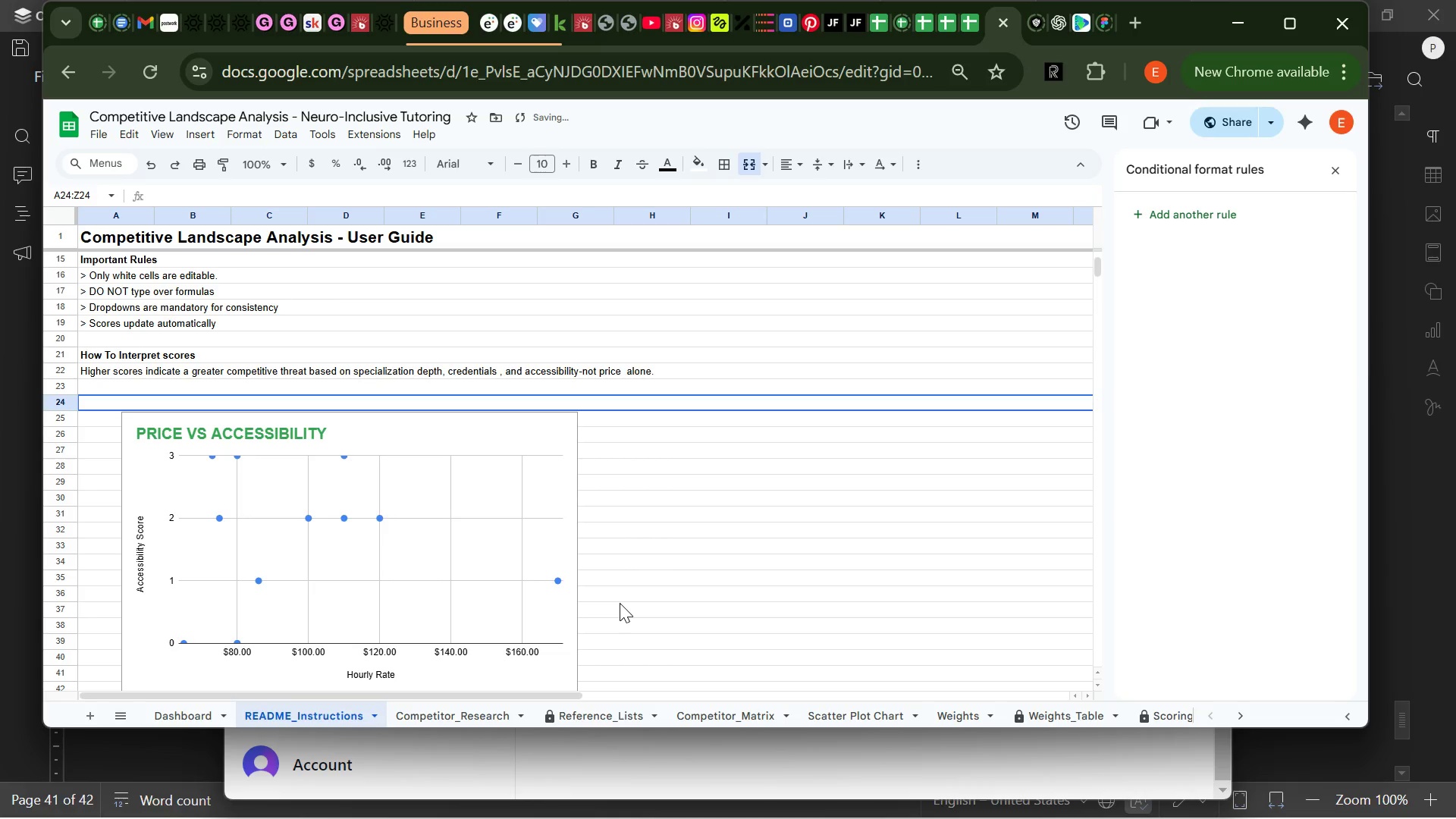 
key(Control+Z)
 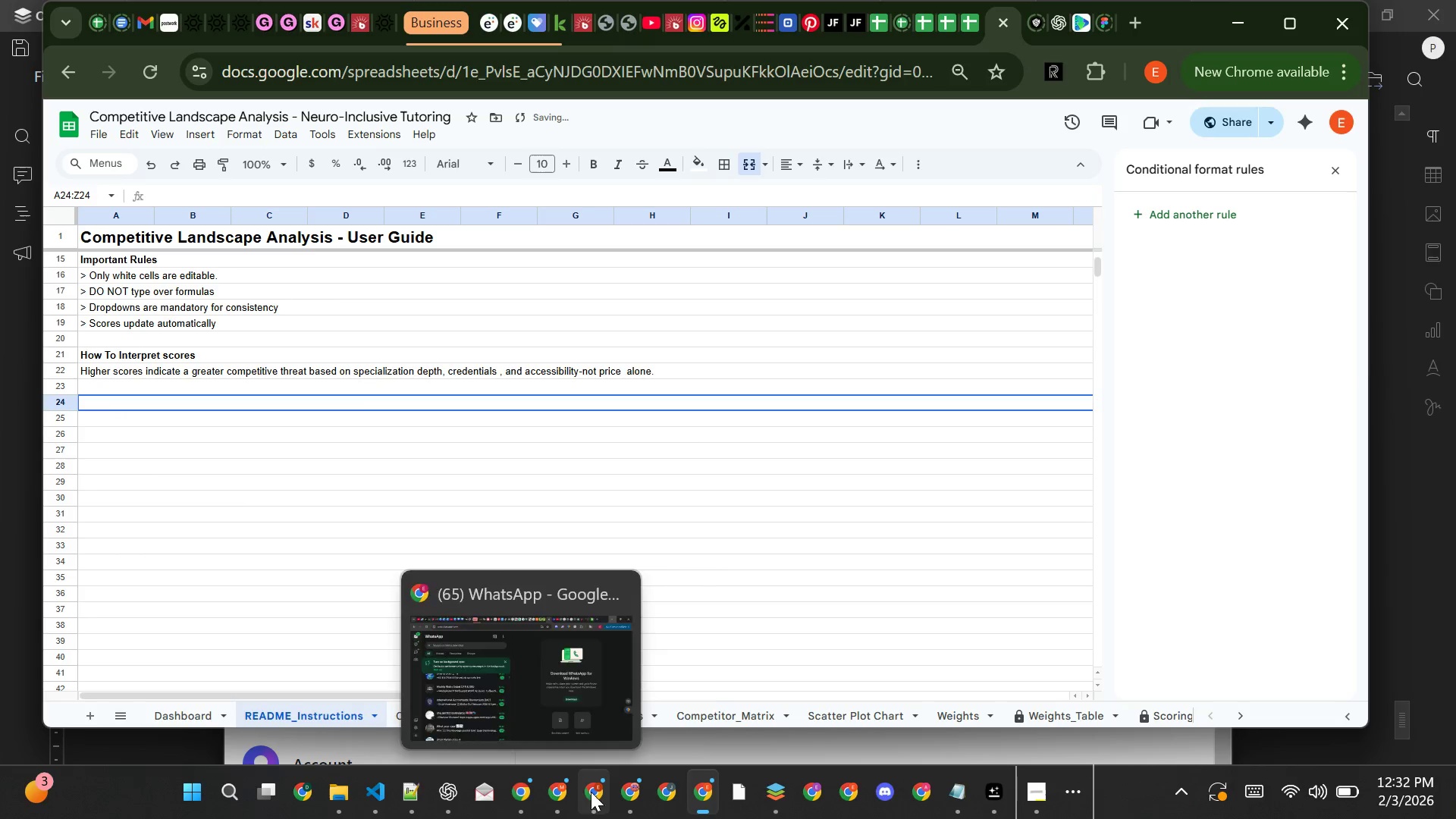 
left_click([554, 795])
 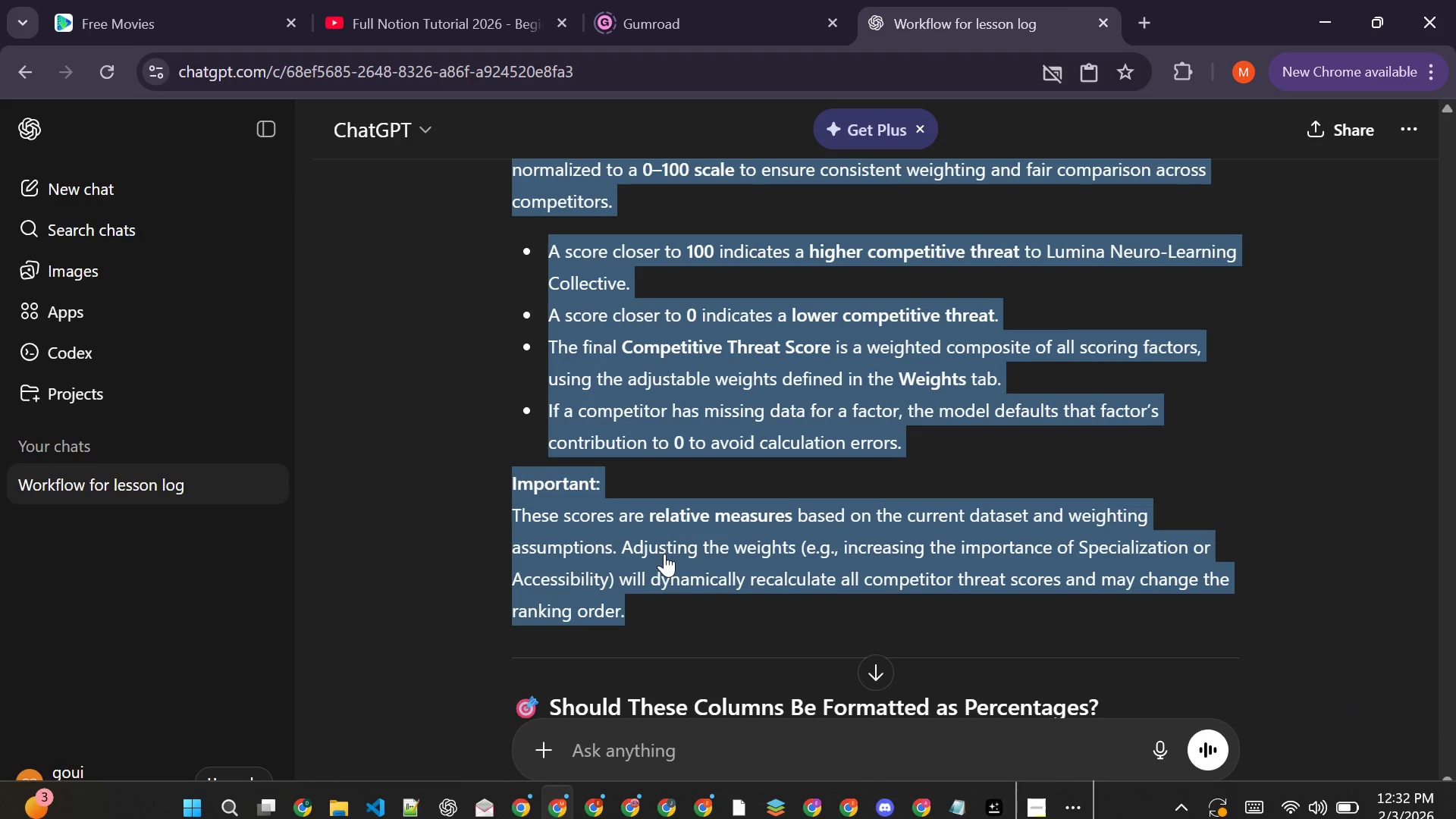 
key(Control+C)
 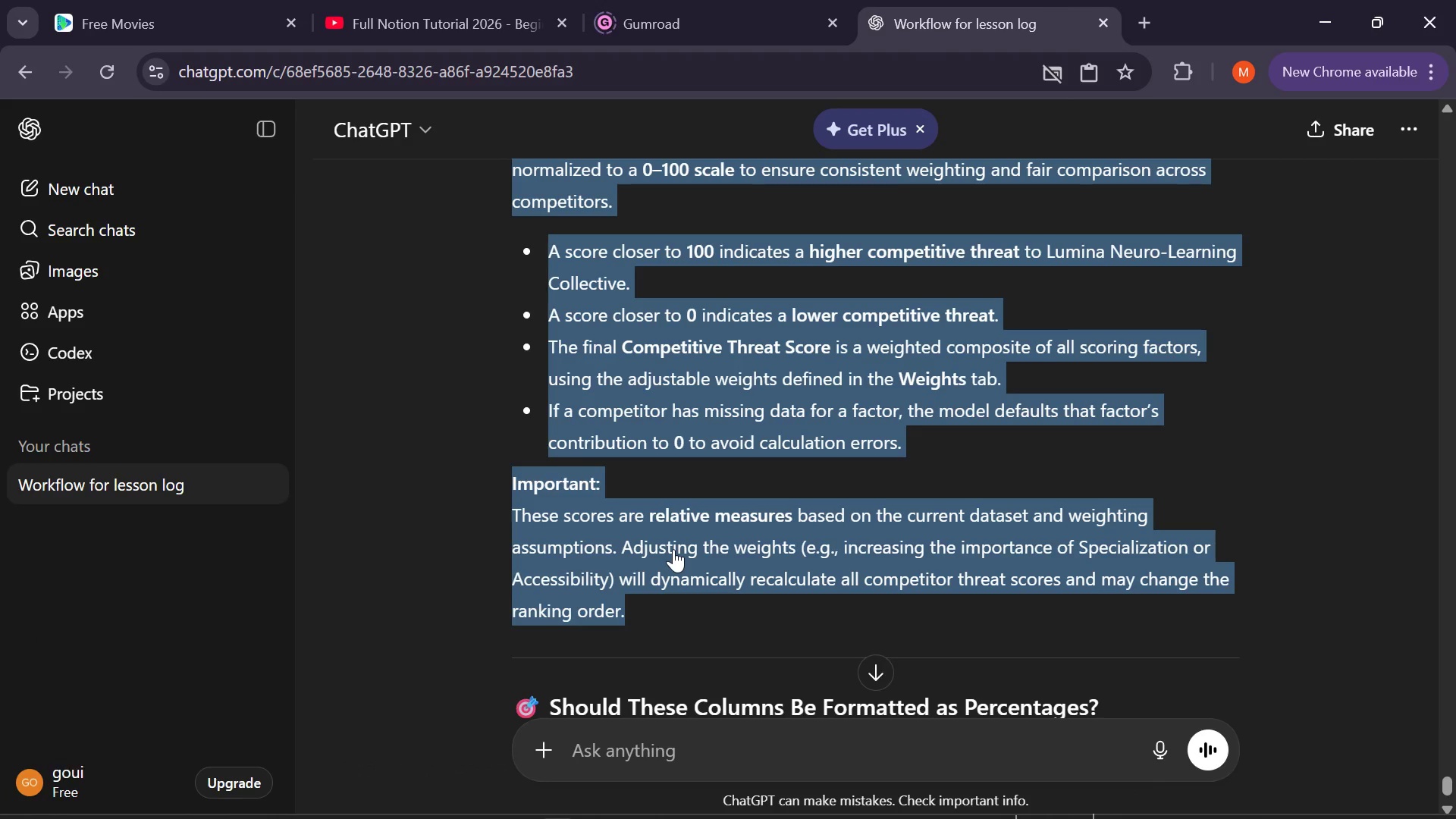 
key(Control+C)
 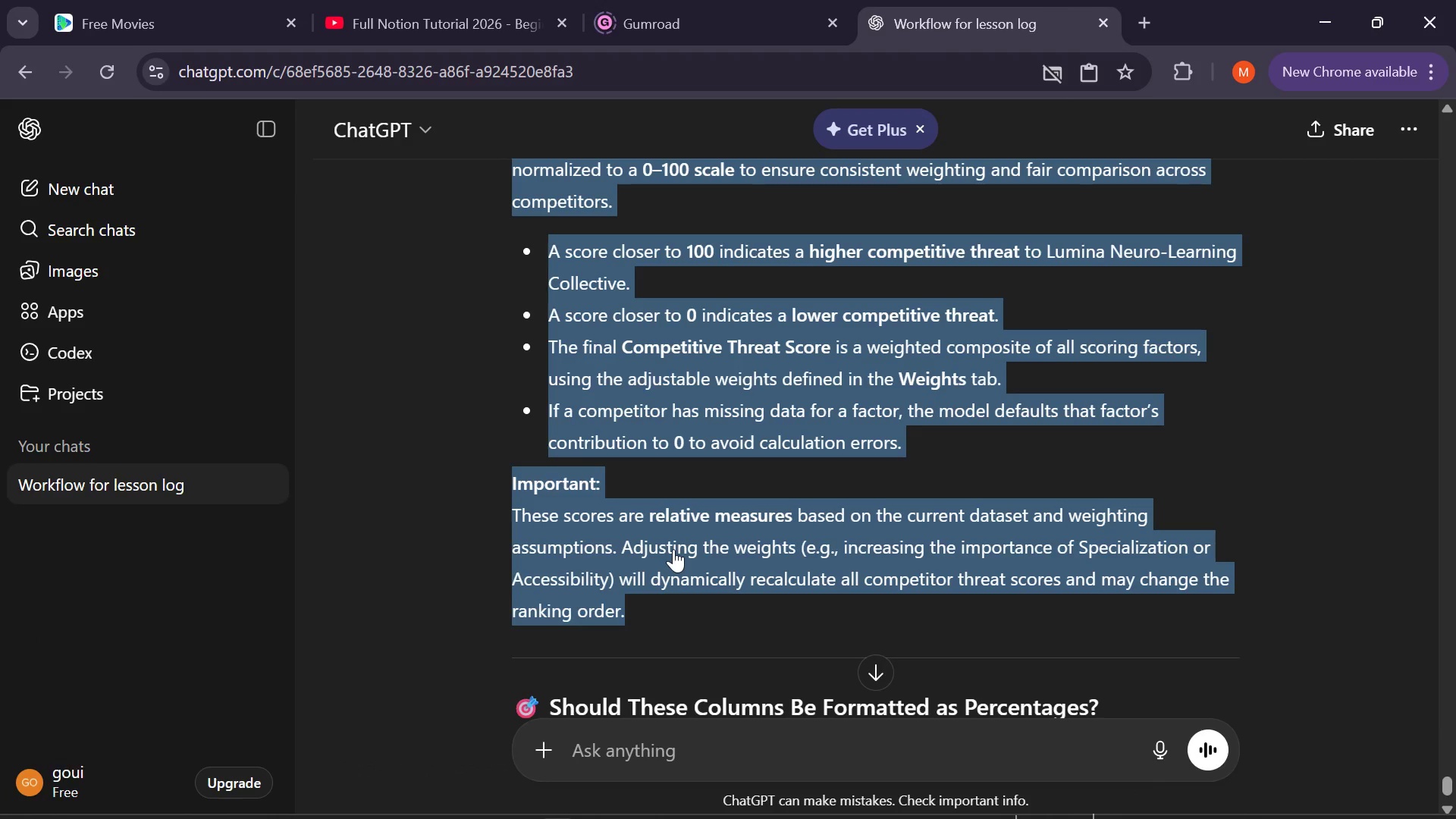 
key(Control+C)
 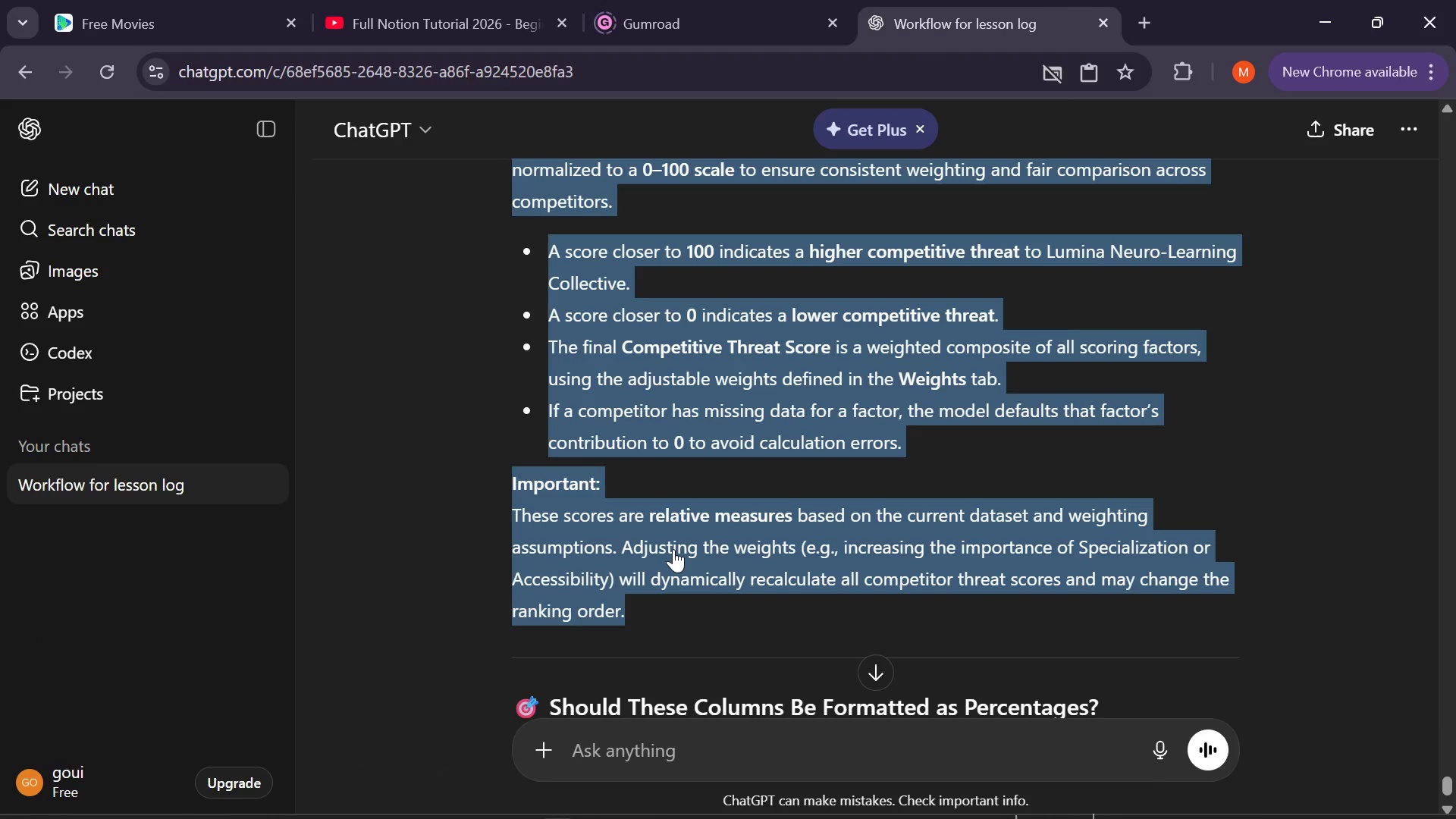 
key(Control+C)
 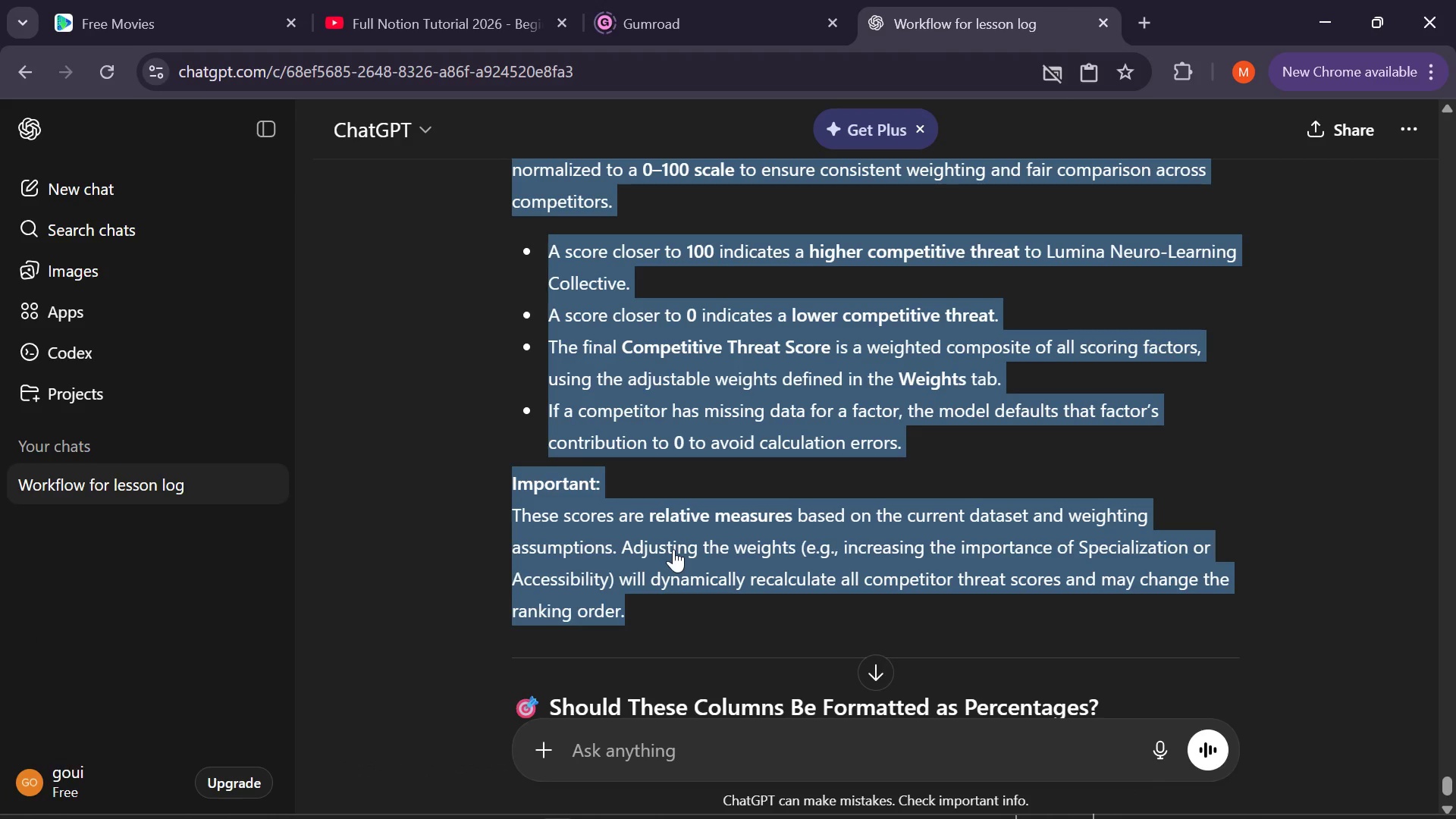 
key(Control+C)
 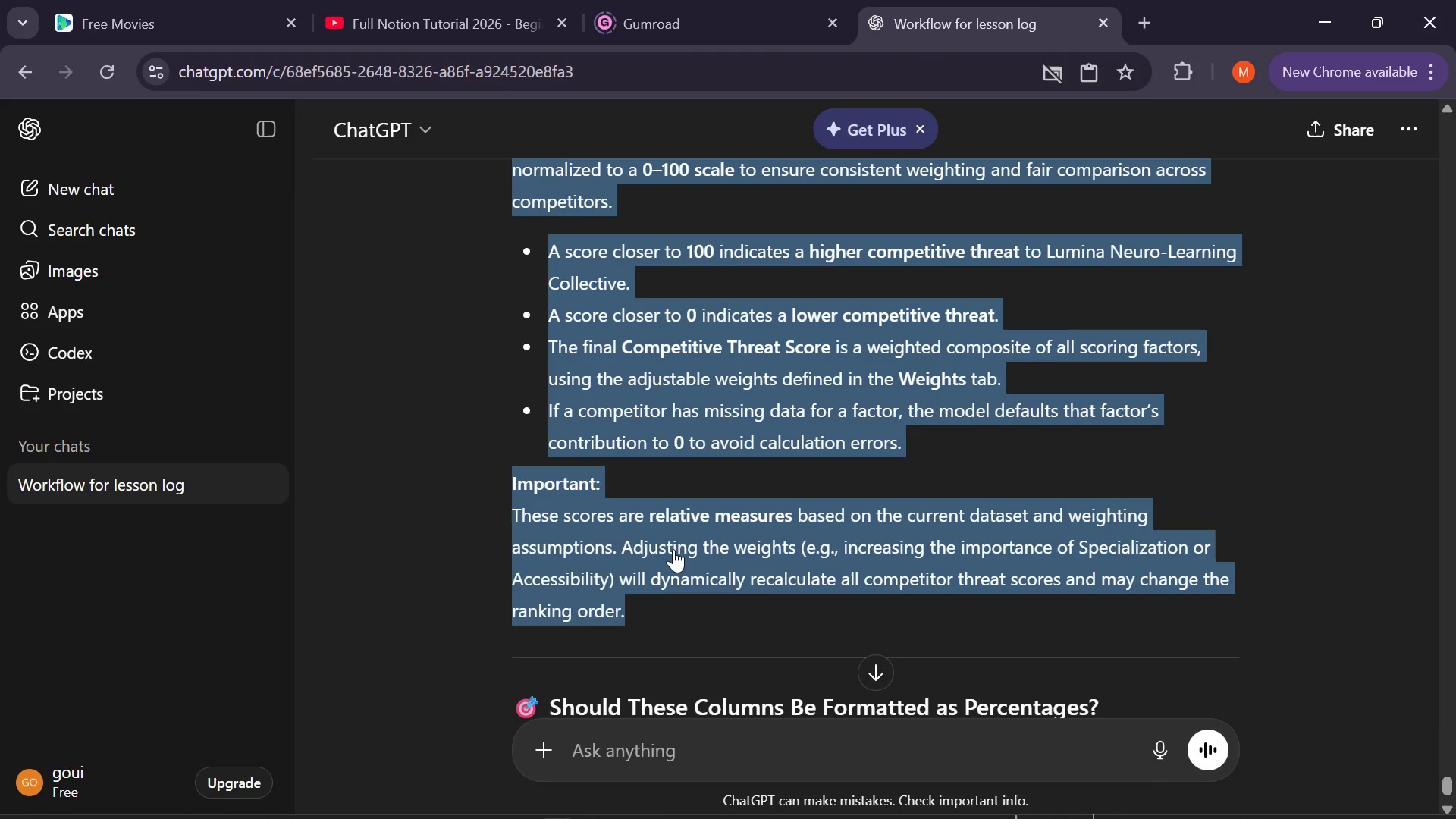 
key(Control+C)
 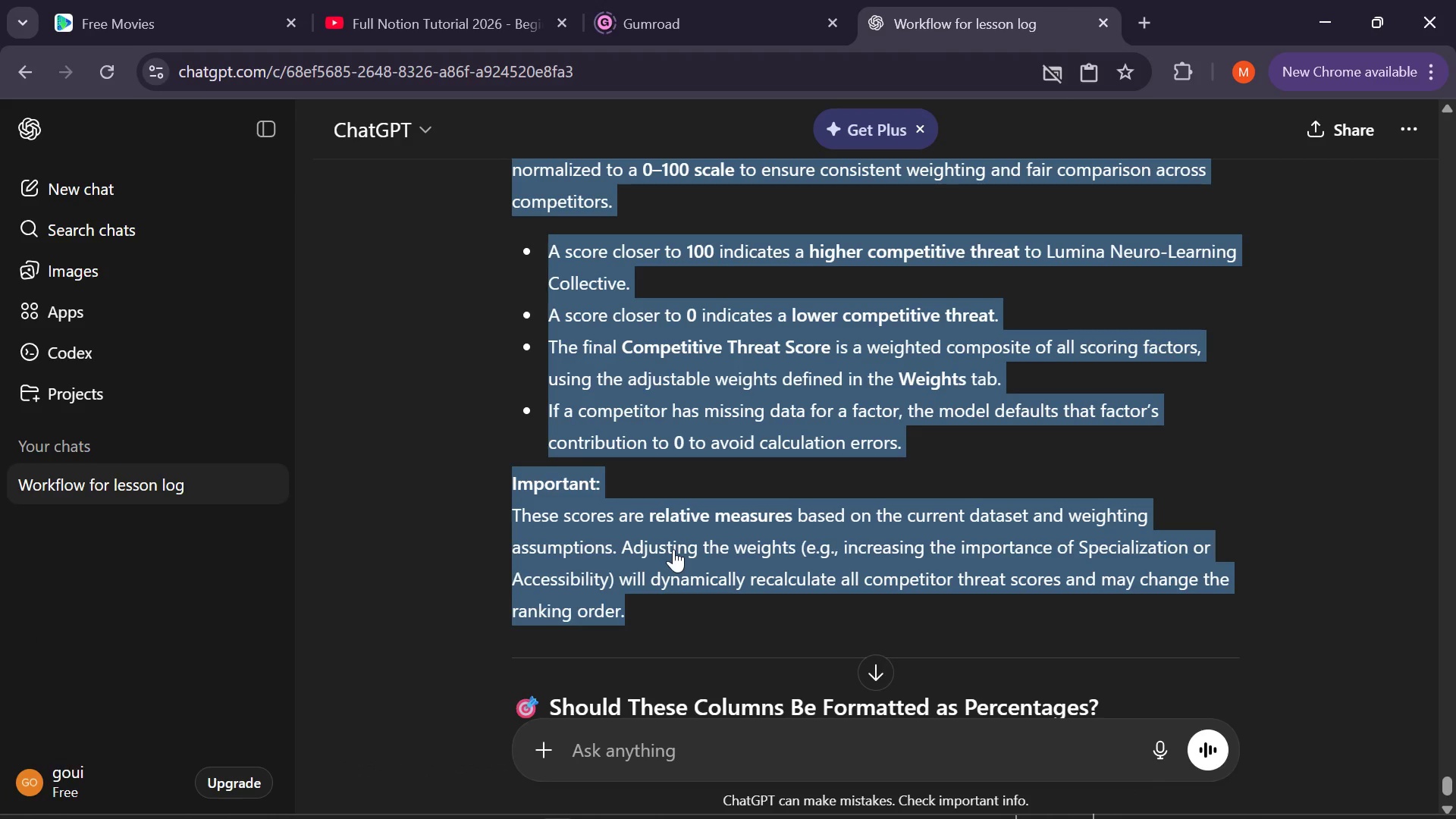 
key(Control+C)
 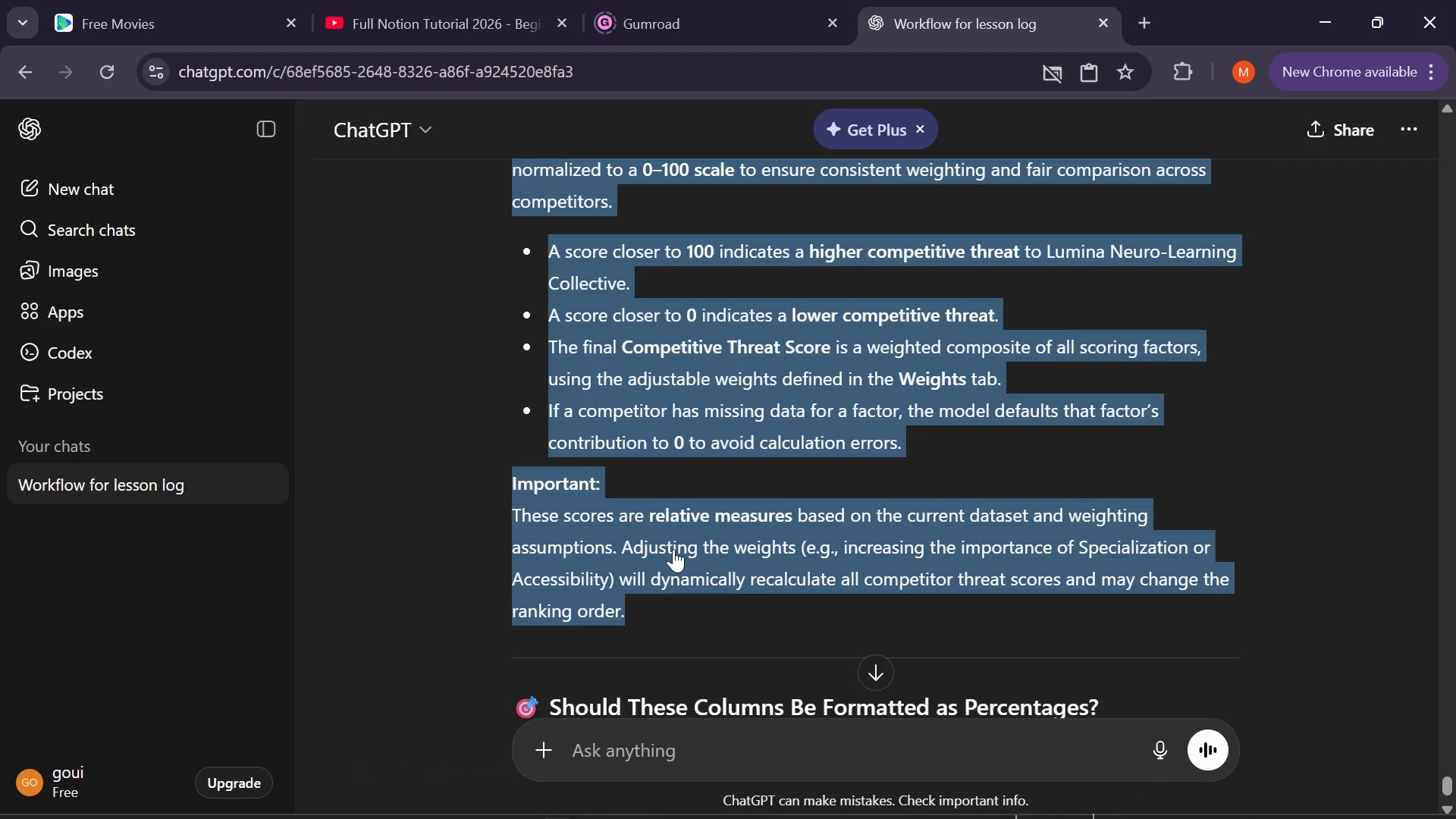 
key(Control+C)
 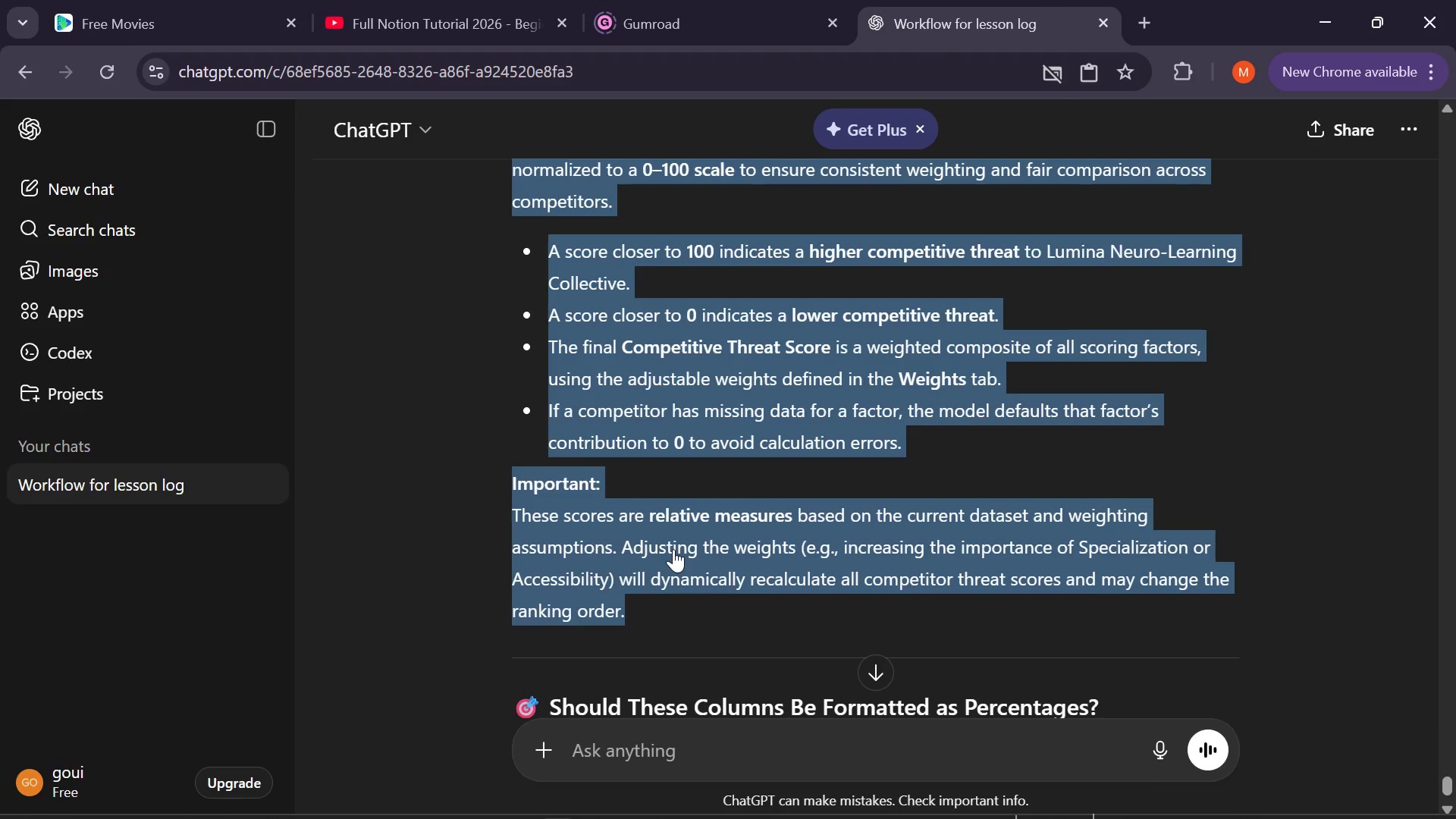 
key(Control+C)
 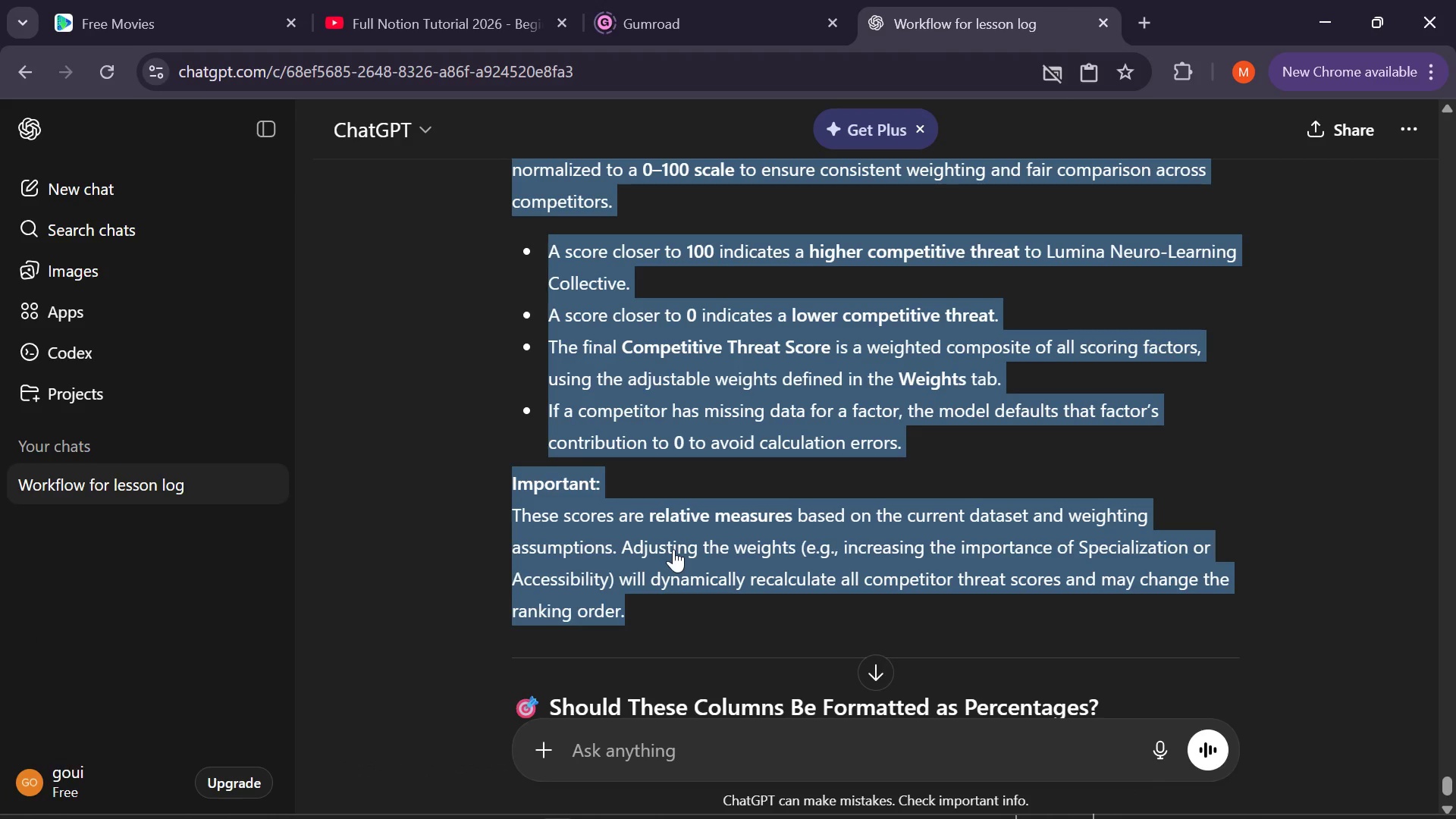 
key(Control+C)
 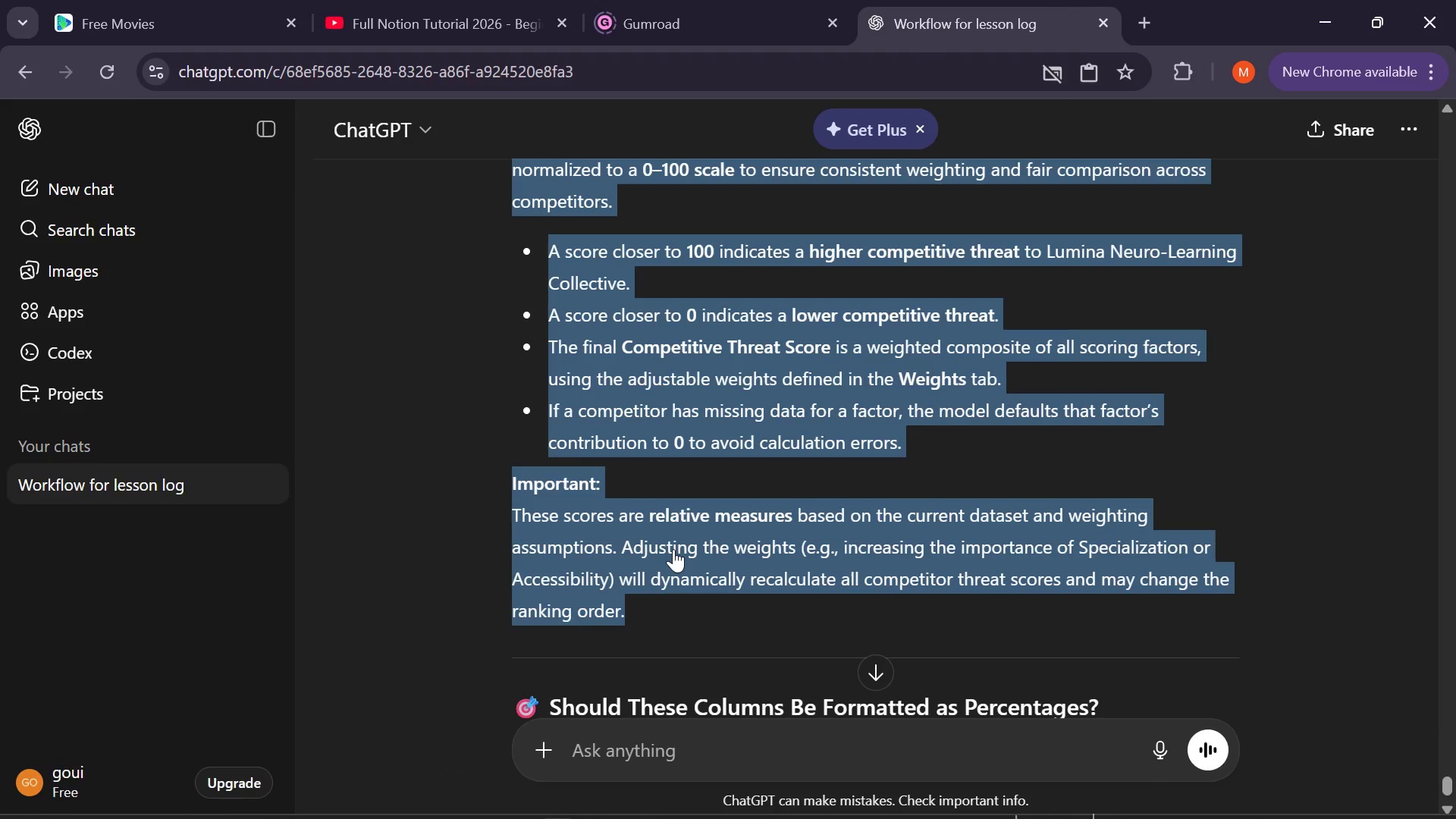 
key(Control+C)
 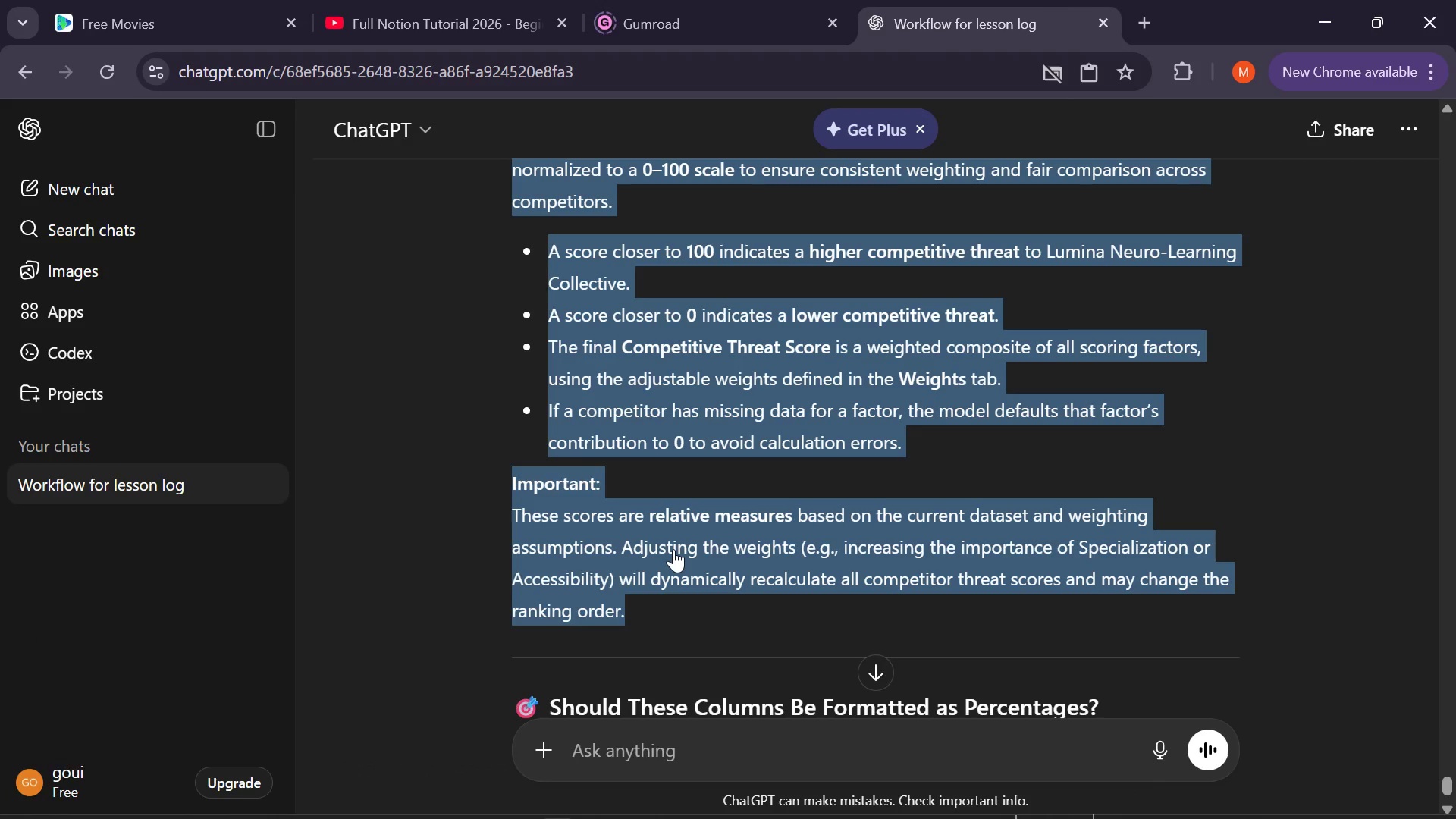 
key(Control+C)
 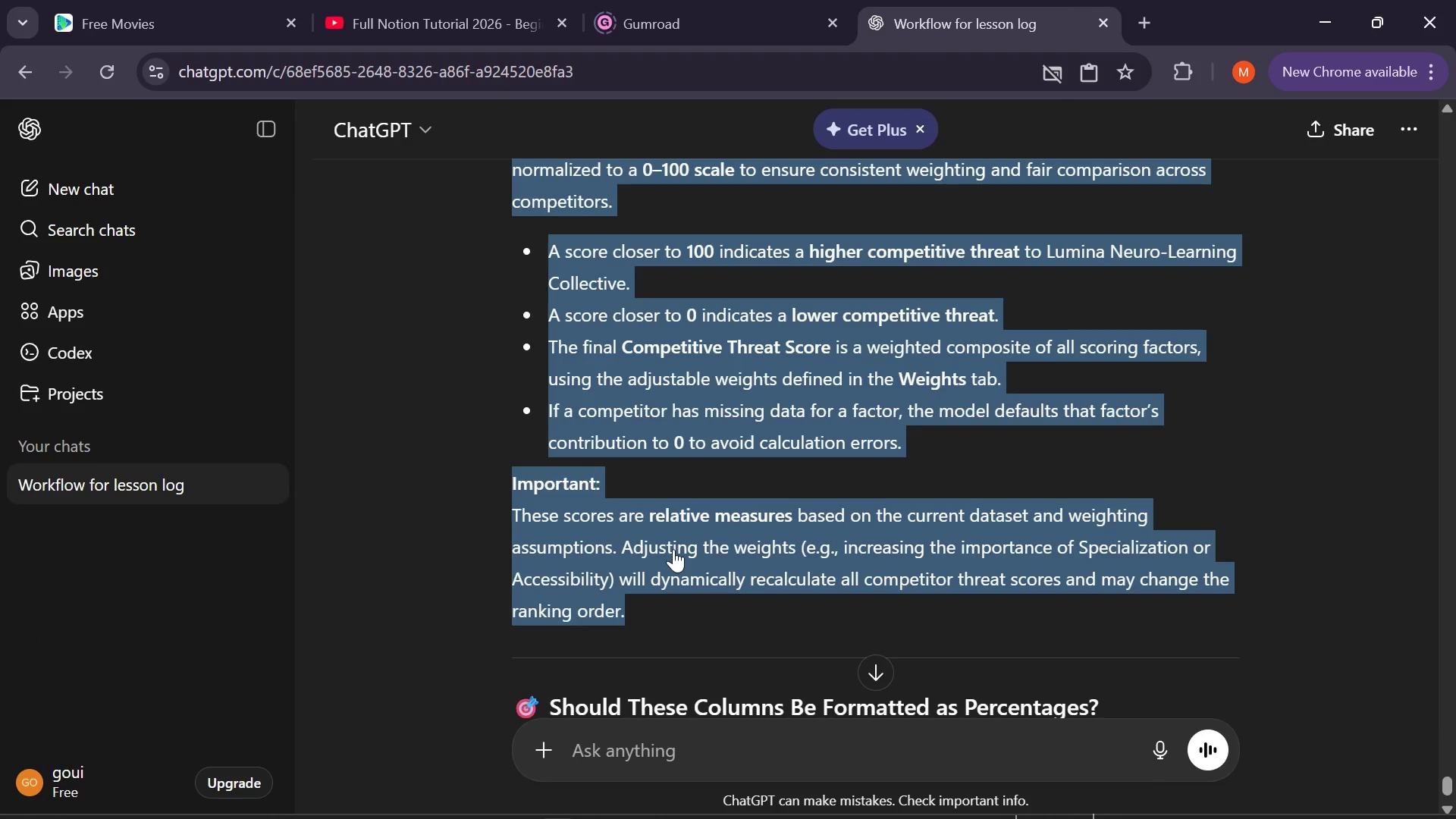 
key(Control+C)
 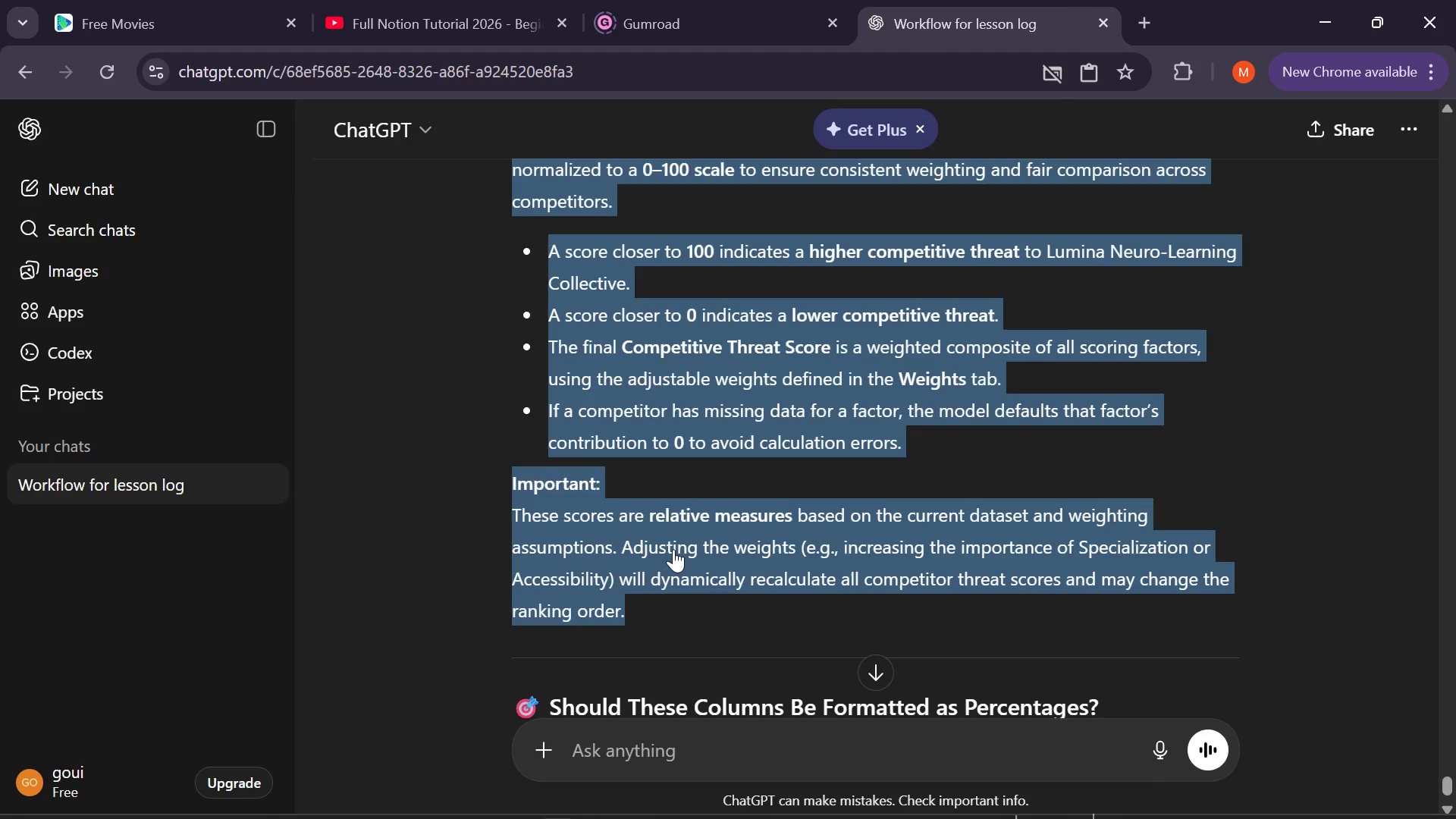 
key(Control+C)
 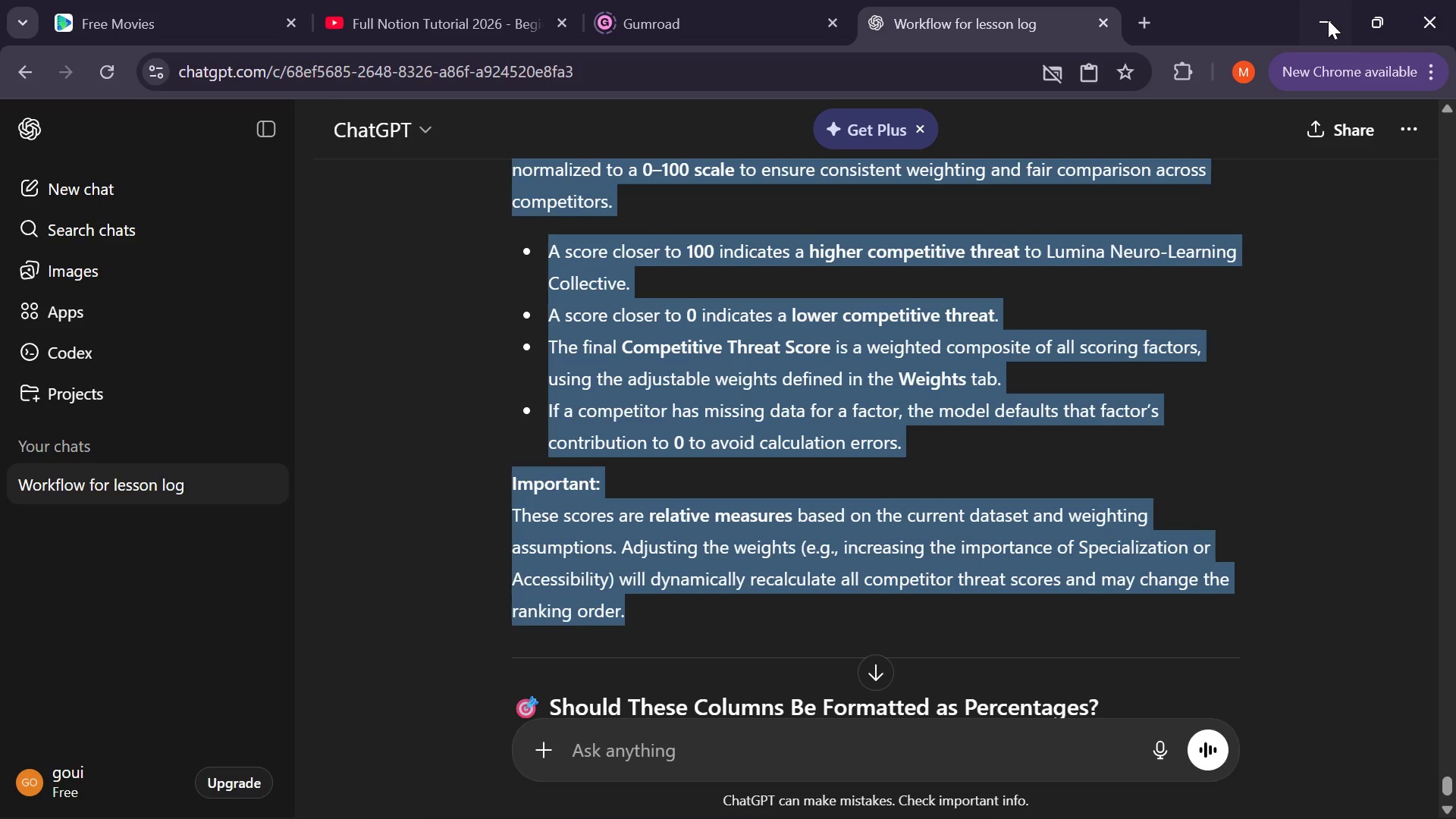 
left_click([1328, 15])
 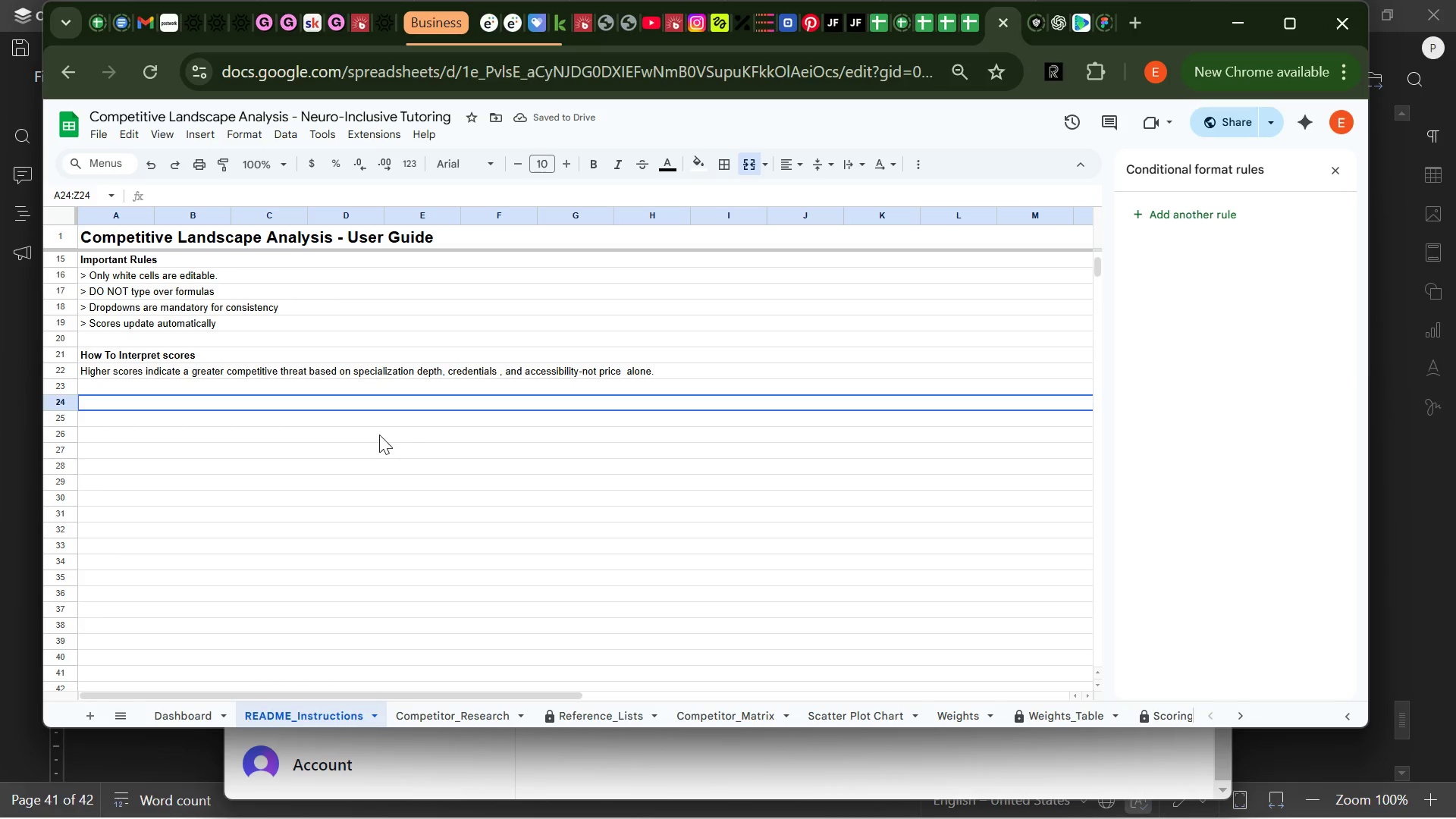 
key(Control+V)
 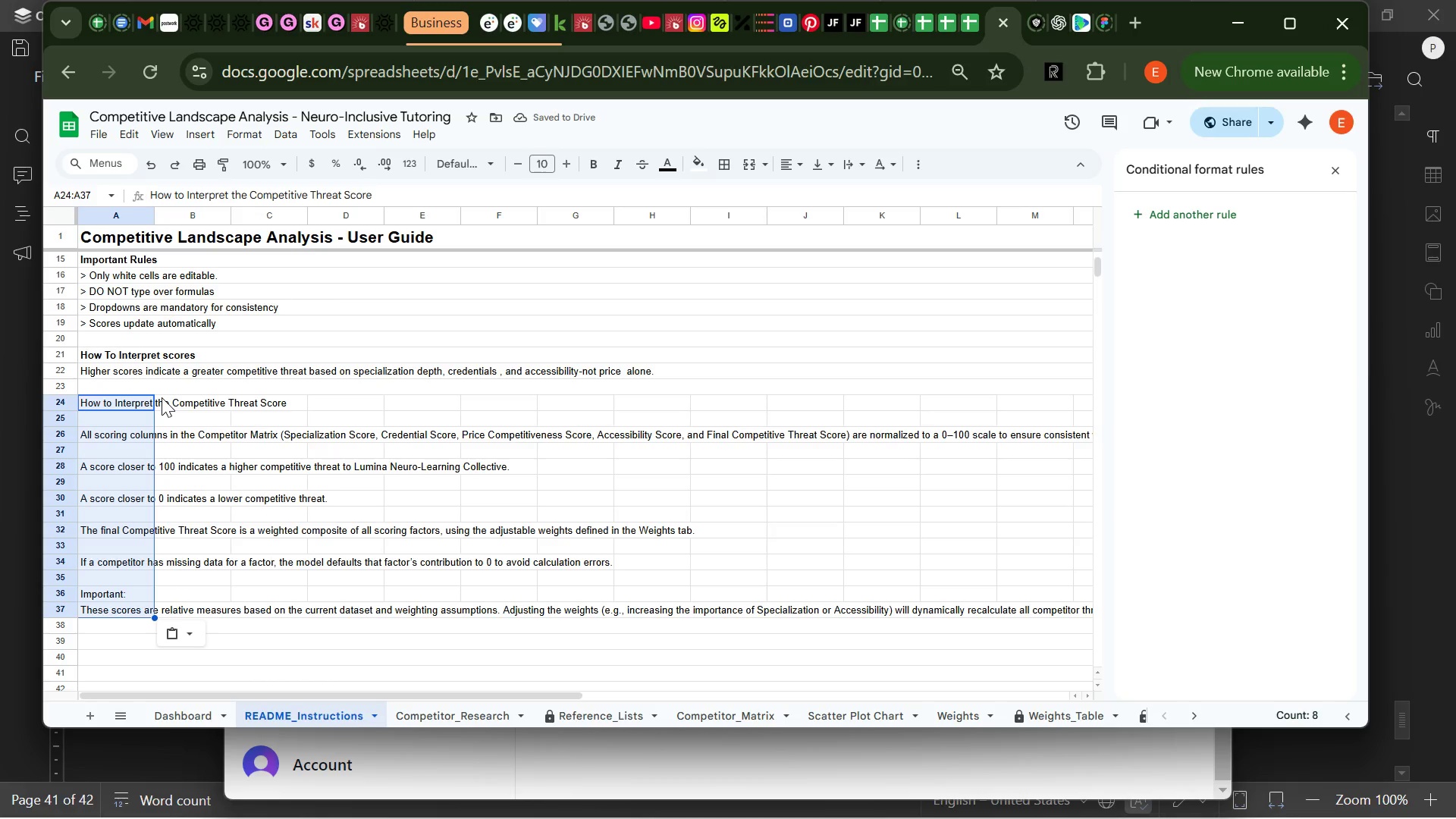 
left_click([196, 397])
 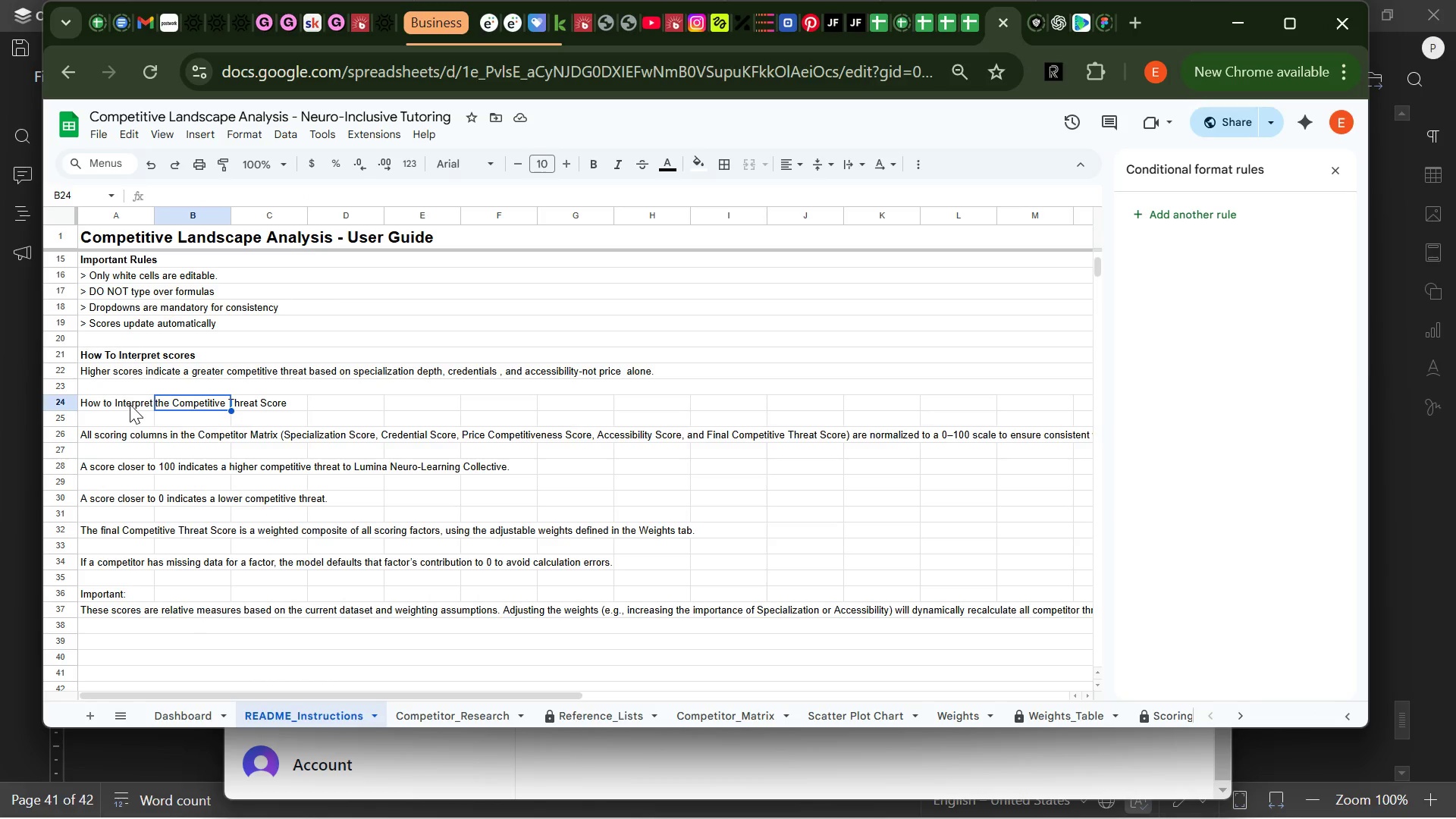 
left_click([118, 403])
 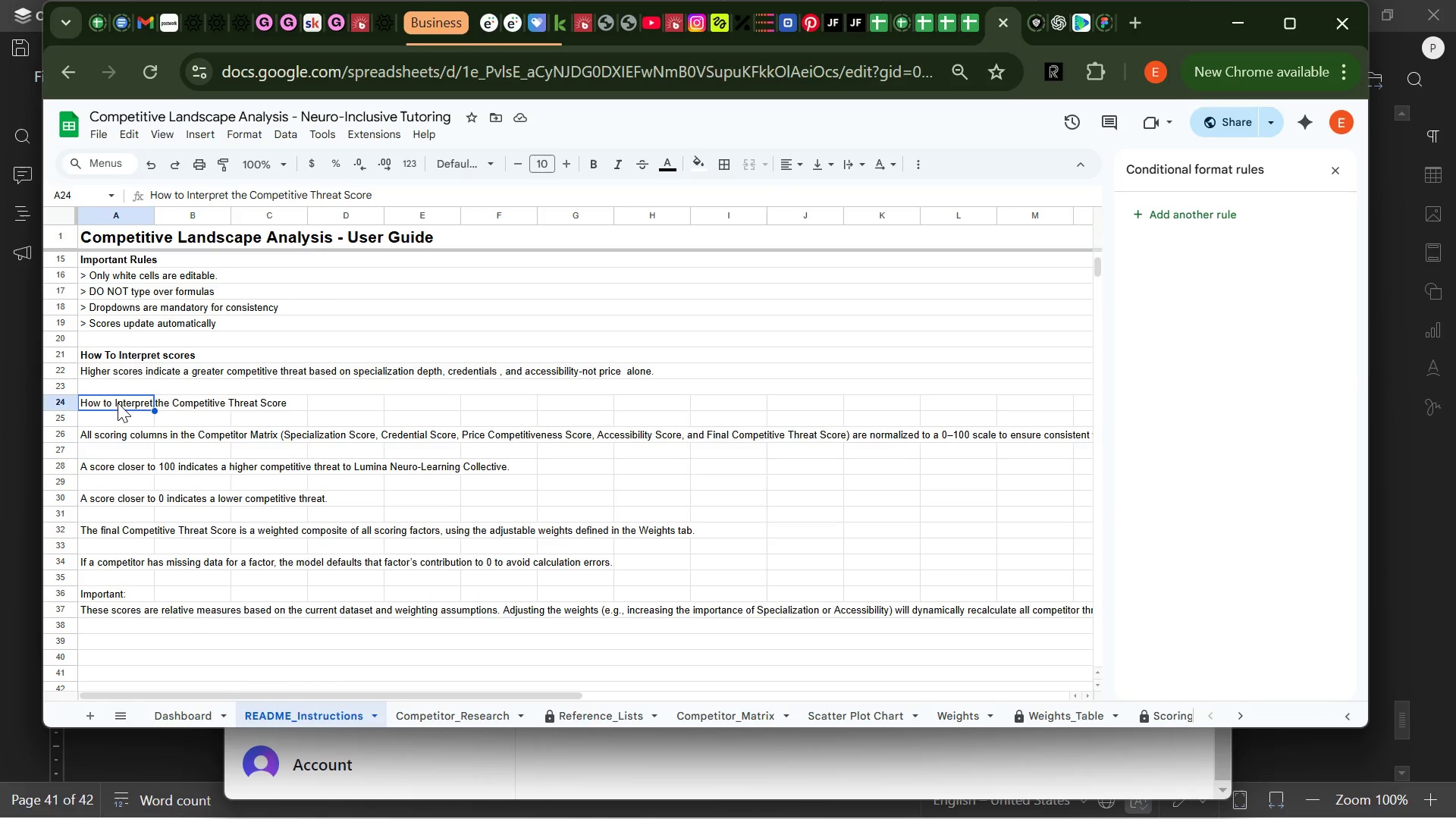 
left_click_drag(start_coordinate=[118, 403], to_coordinate=[135, 616])
 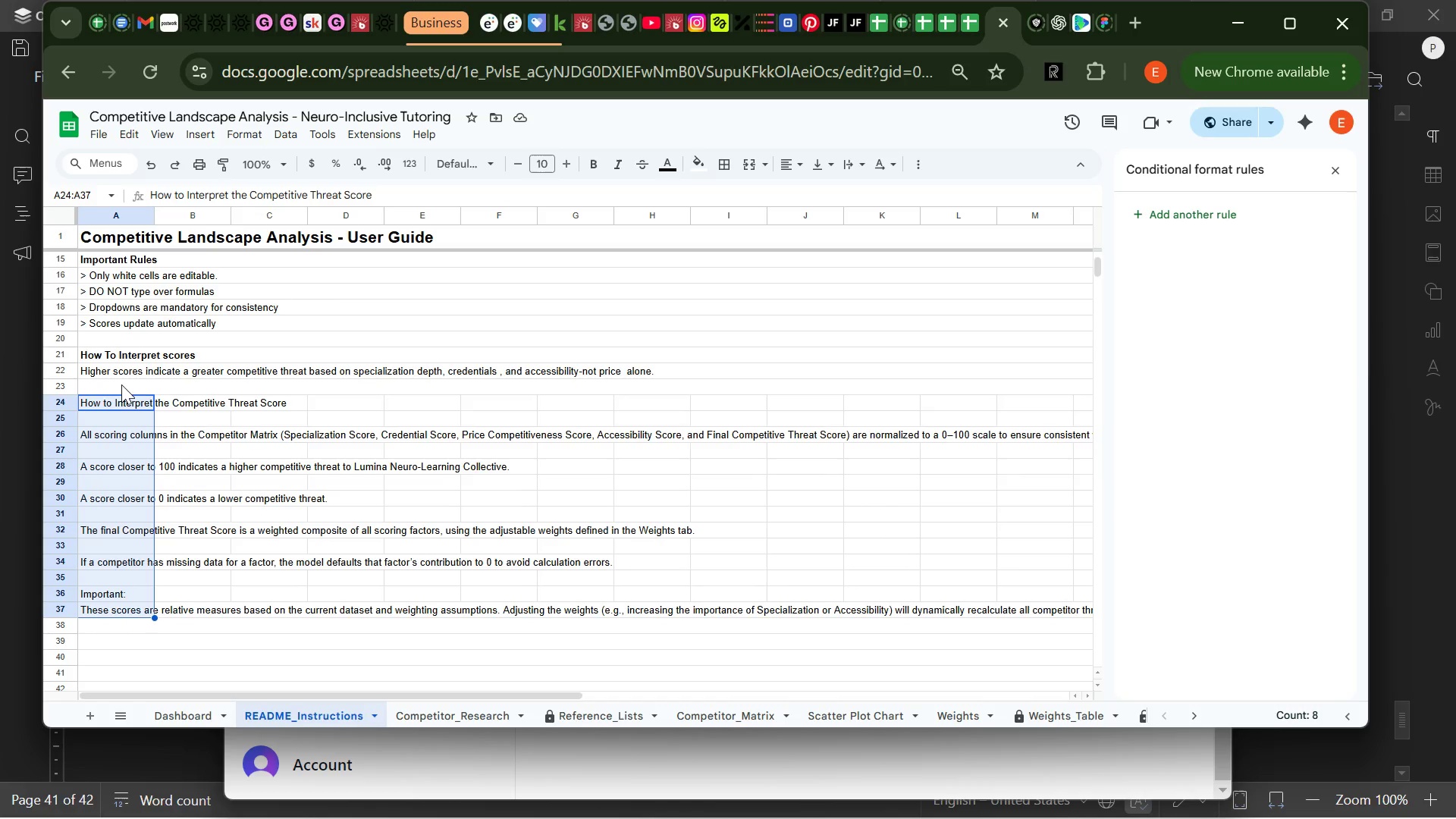 
left_click([124, 403])
 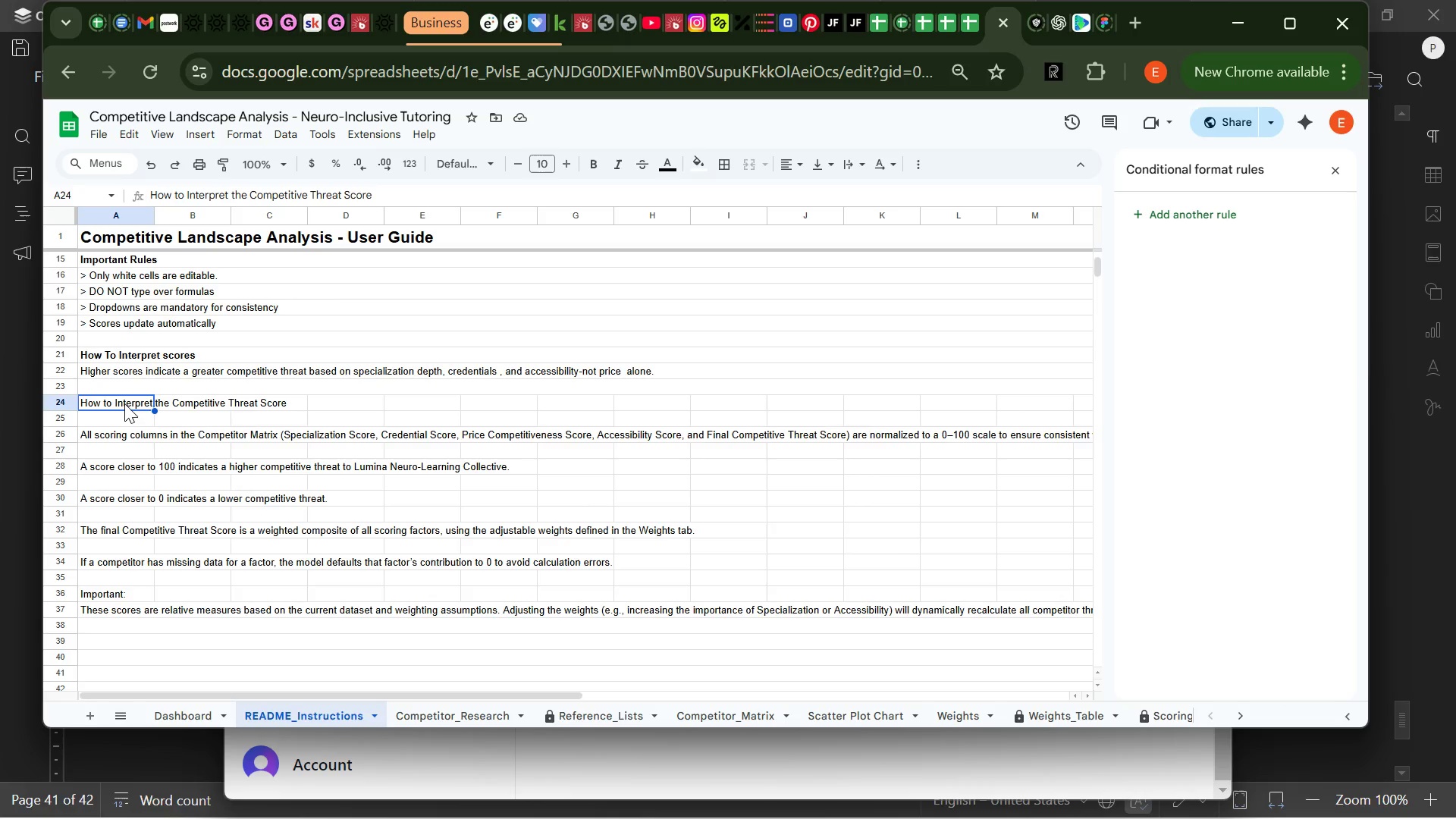 
left_click_drag(start_coordinate=[124, 403], to_coordinate=[945, 601])
 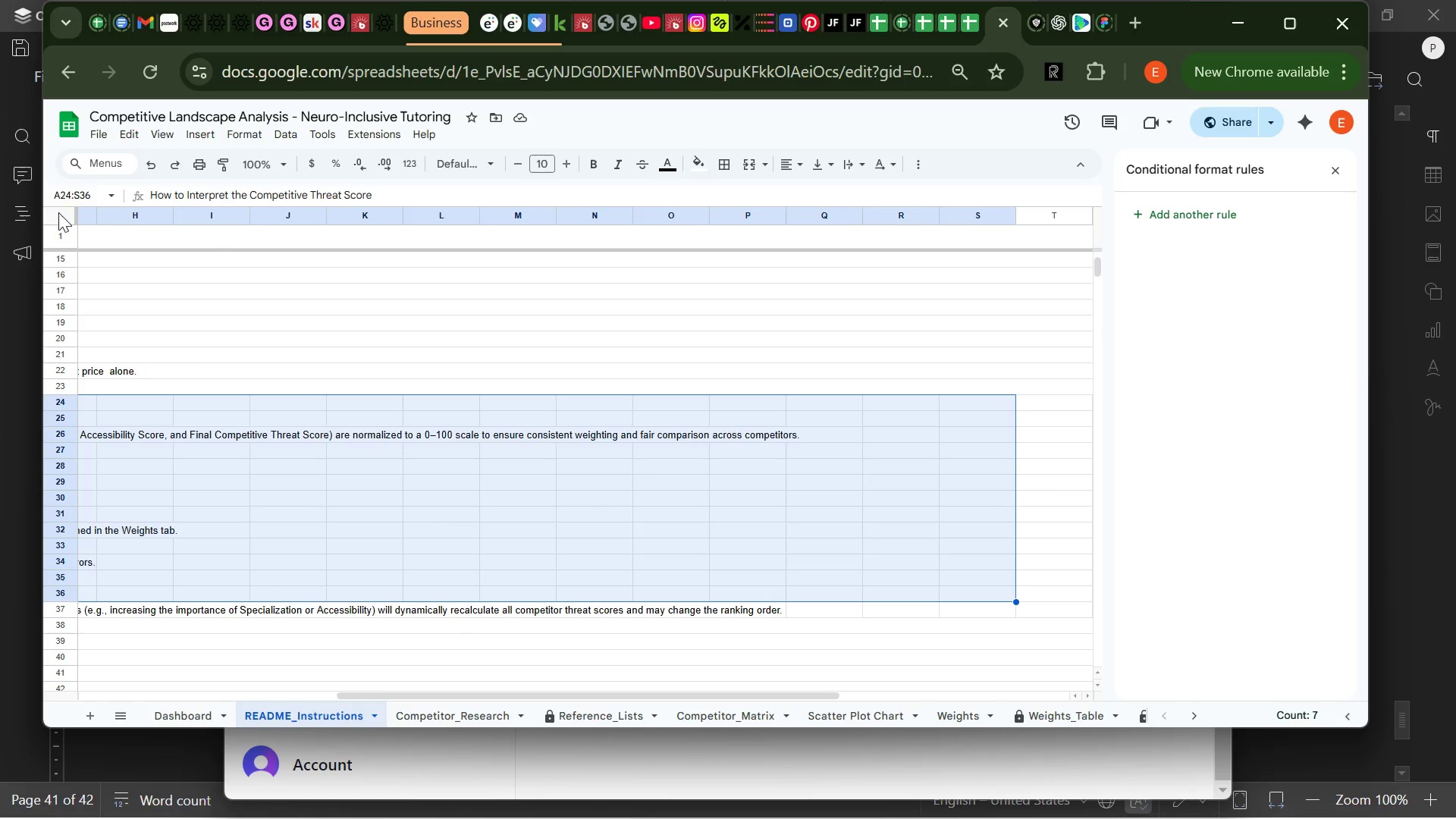 
left_click([58, 207])
 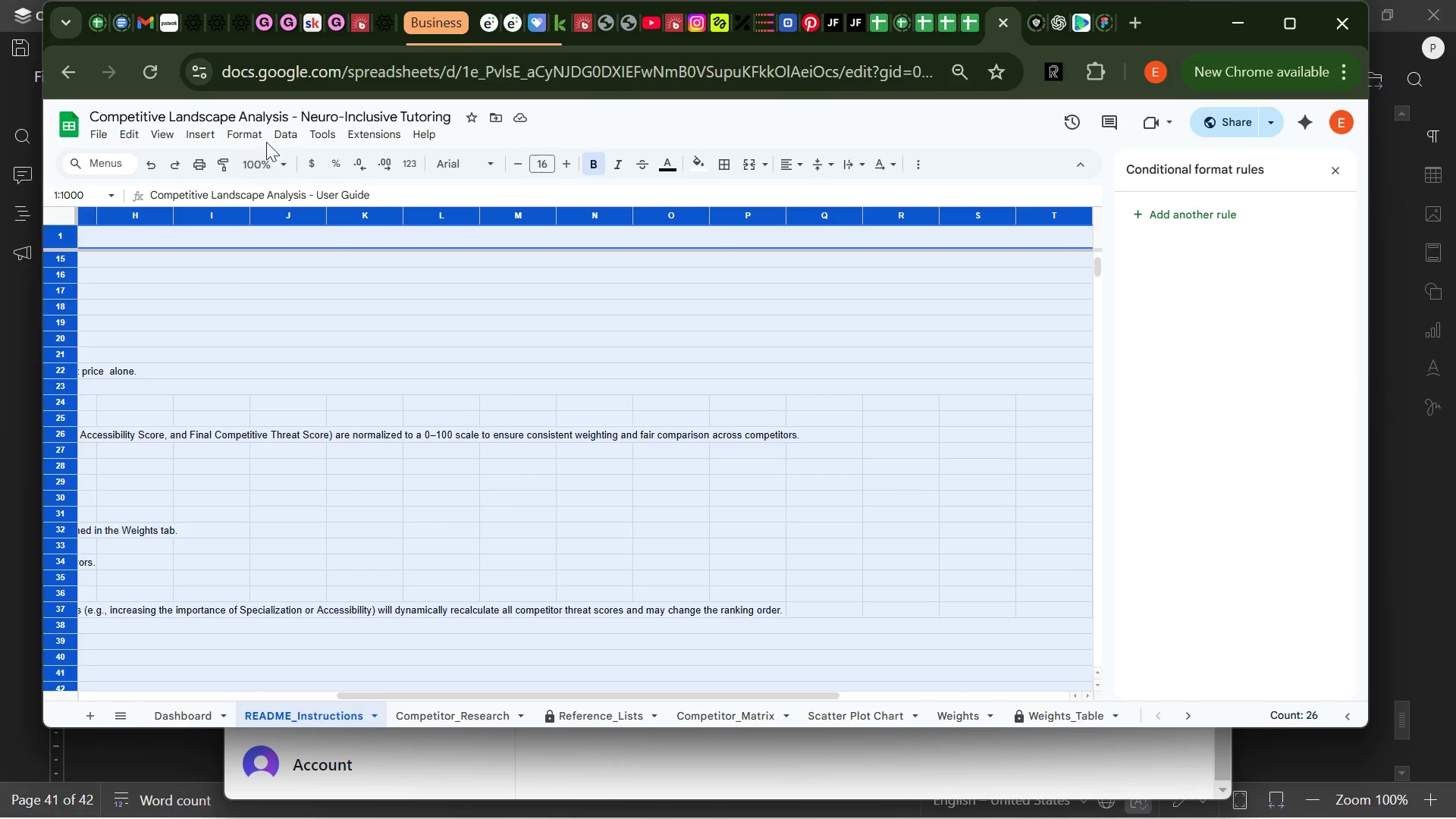 
left_click([255, 137])
 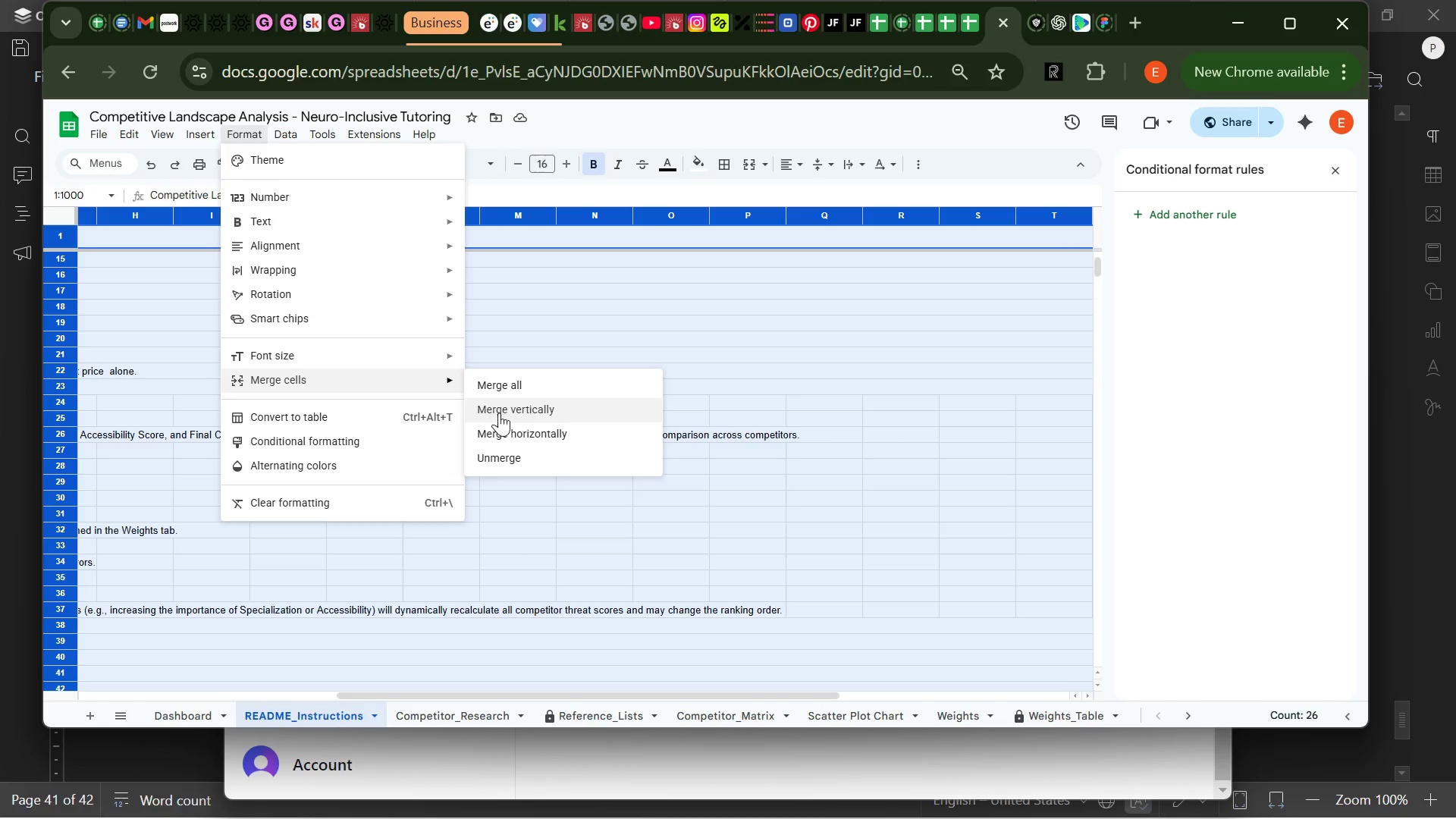 
left_click([505, 425])
 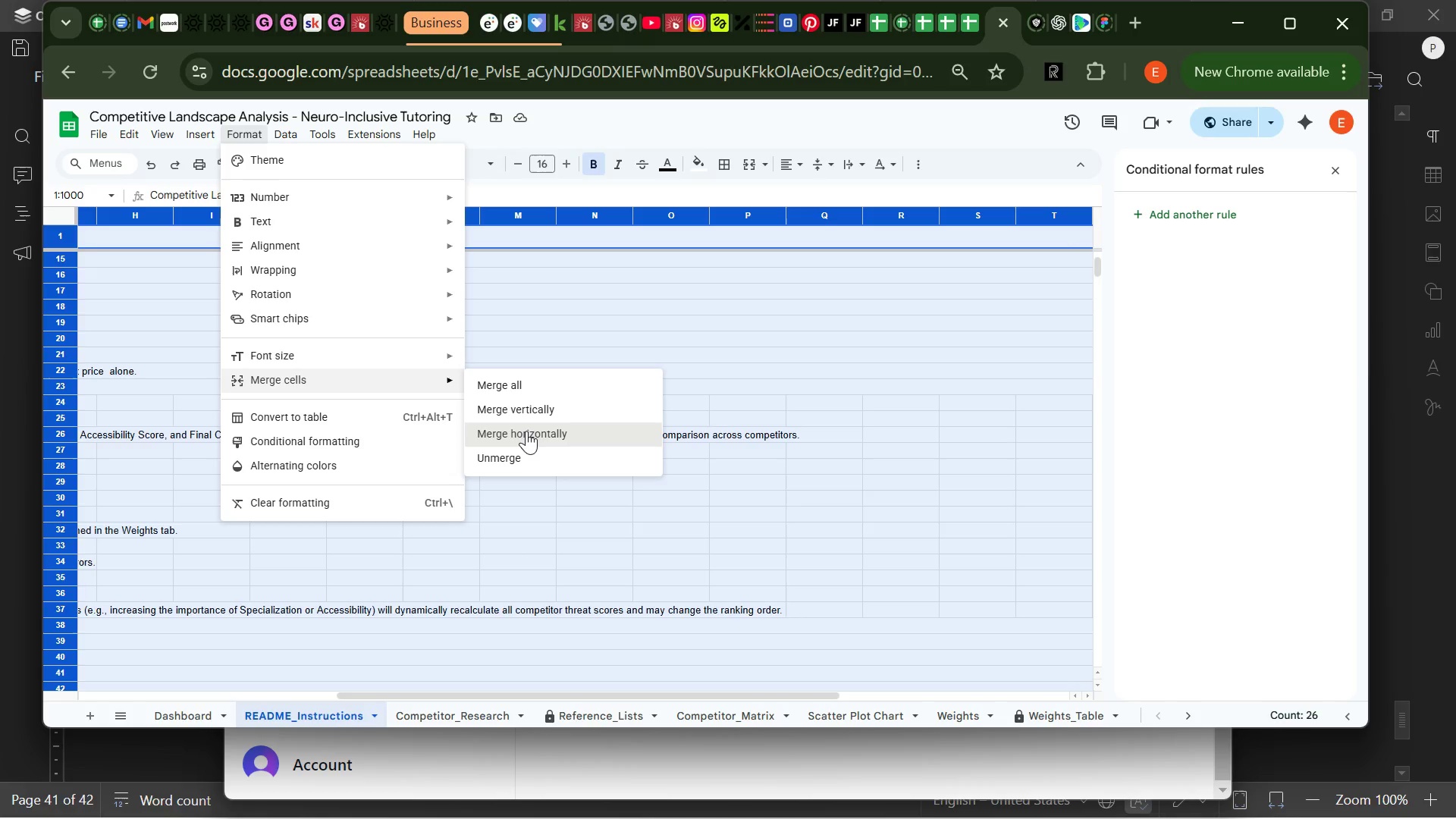 
left_click([527, 431])
 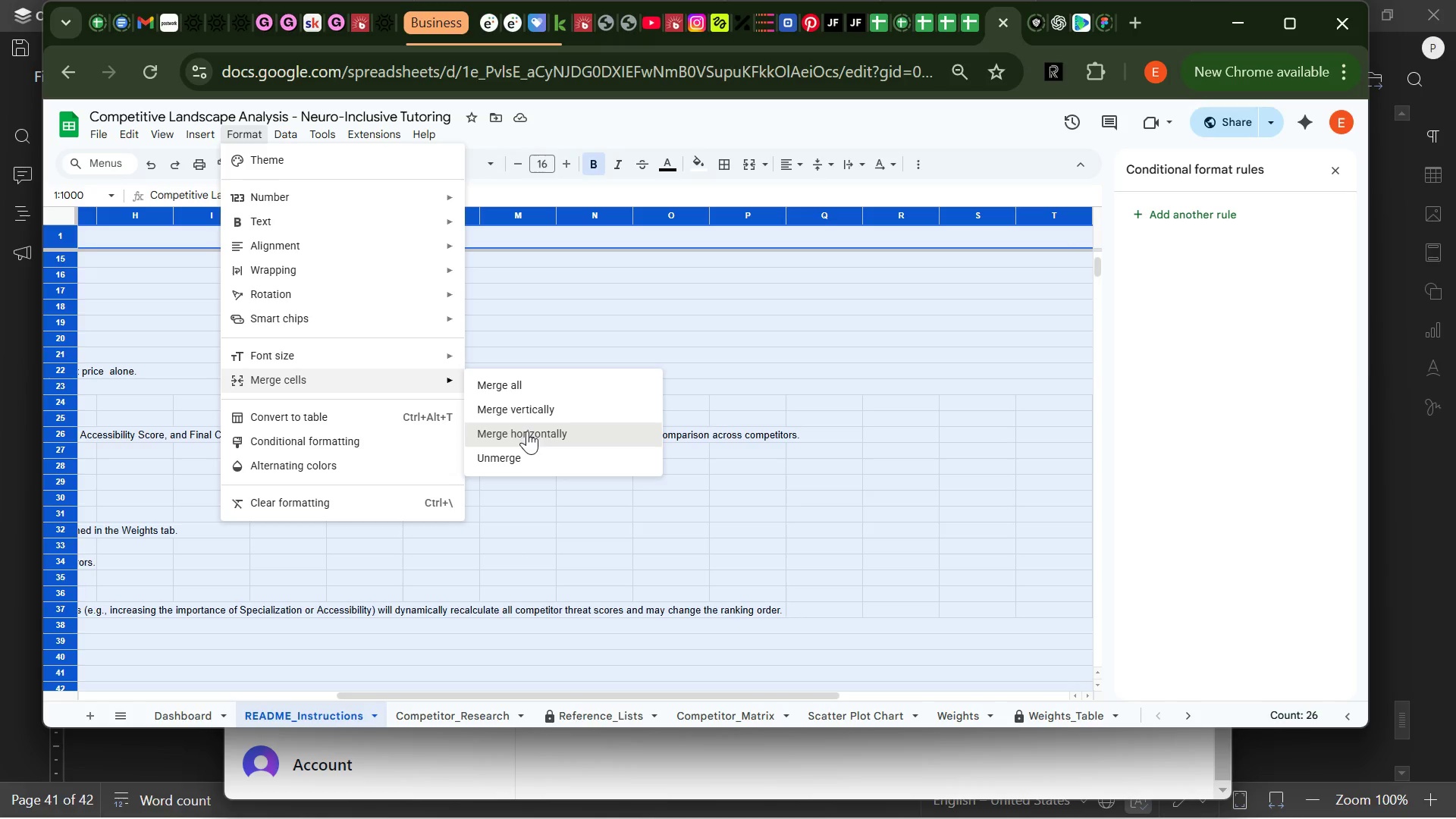 
left_click([527, 431])
 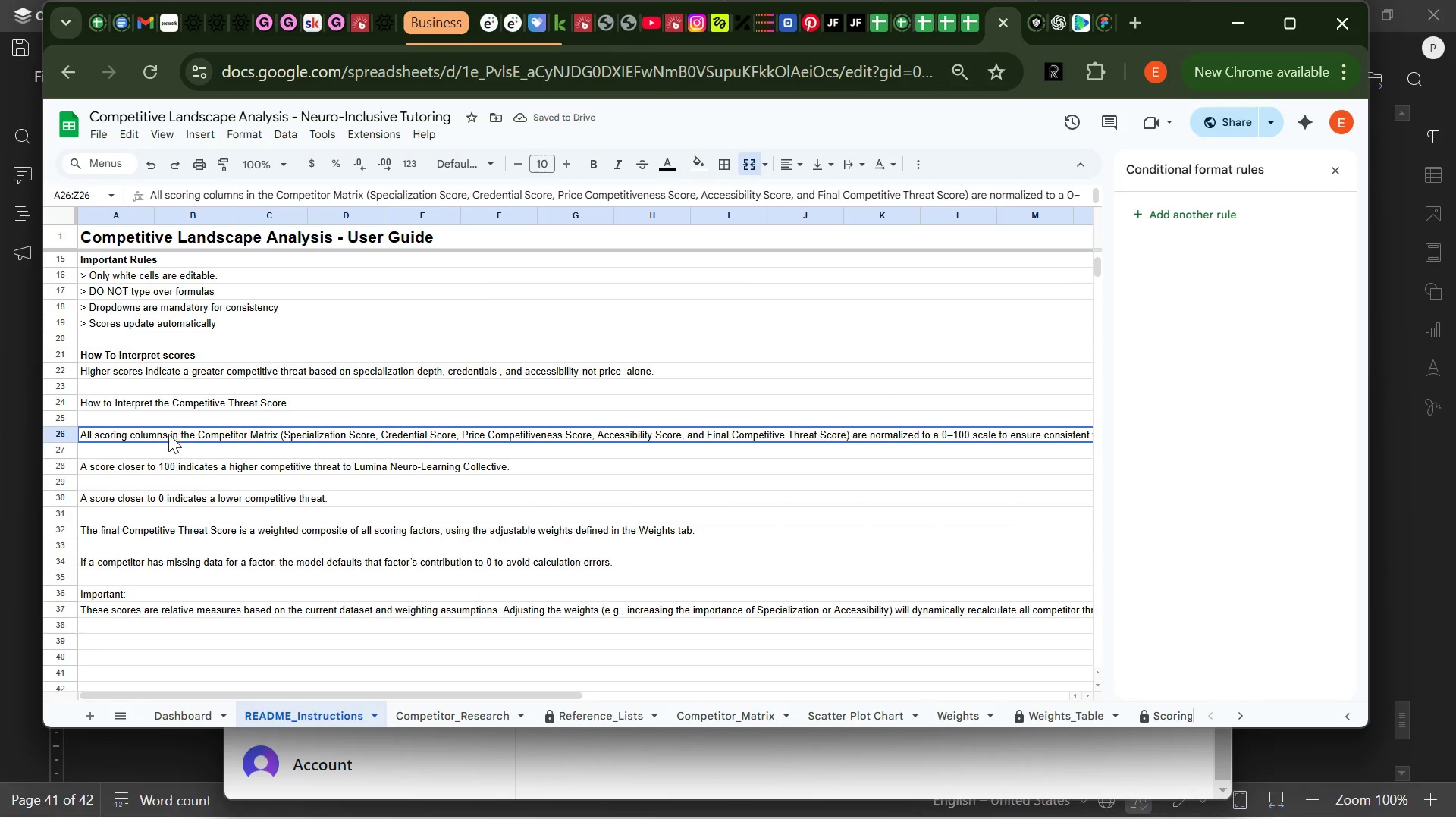 
left_click([129, 402])
 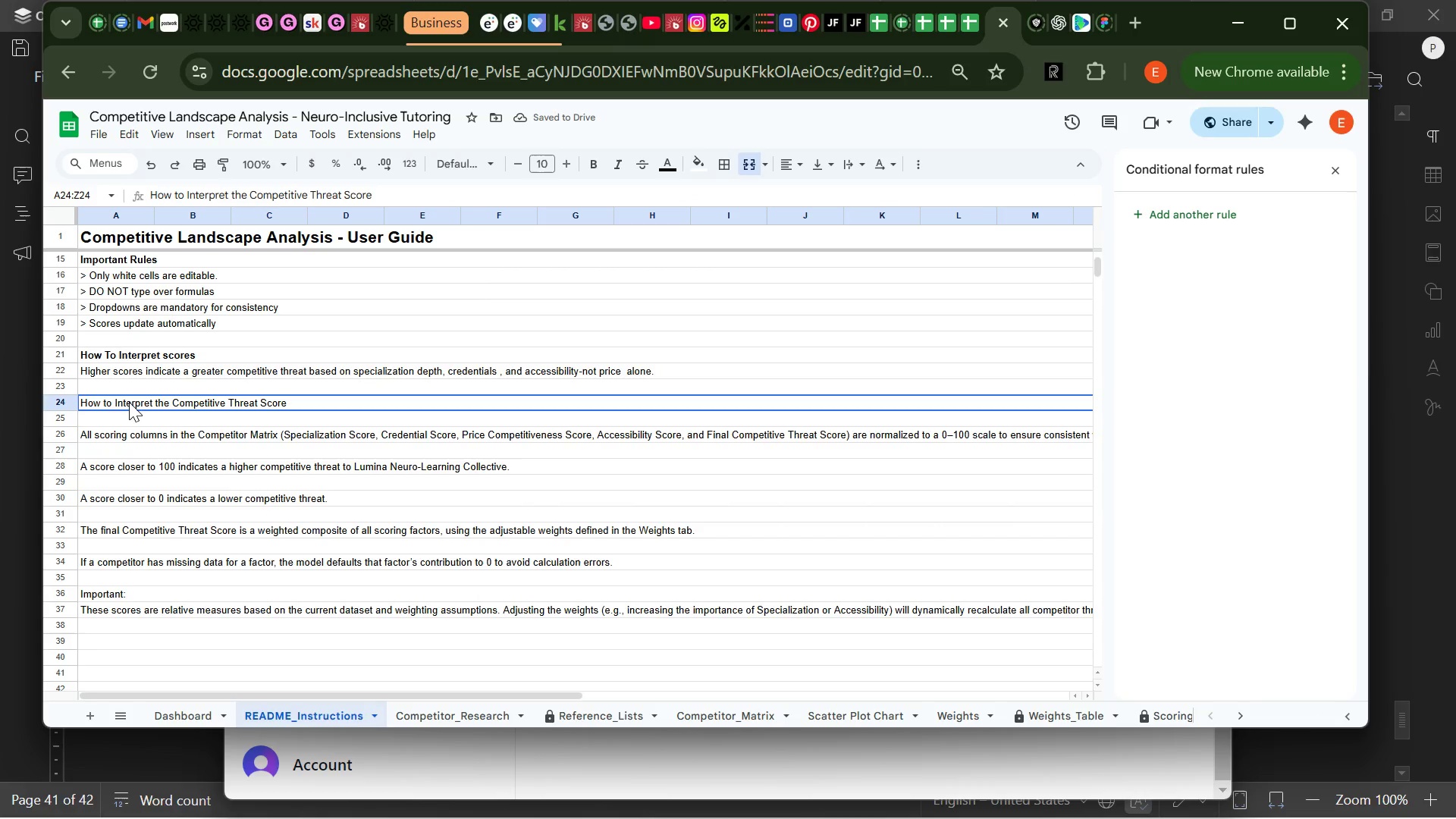 
key(Control+B)
 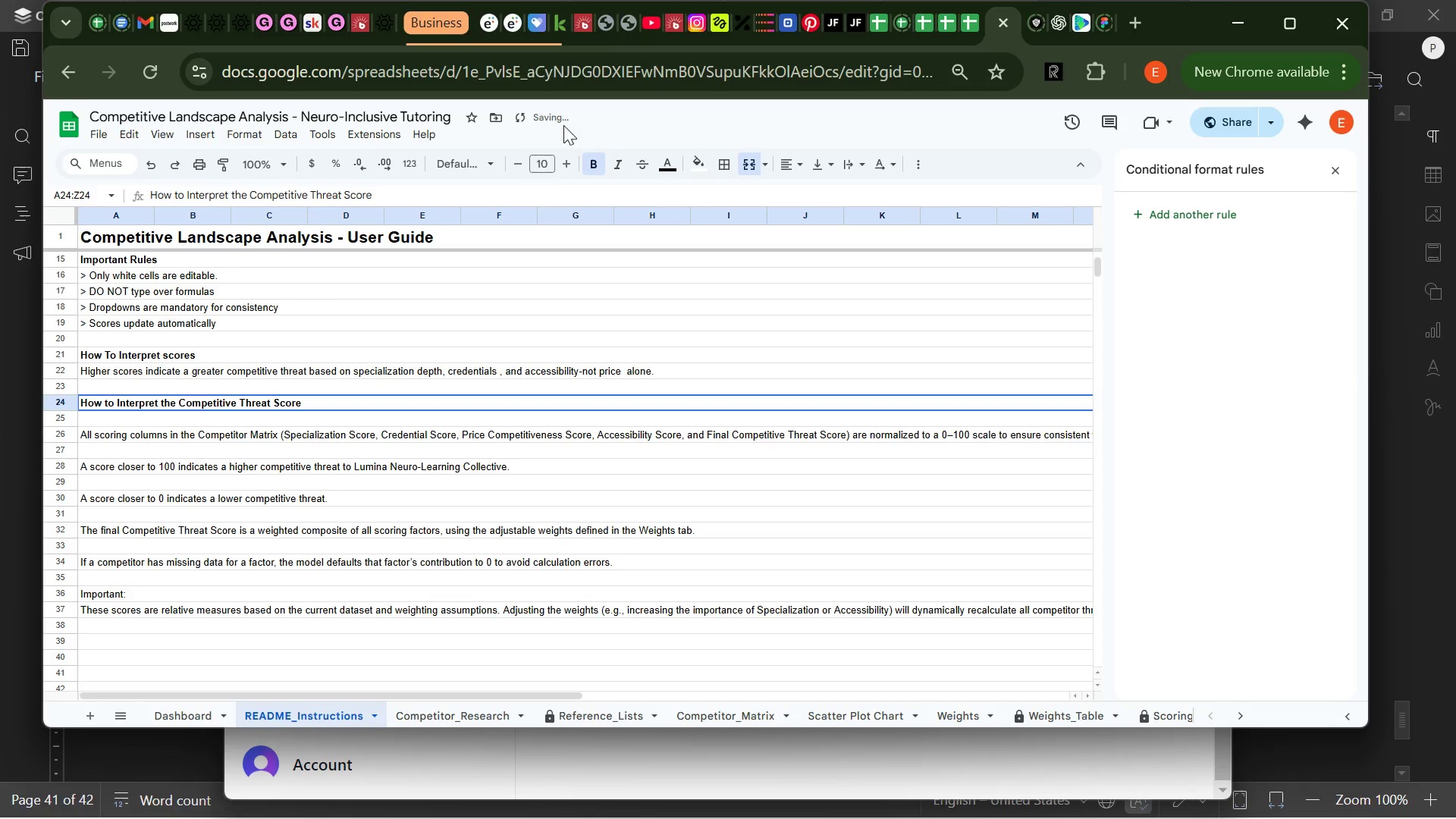 
left_click([566, 164])
 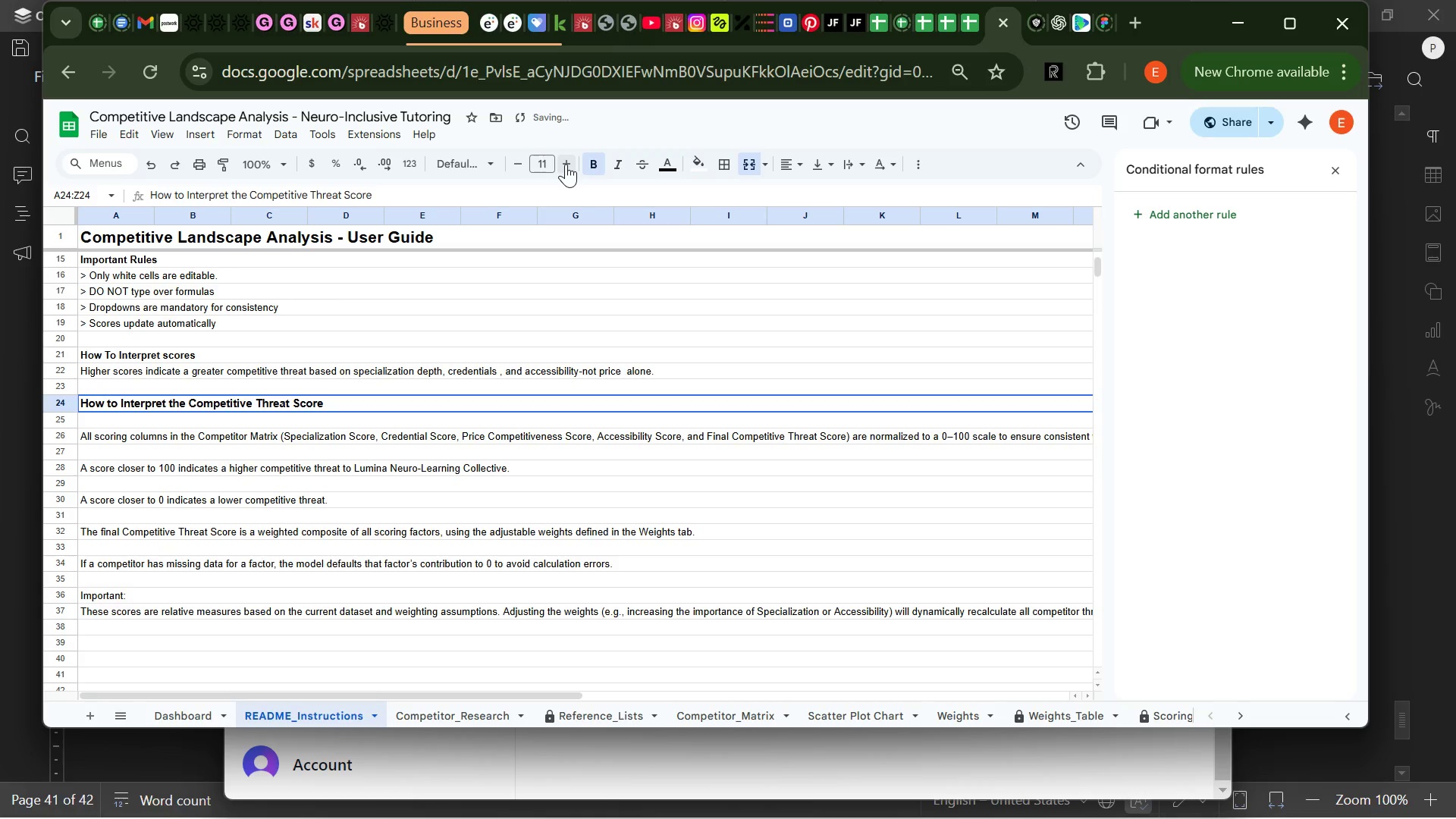 
left_click([566, 164])
 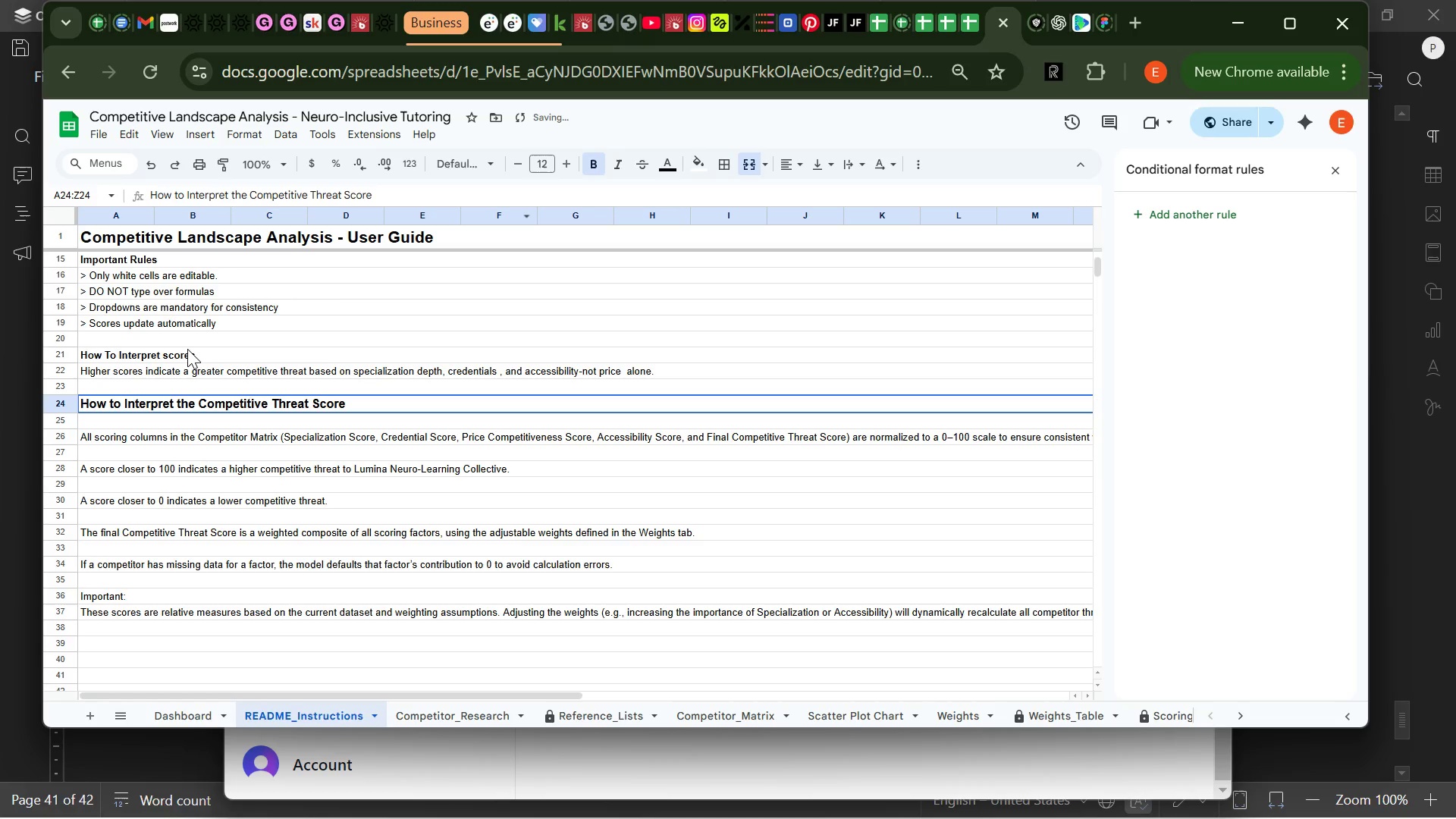 
left_click([188, 352])
 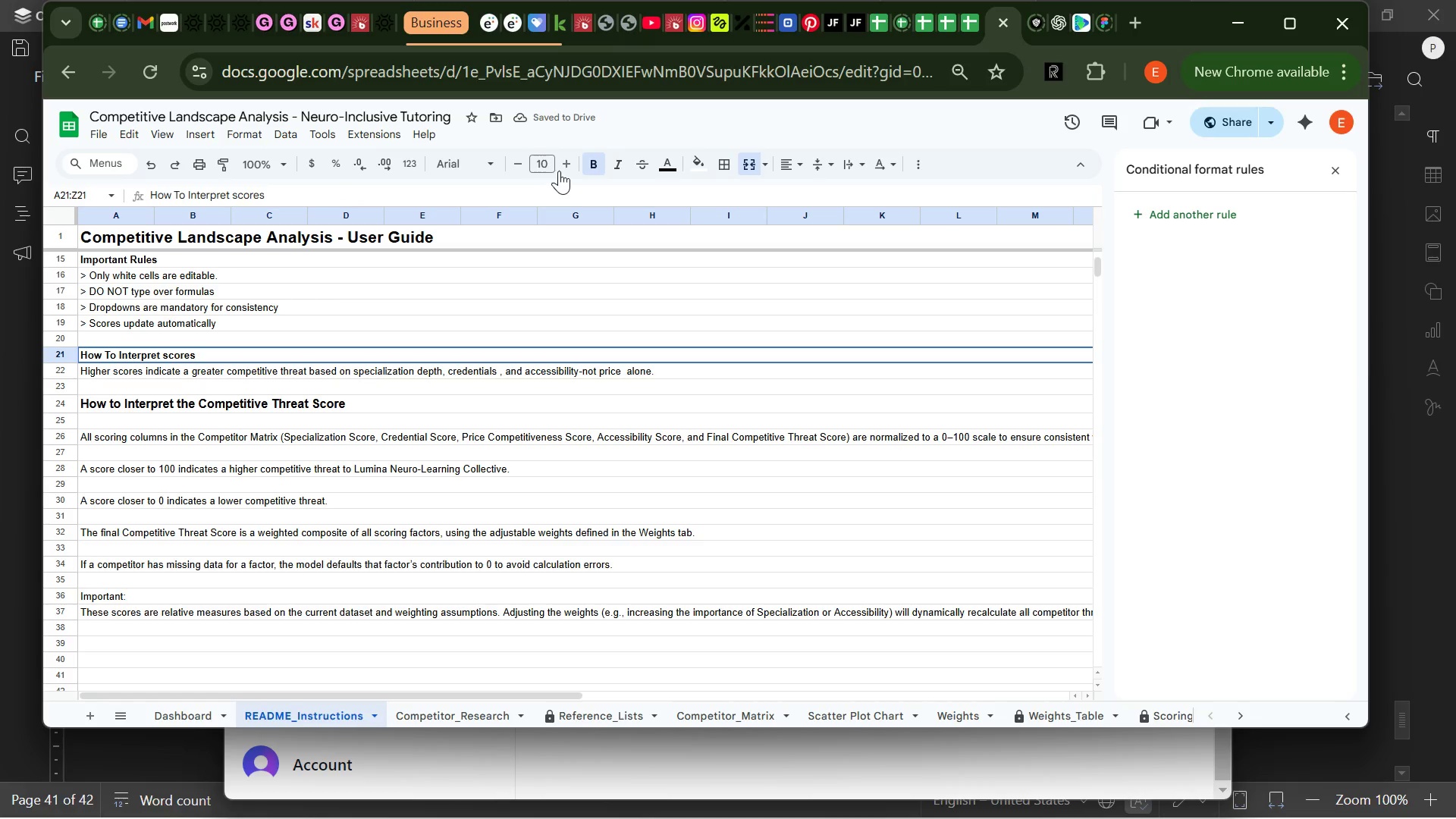 
left_click([566, 165])
 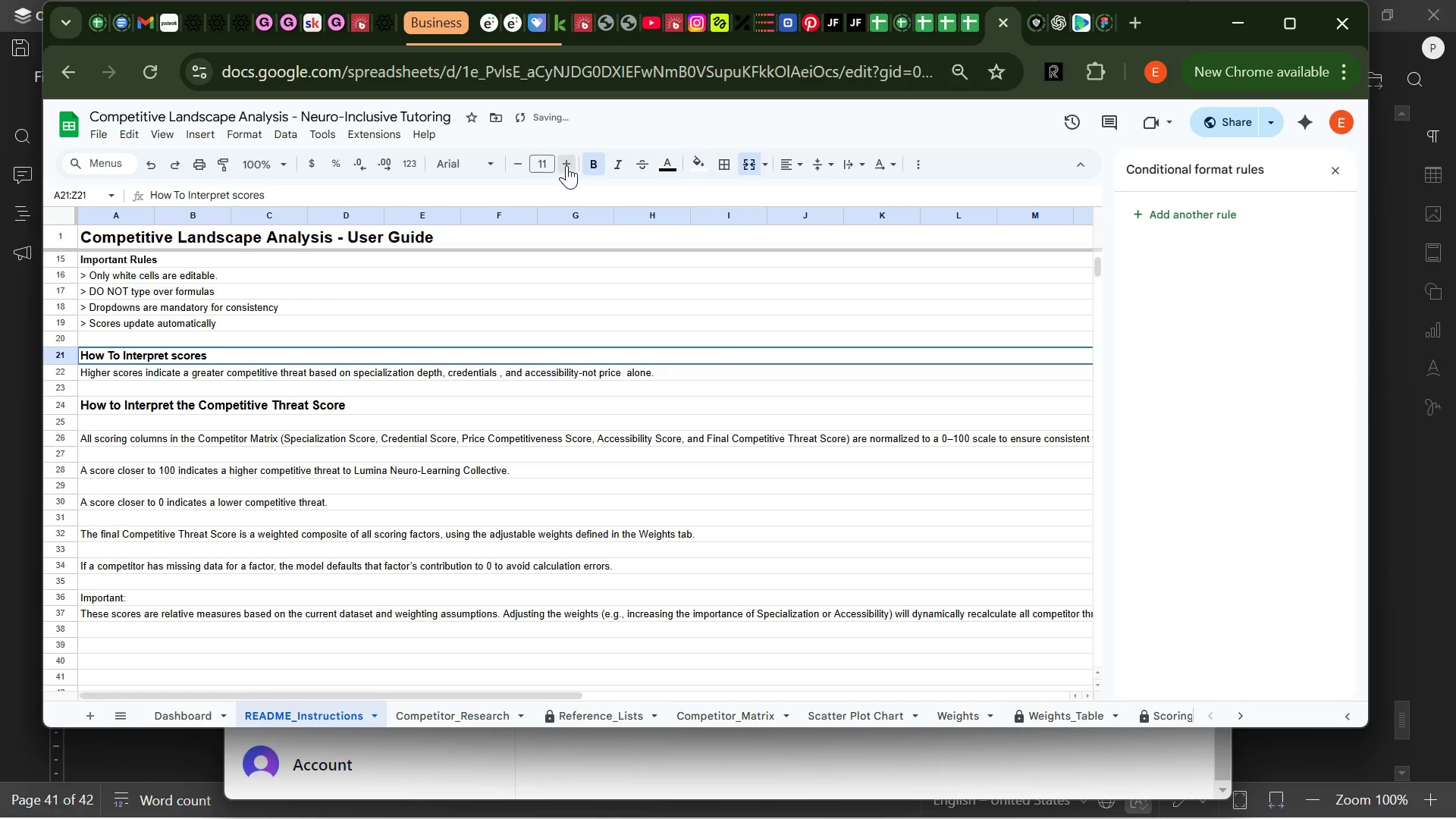 
left_click([566, 165])
 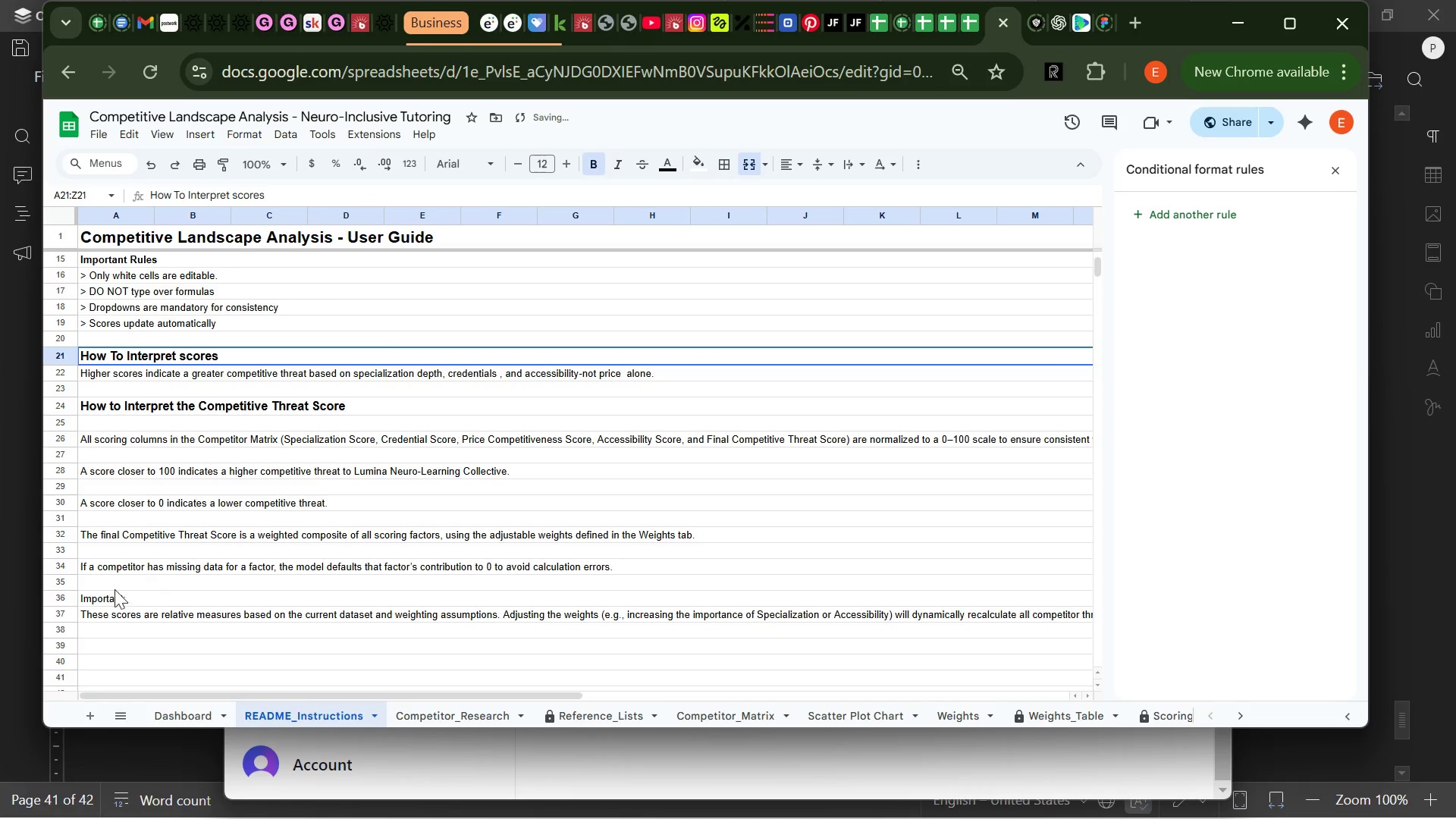 
left_click([96, 602])
 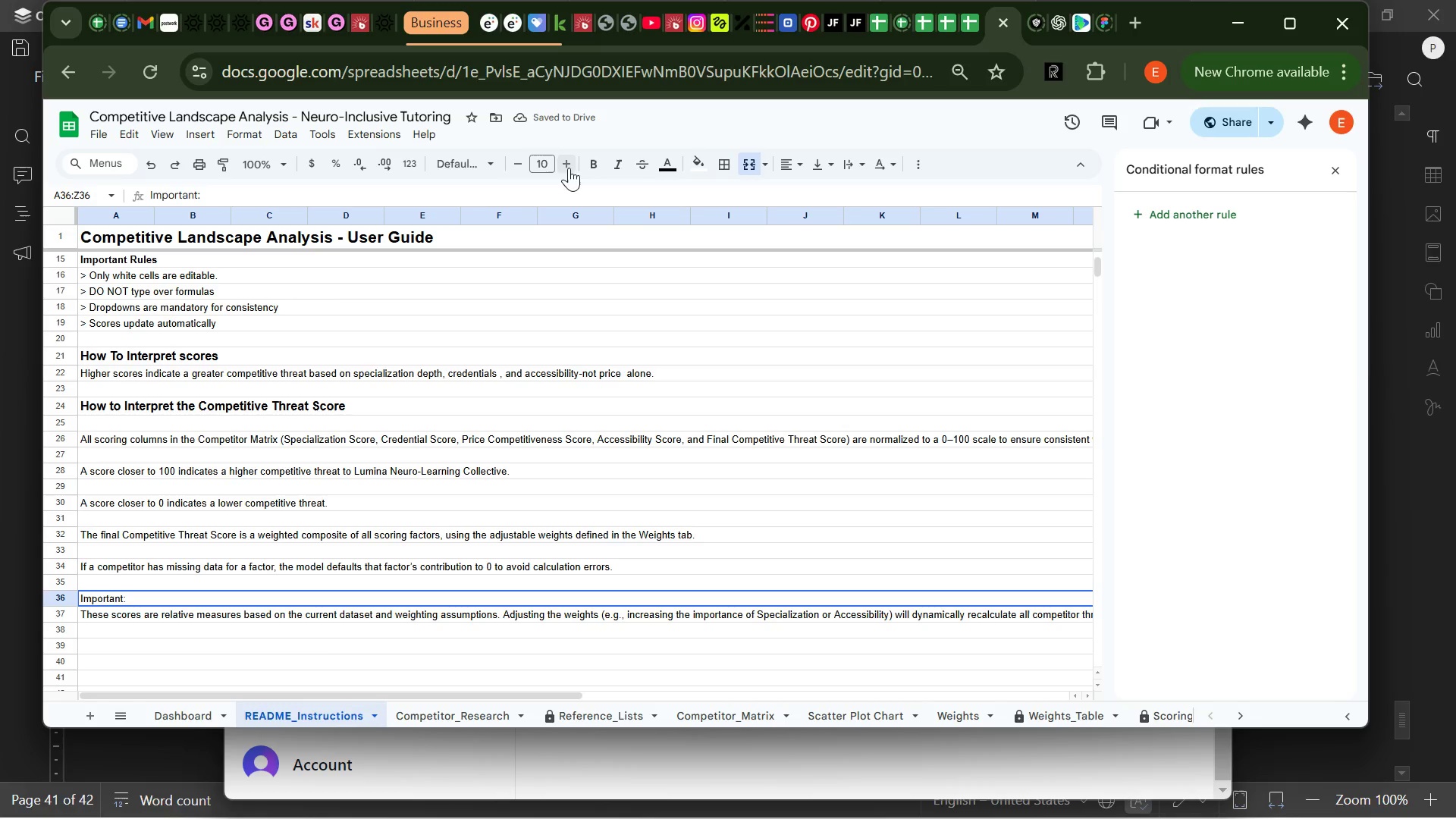 
double_click([569, 168])
 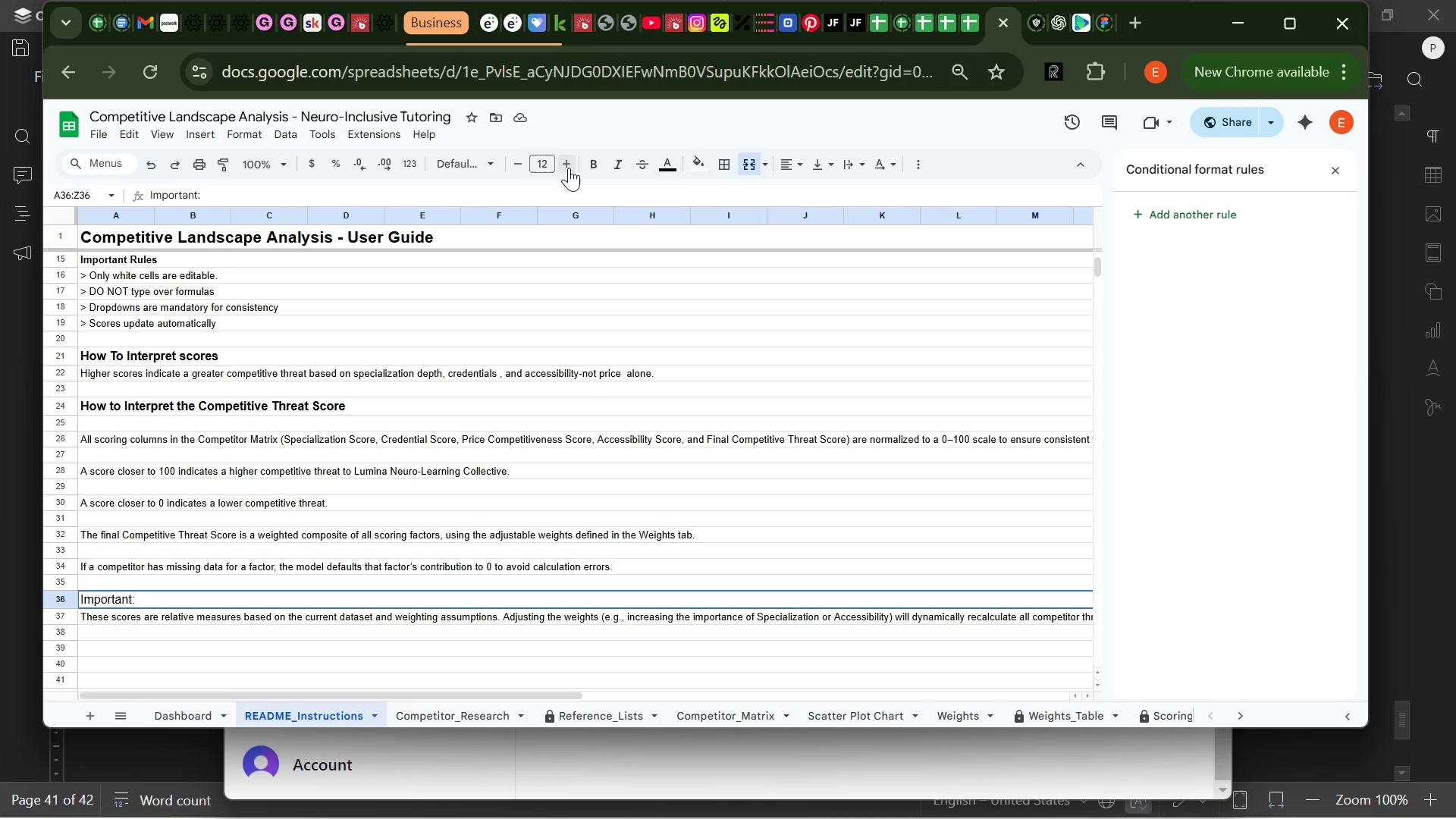 
wait(10.3)
 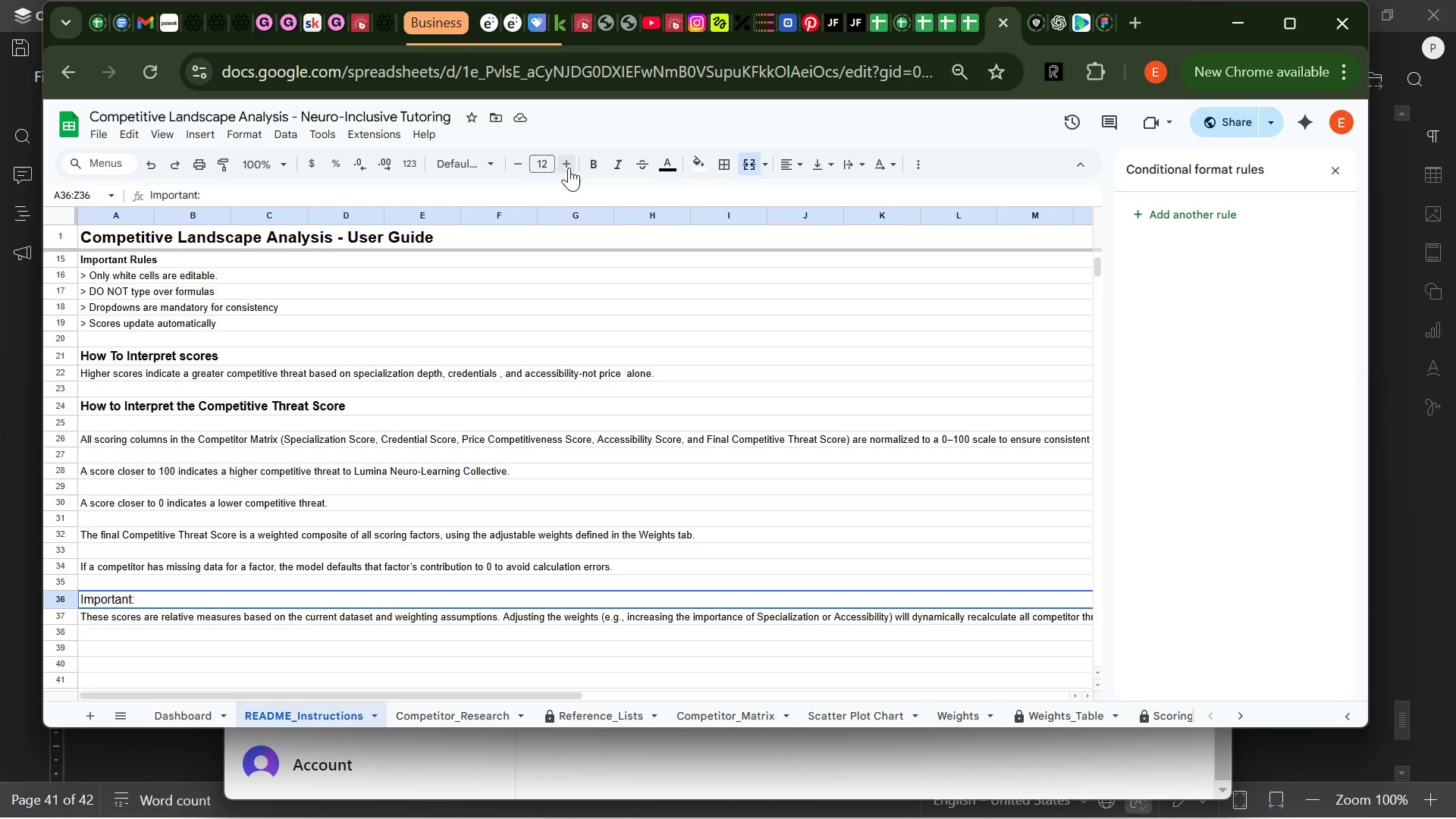 
left_click([599, 167])
 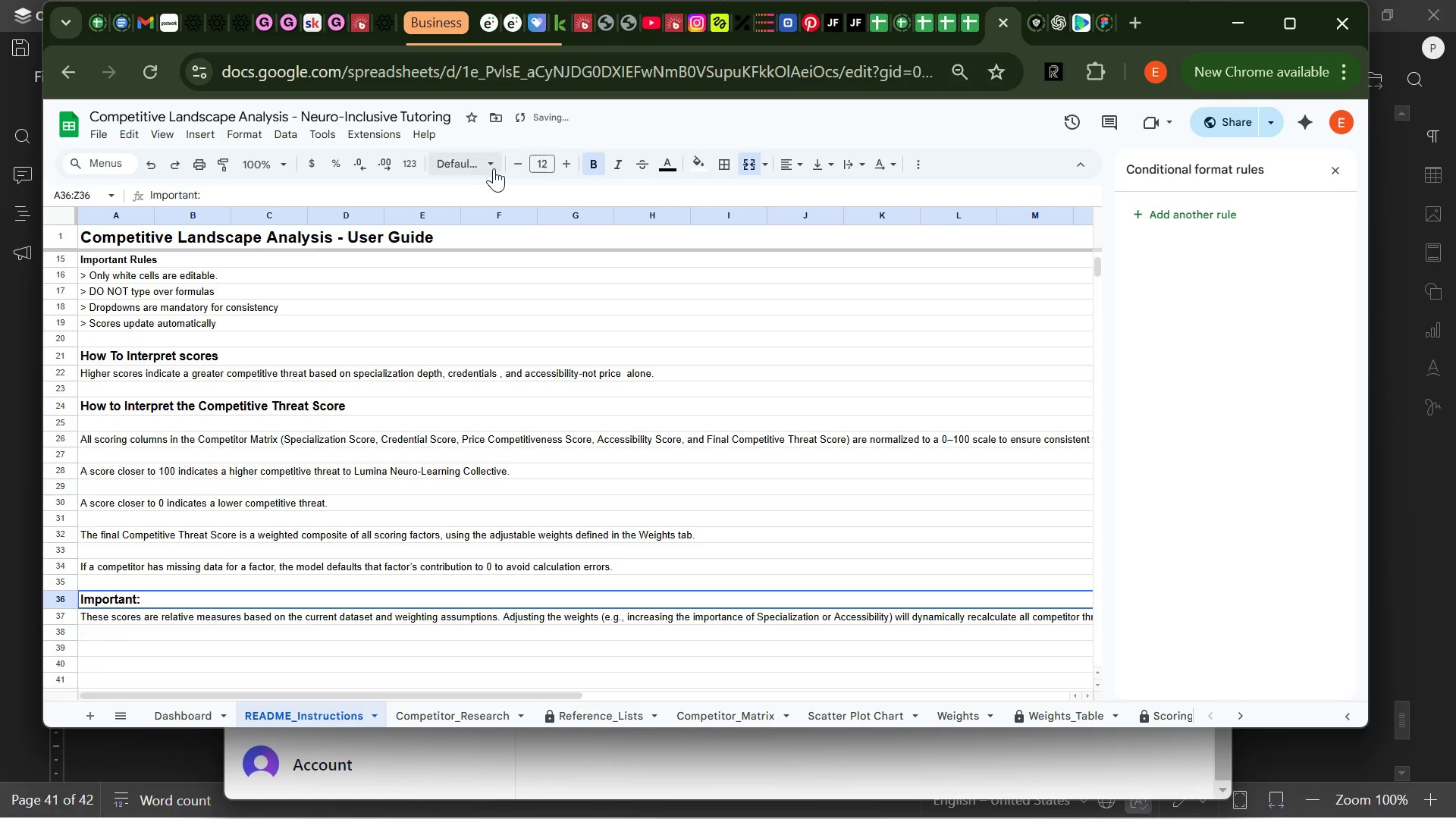 
left_click([487, 164])
 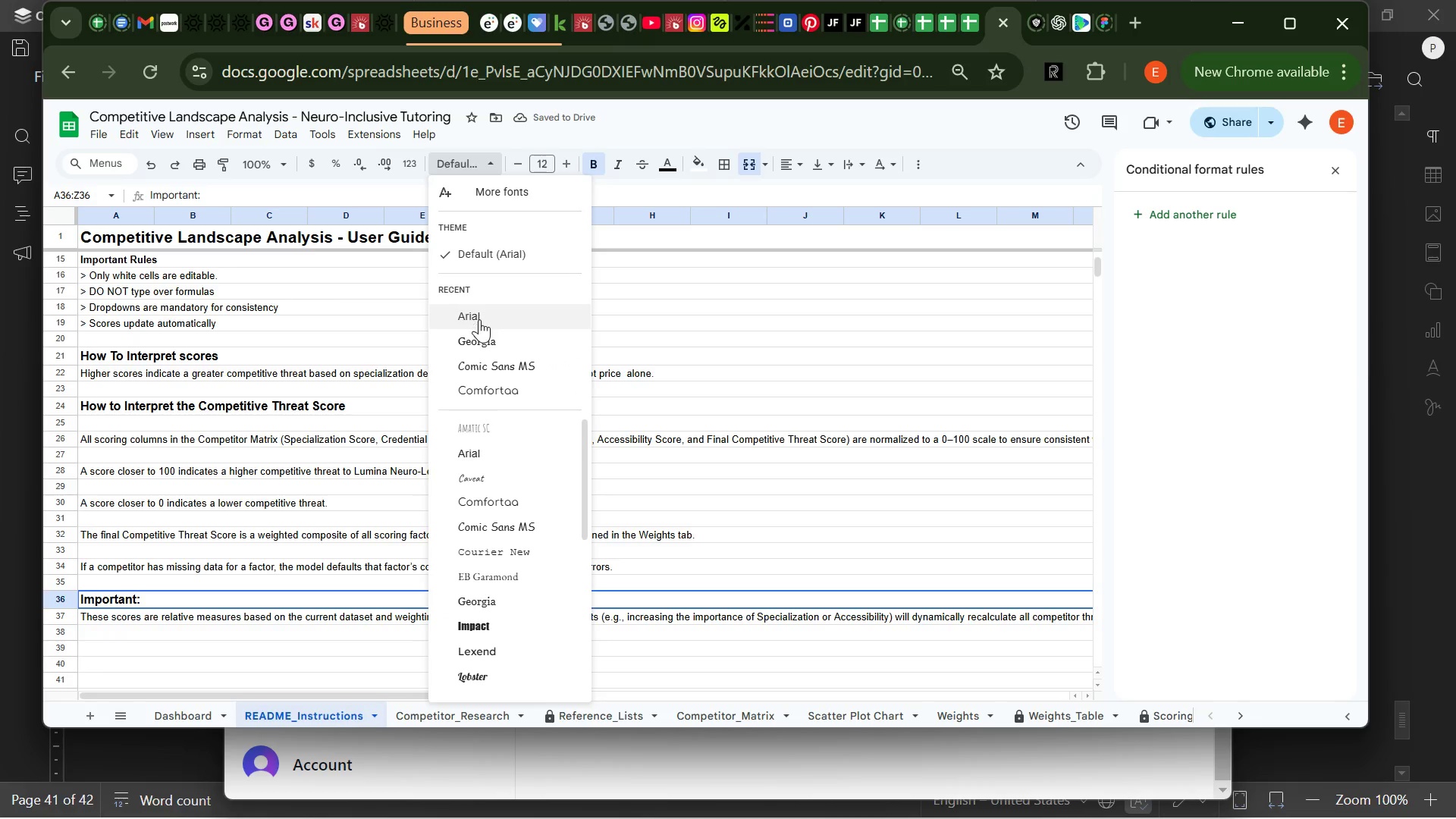 
left_click([479, 327])
 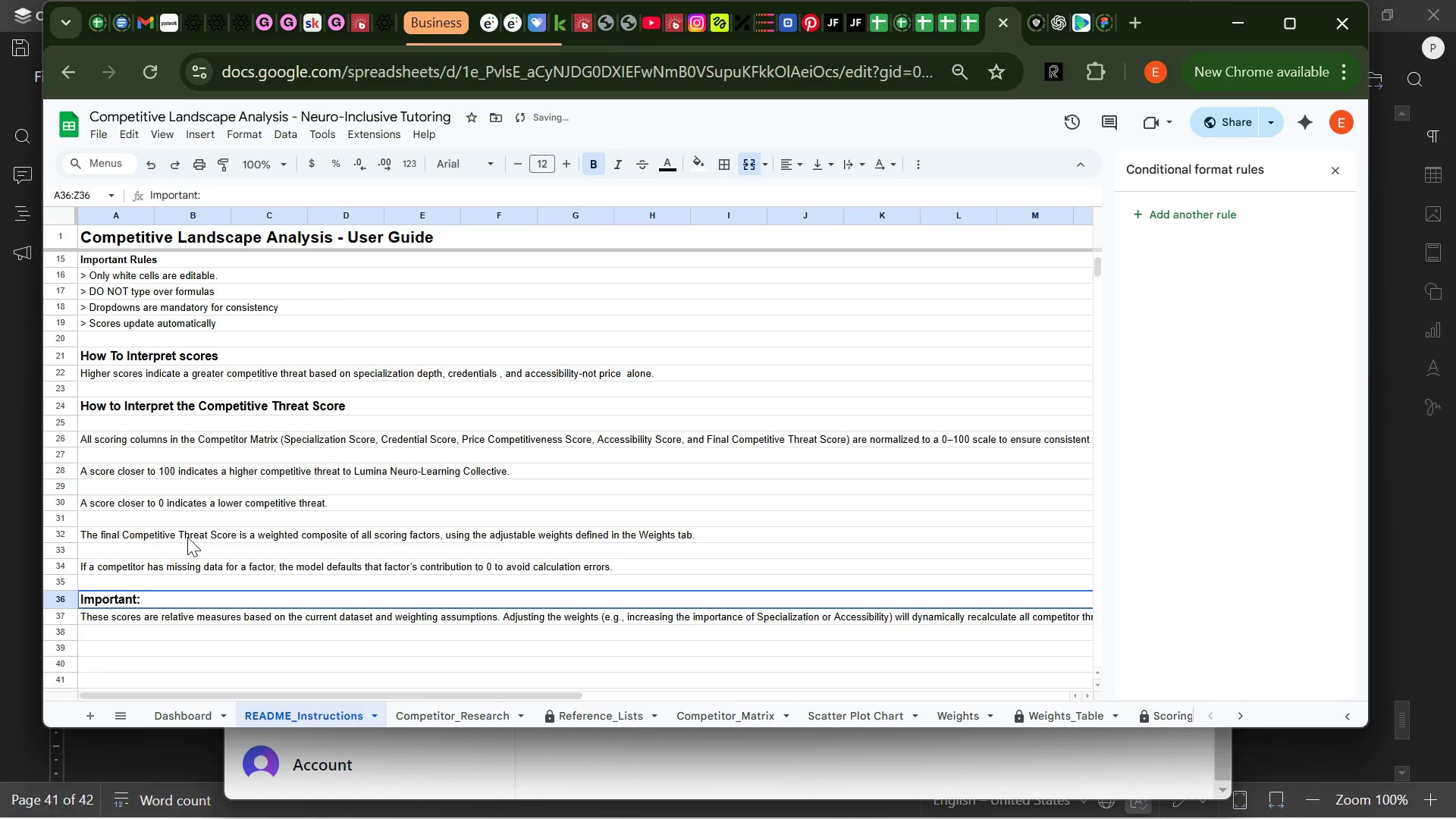 
mouse_move([216, 529])
 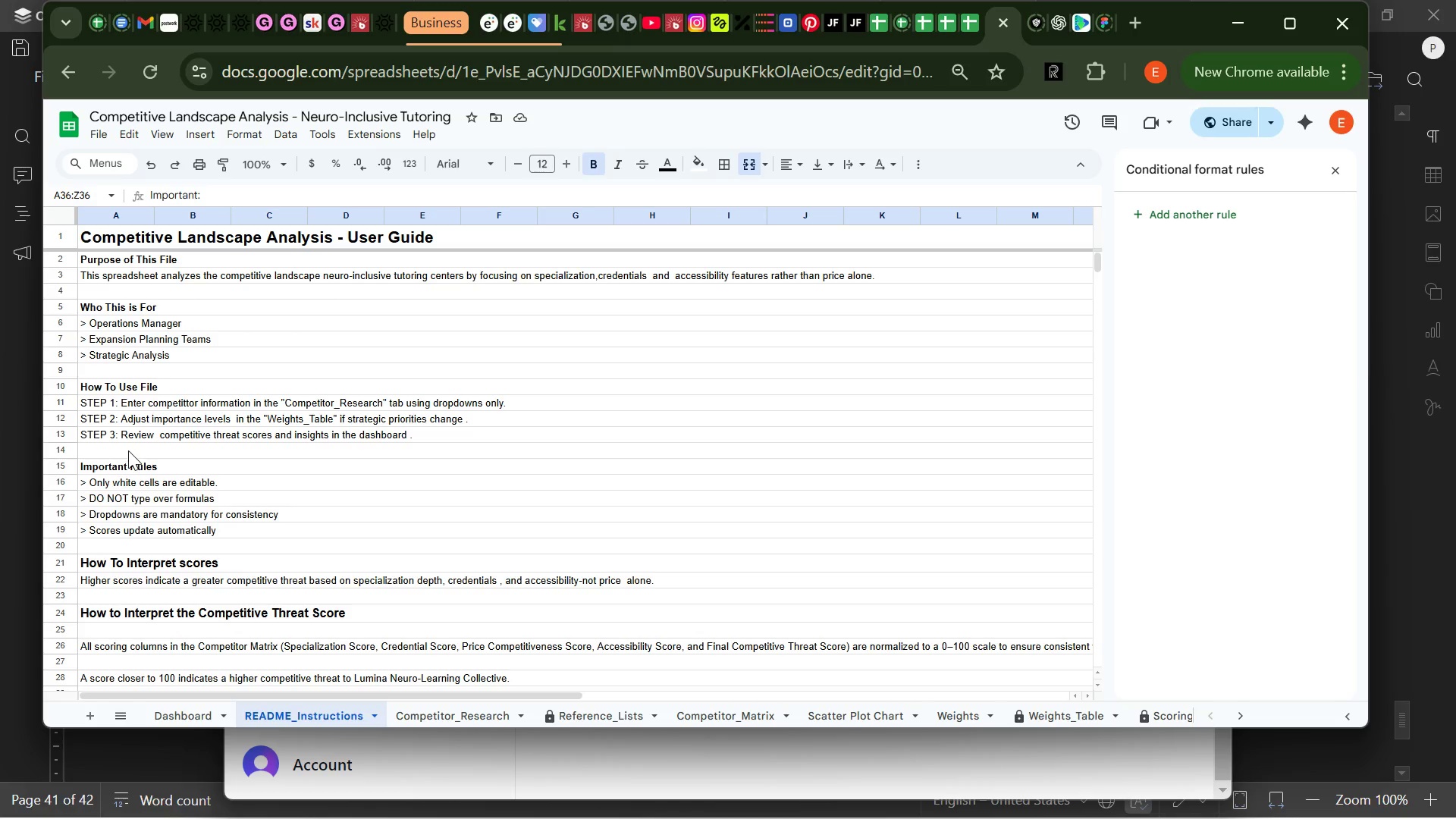 
left_click([128, 450])
 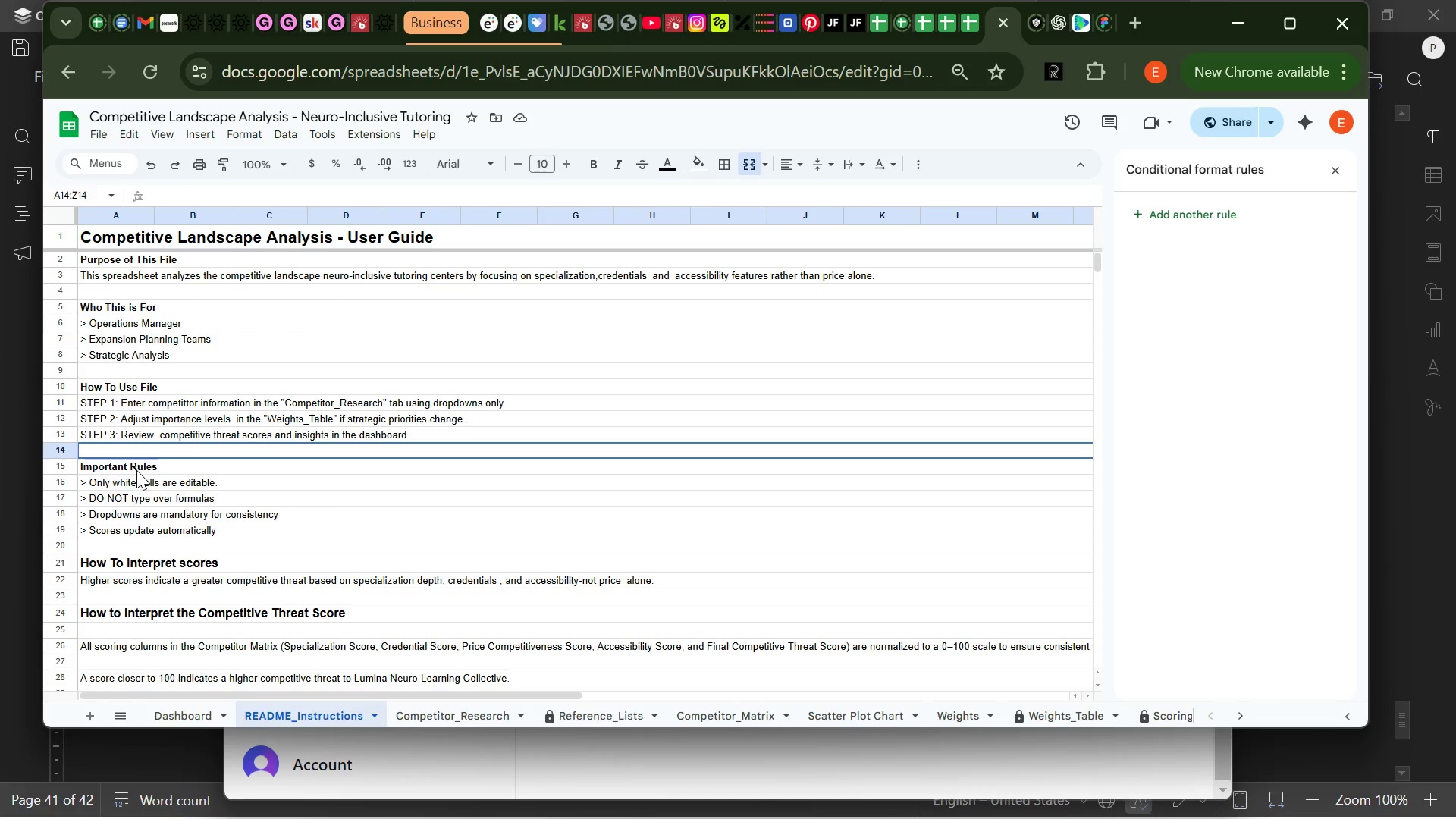 
left_click([136, 469])
 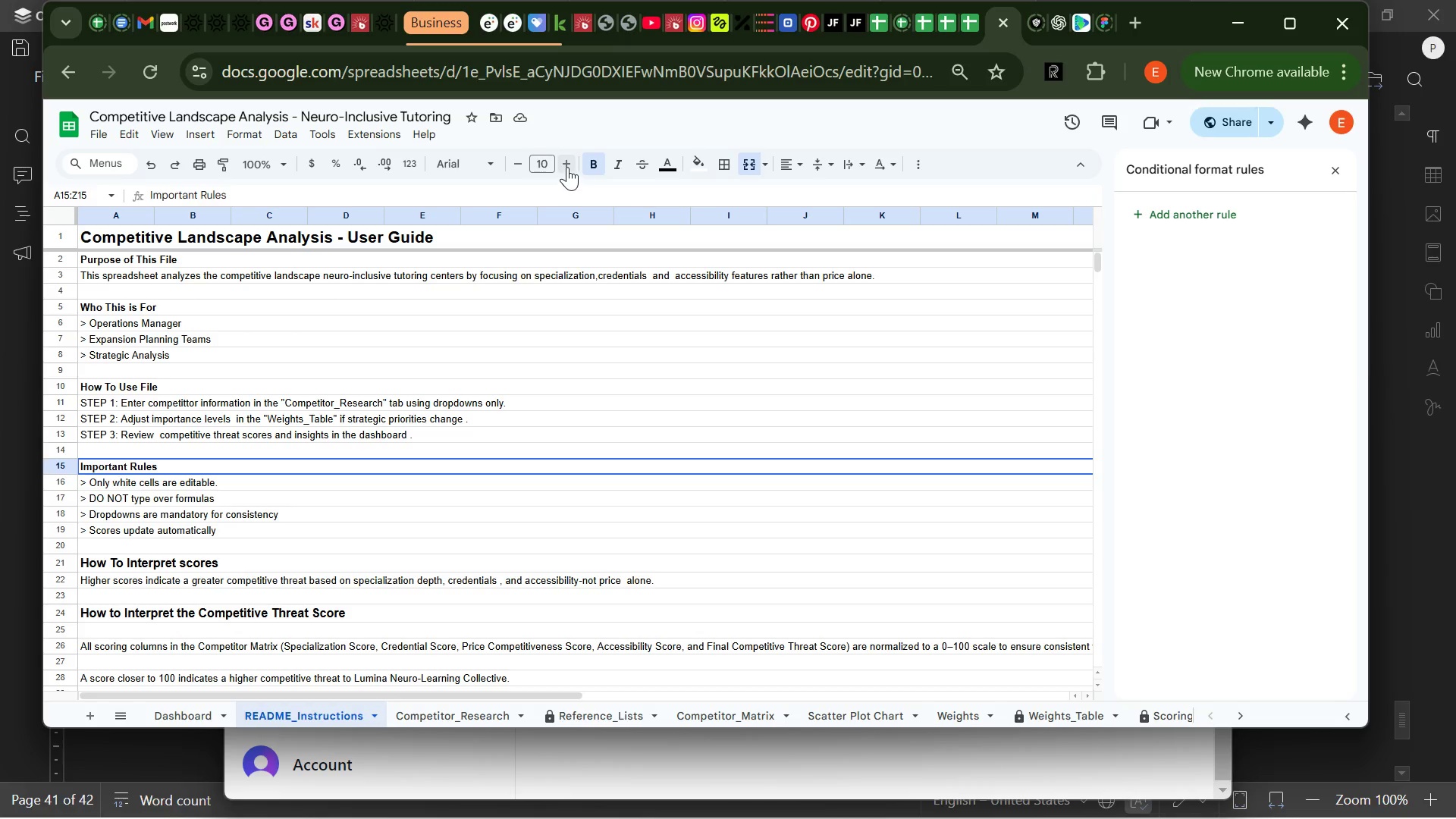 
double_click([568, 166])
 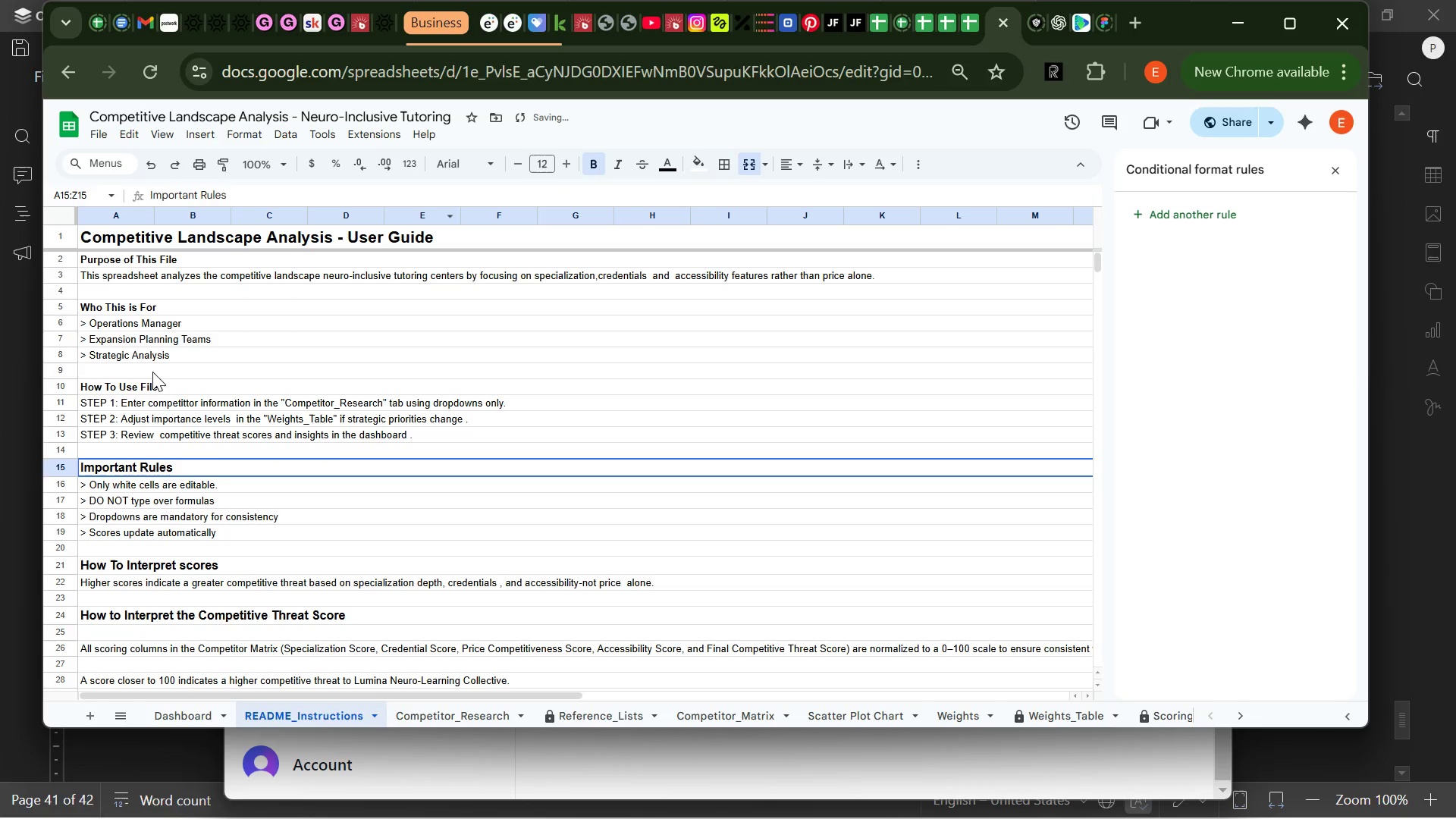 
left_click([151, 381])
 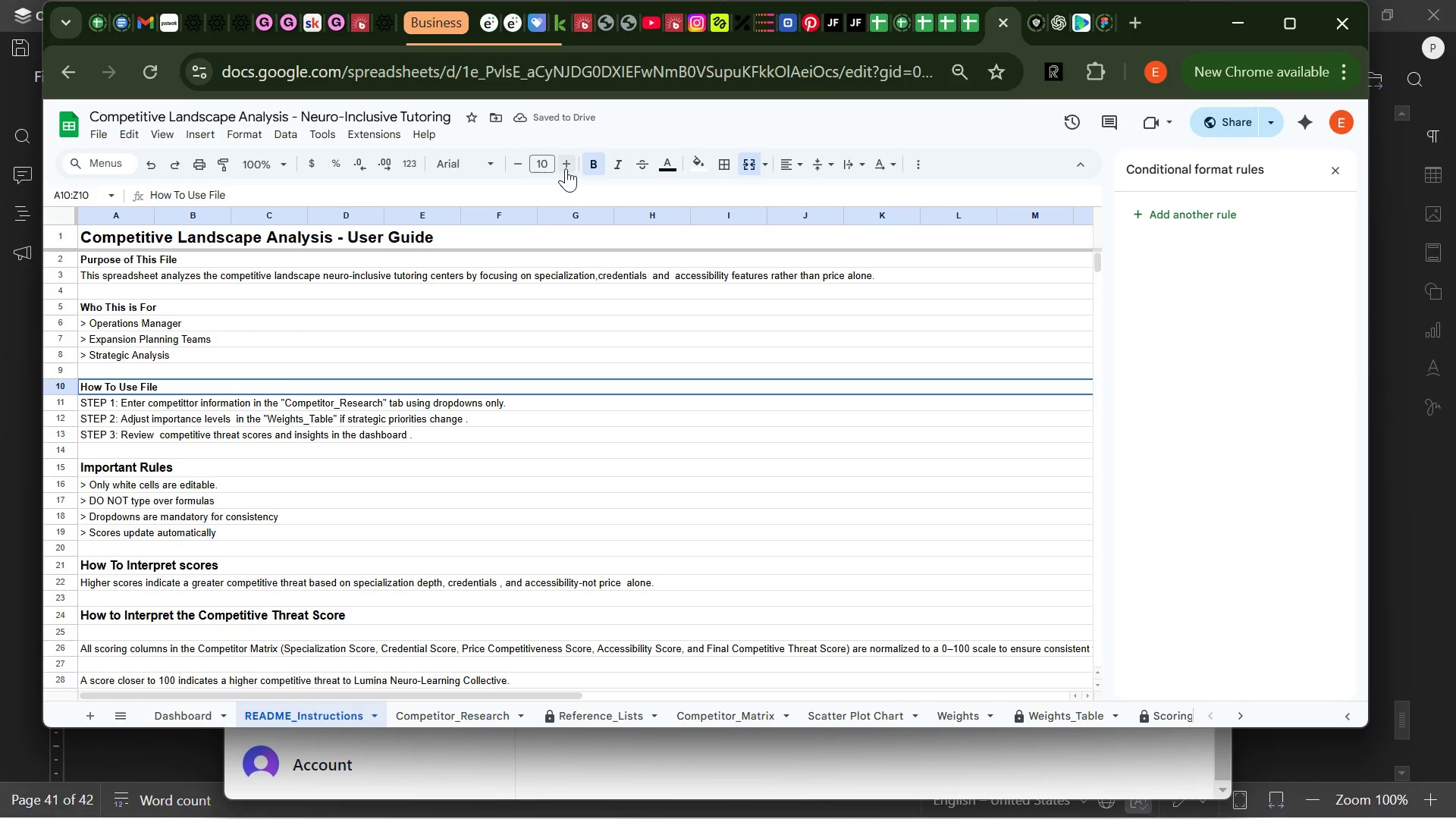 
double_click([566, 169])
 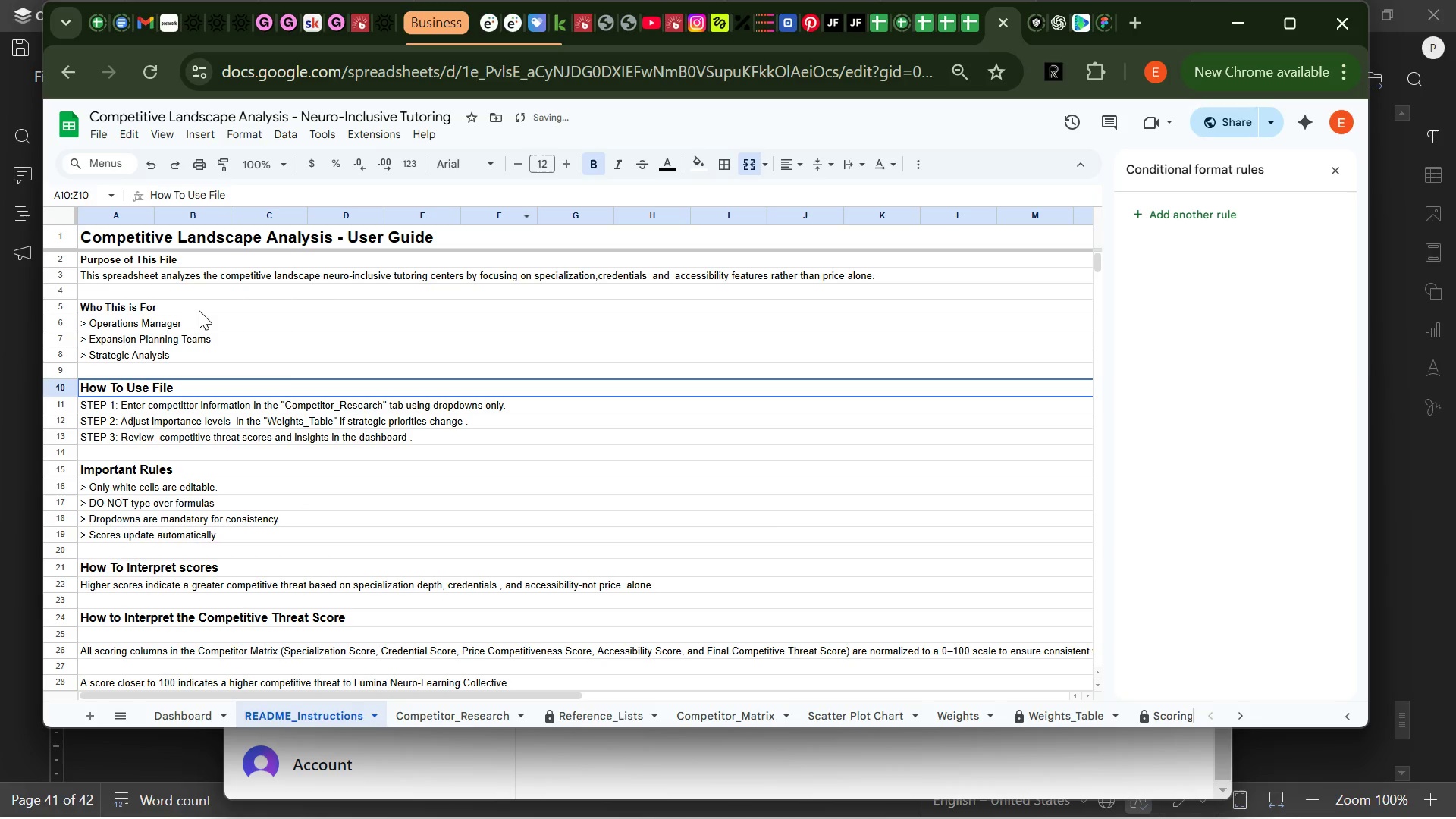 
left_click([189, 311])
 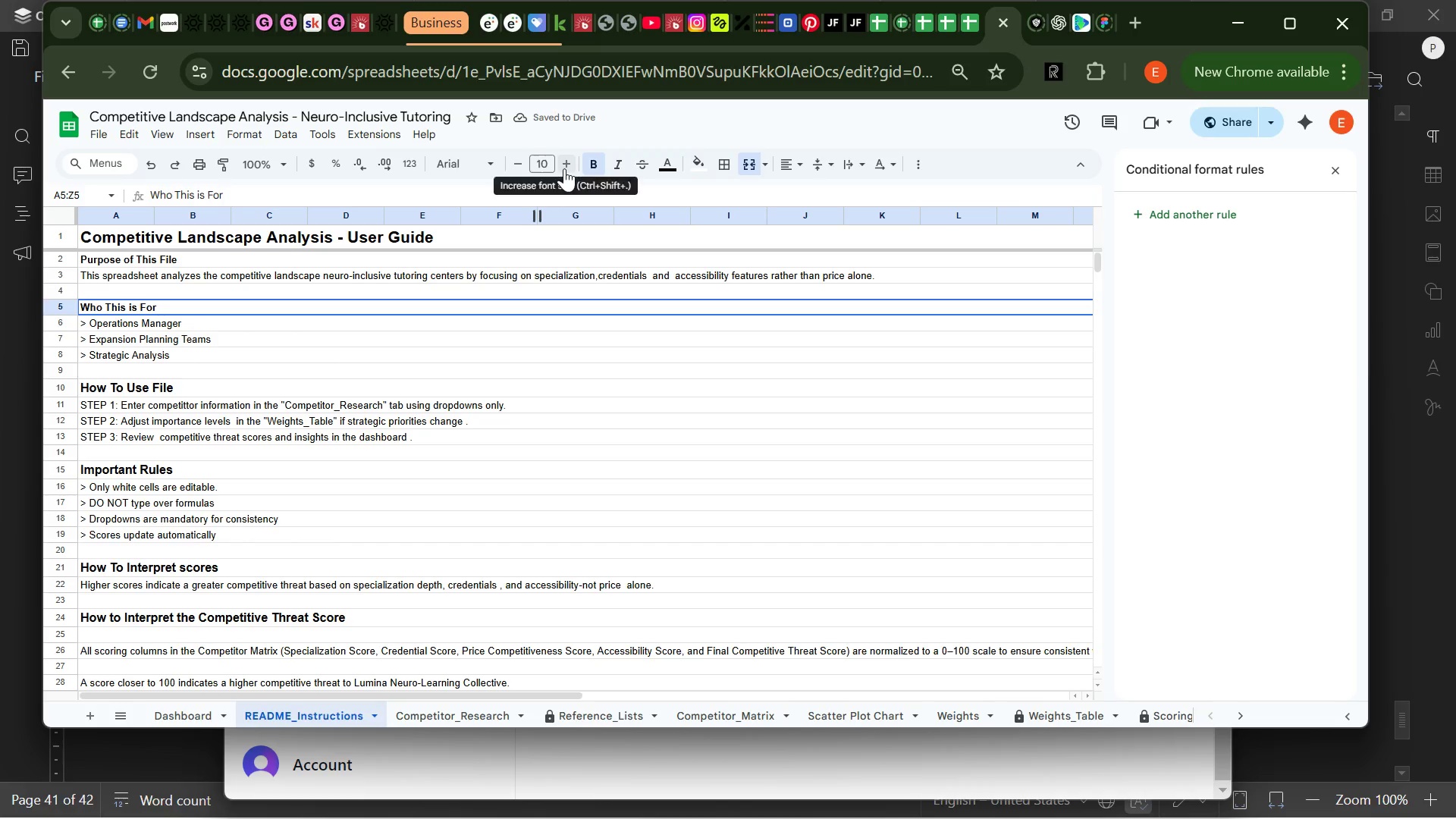 
double_click([564, 168])
 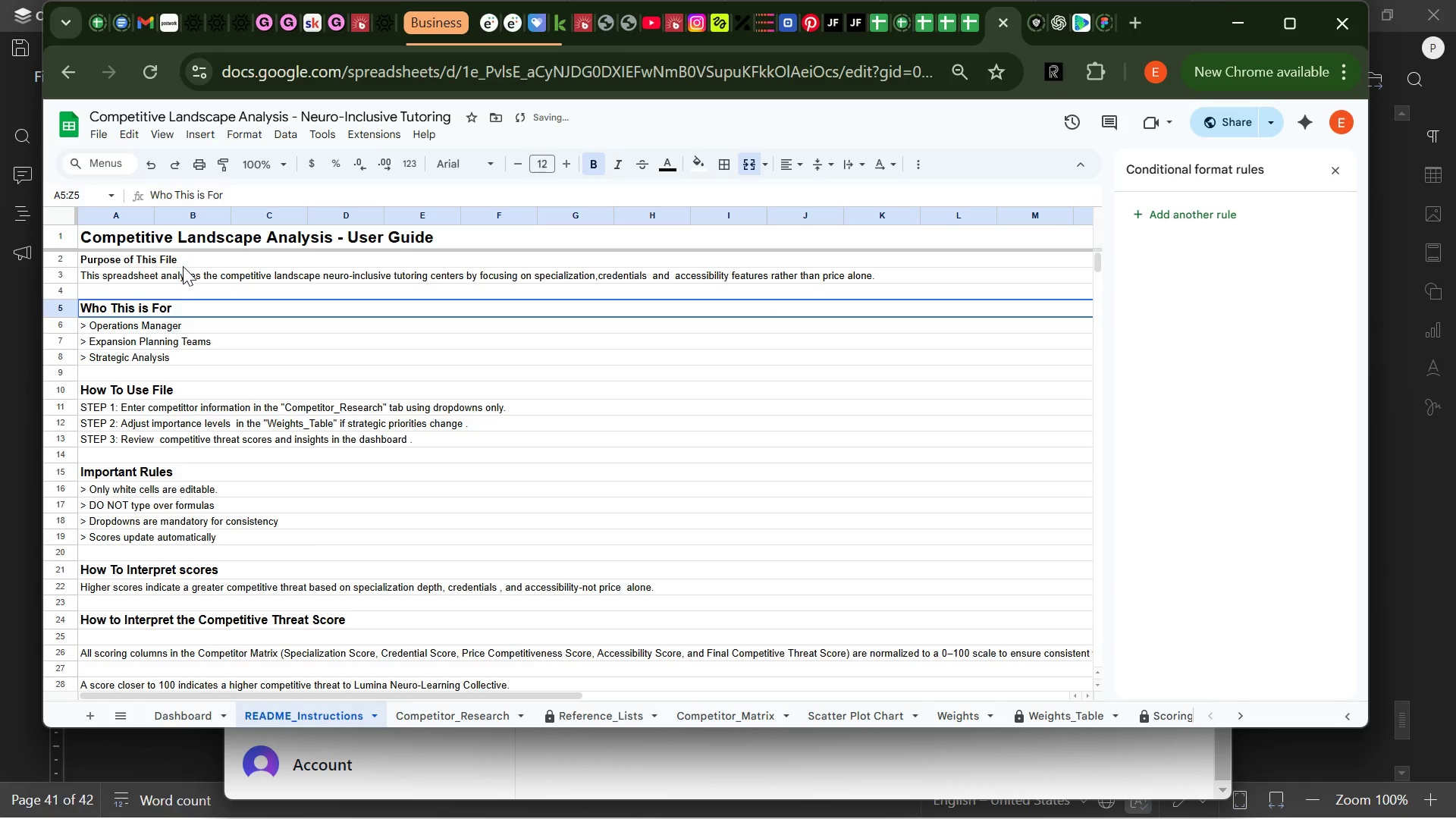 
left_click([184, 260])
 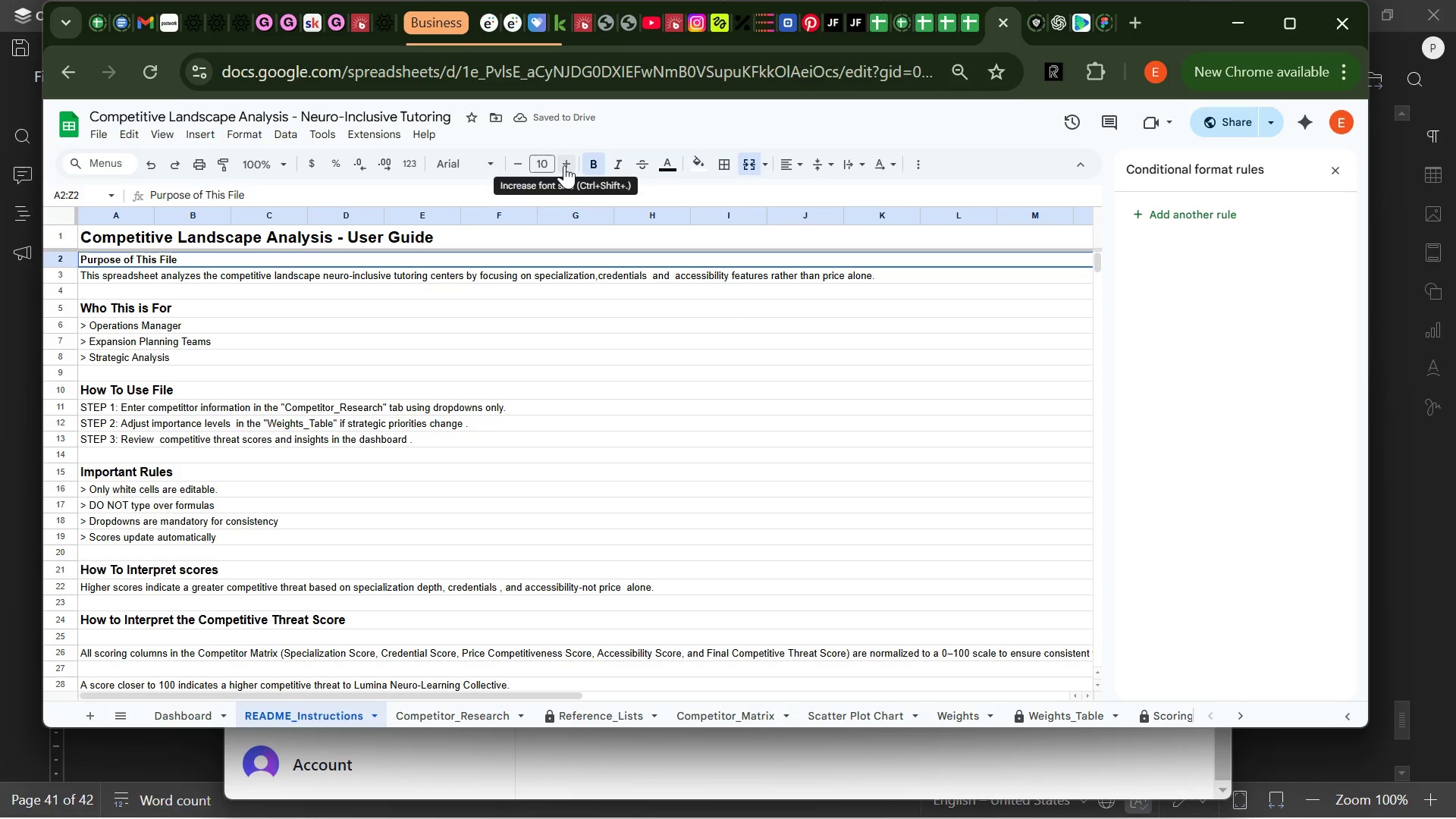 
double_click([566, 164])
 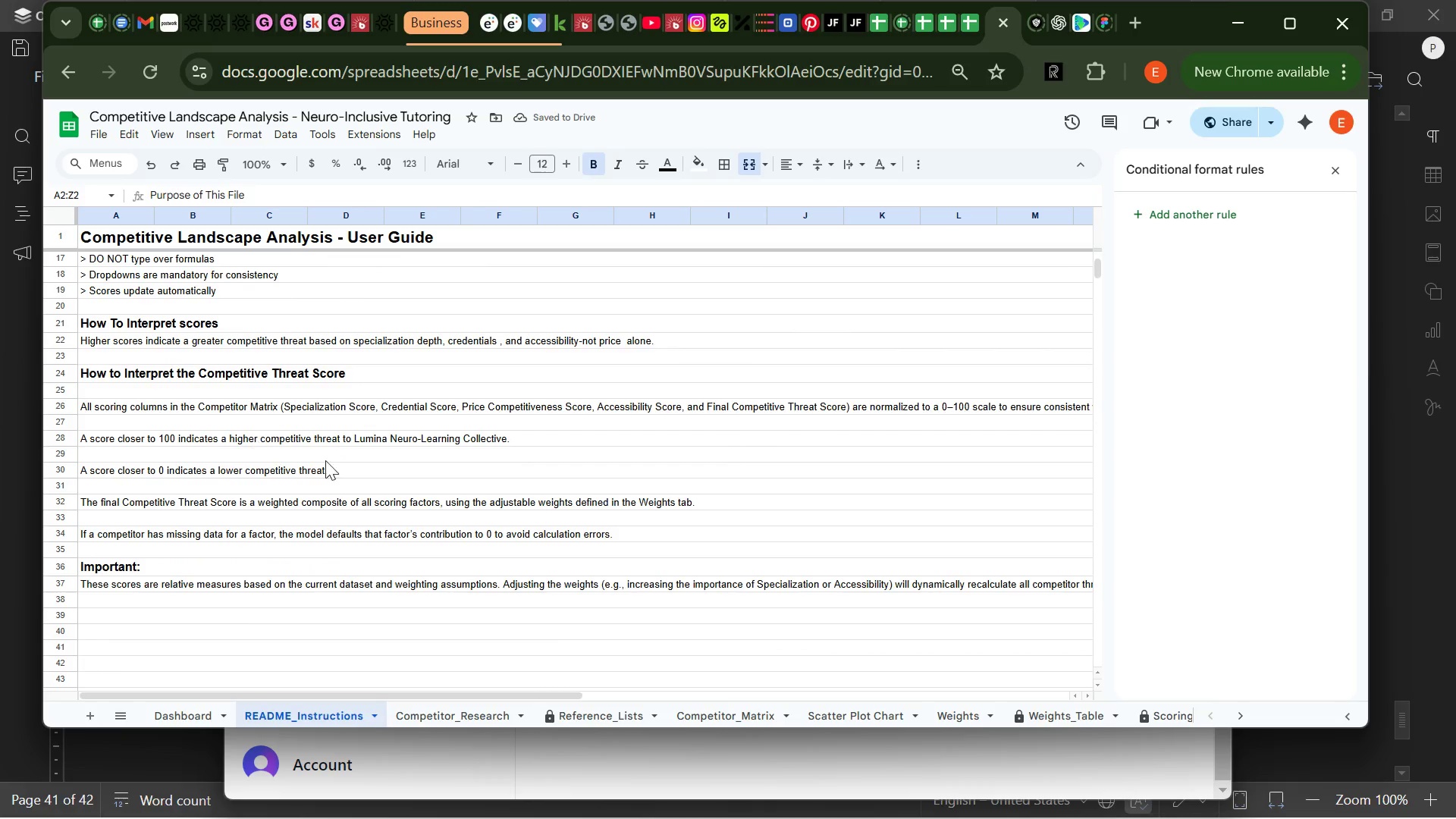 
wait(6.03)
 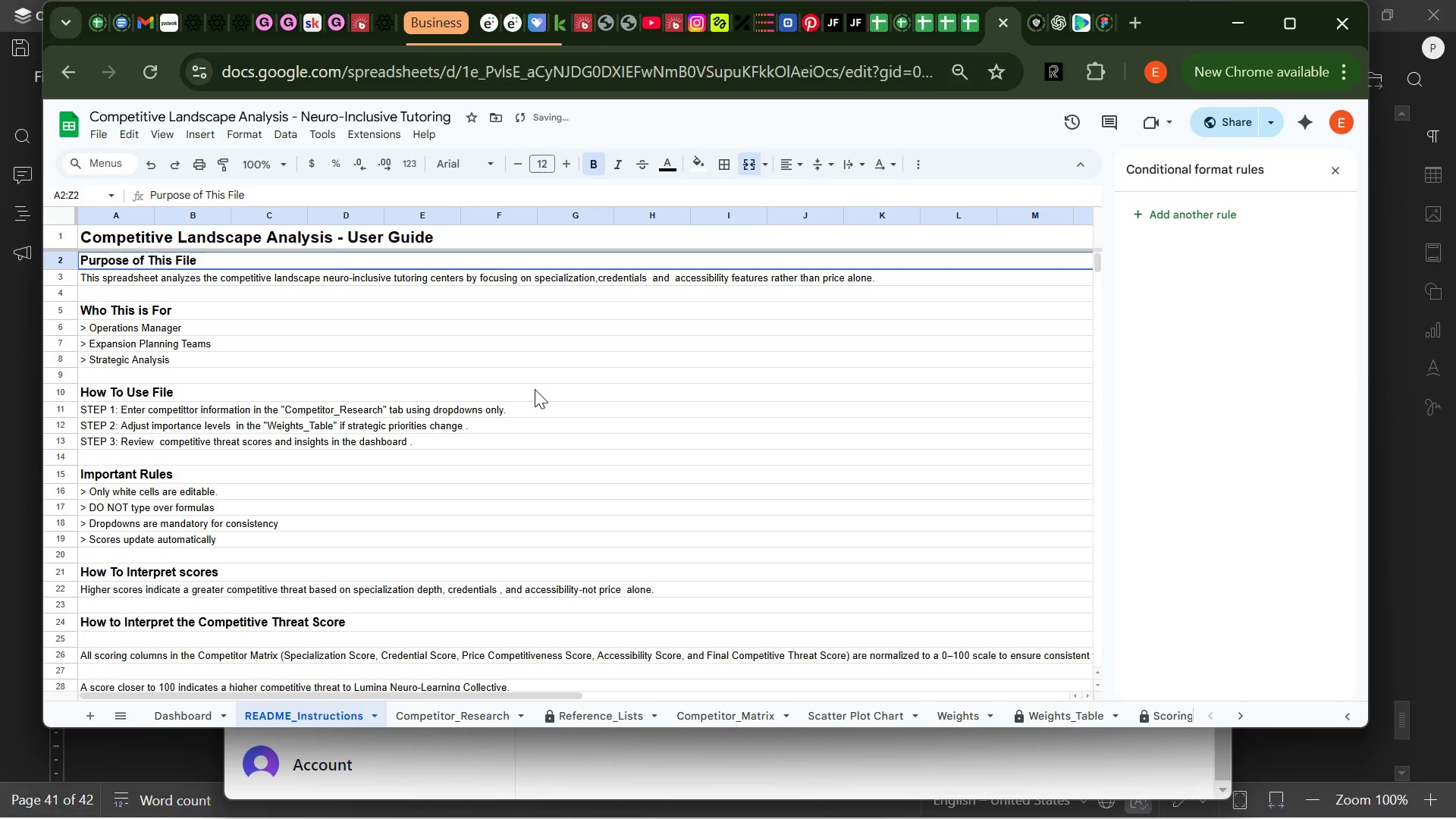 
left_click([584, 534])
 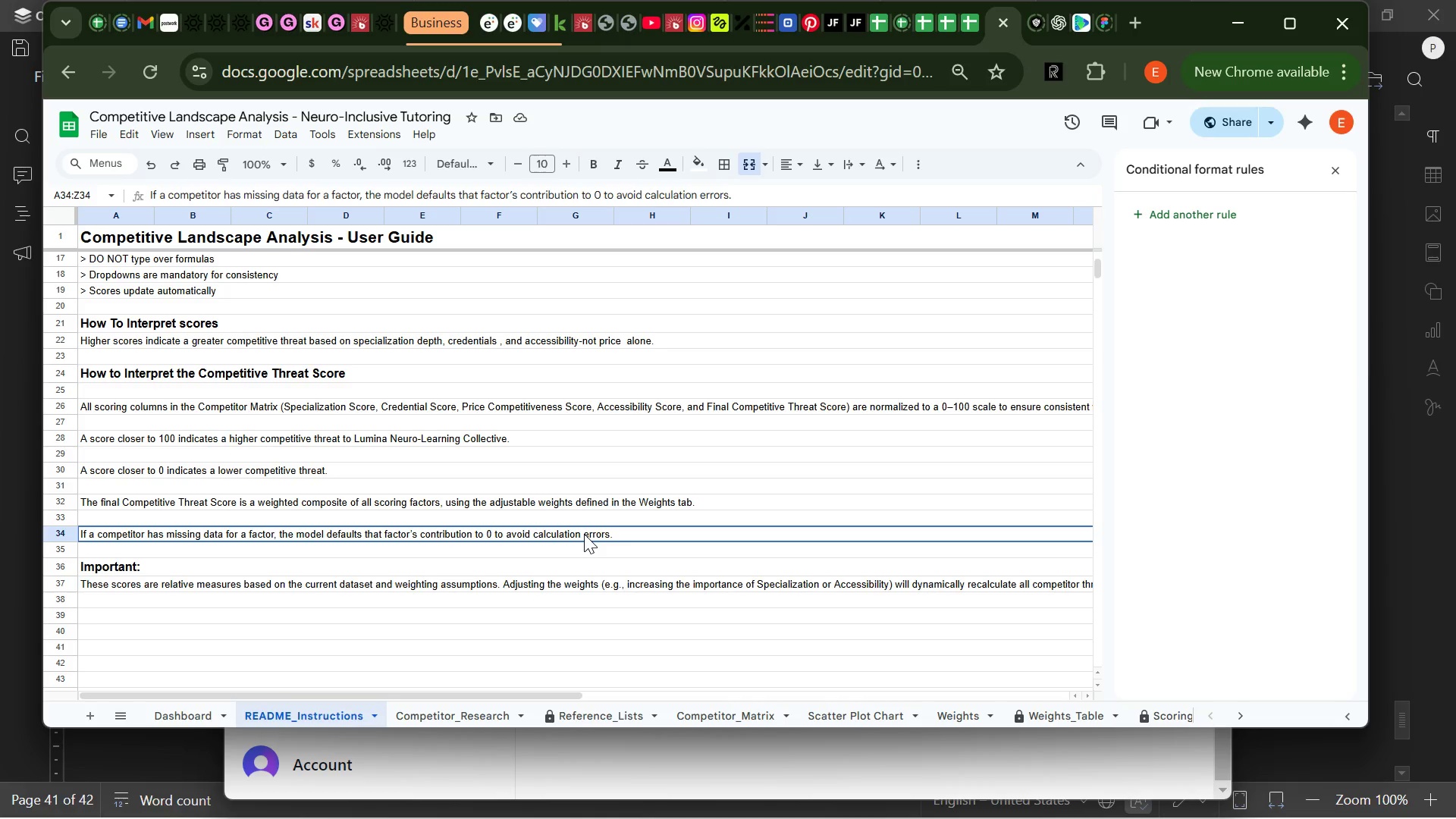 
left_click_drag(start_coordinate=[584, 534], to_coordinate=[529, 413])
 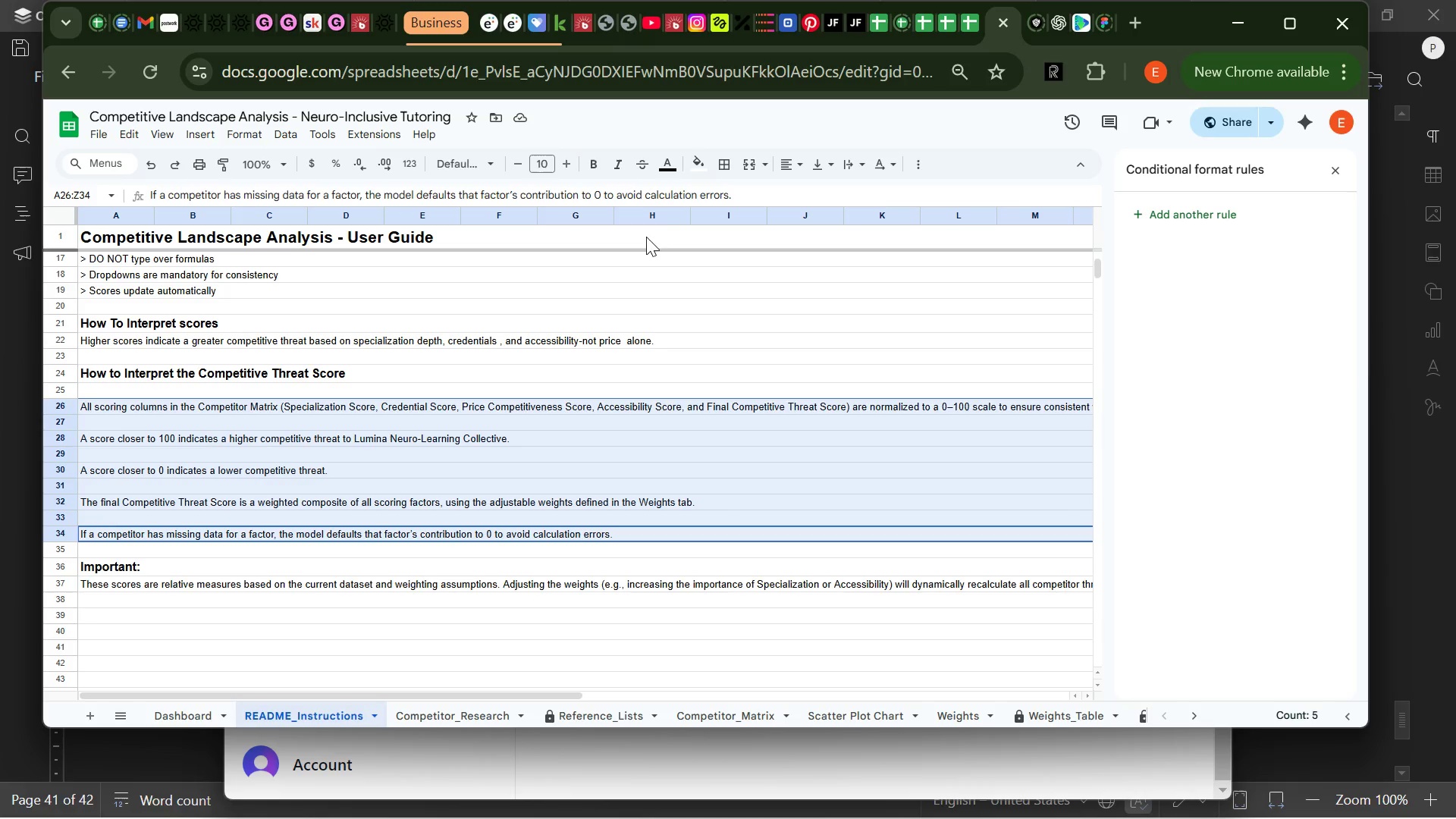 
mouse_move([778, 163])
 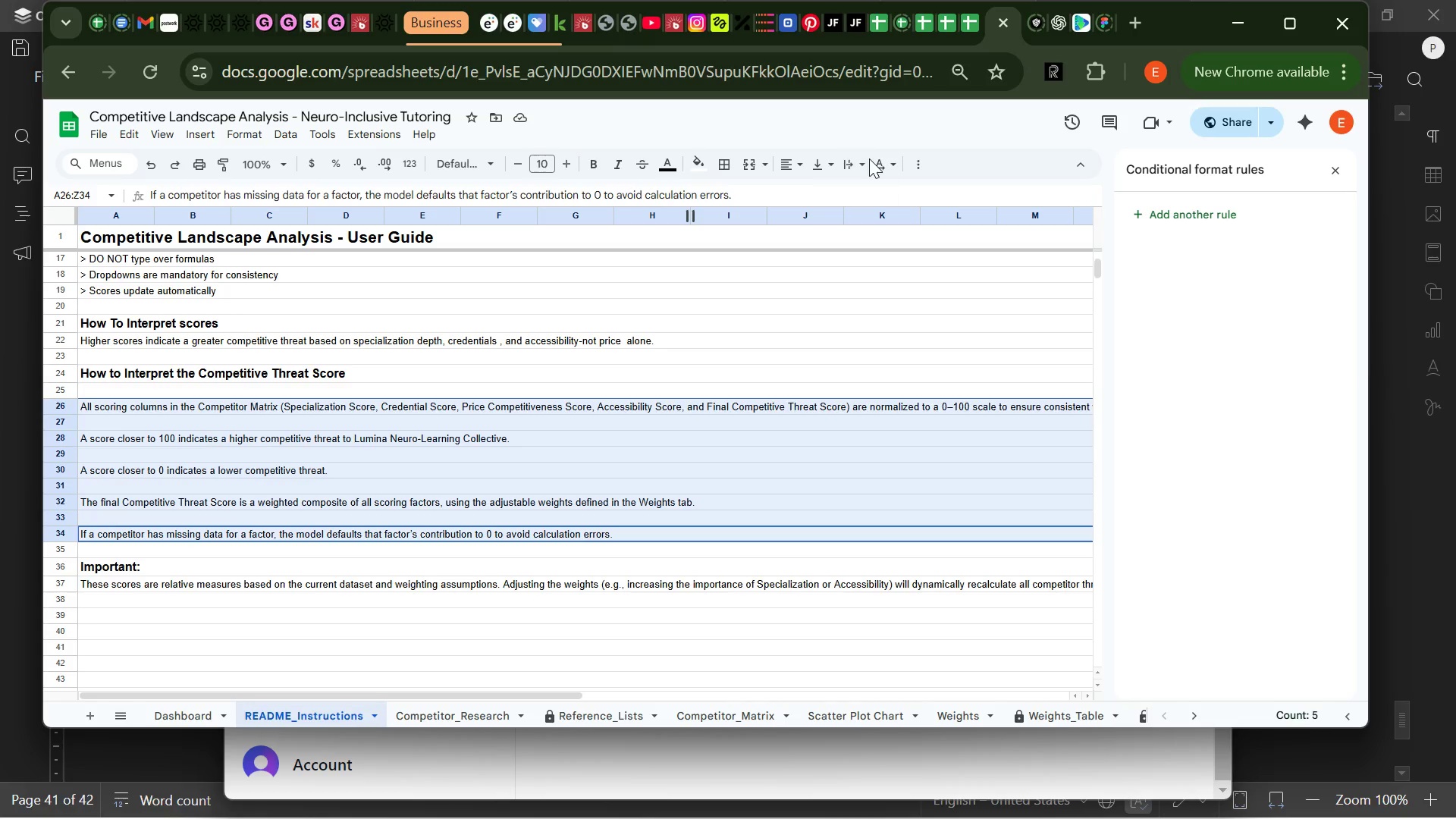 
mouse_move([892, 160])
 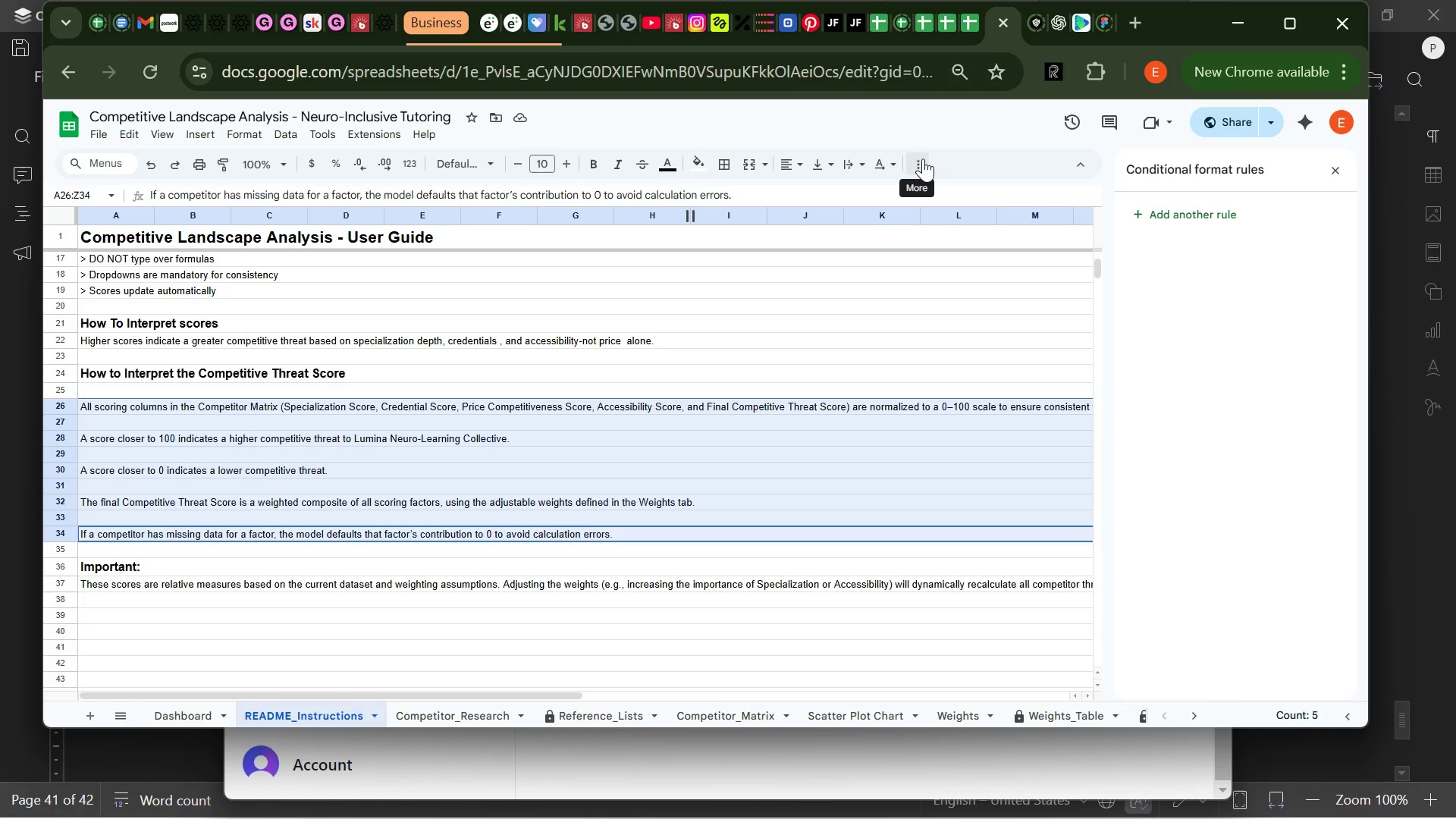 
left_click([923, 158])
 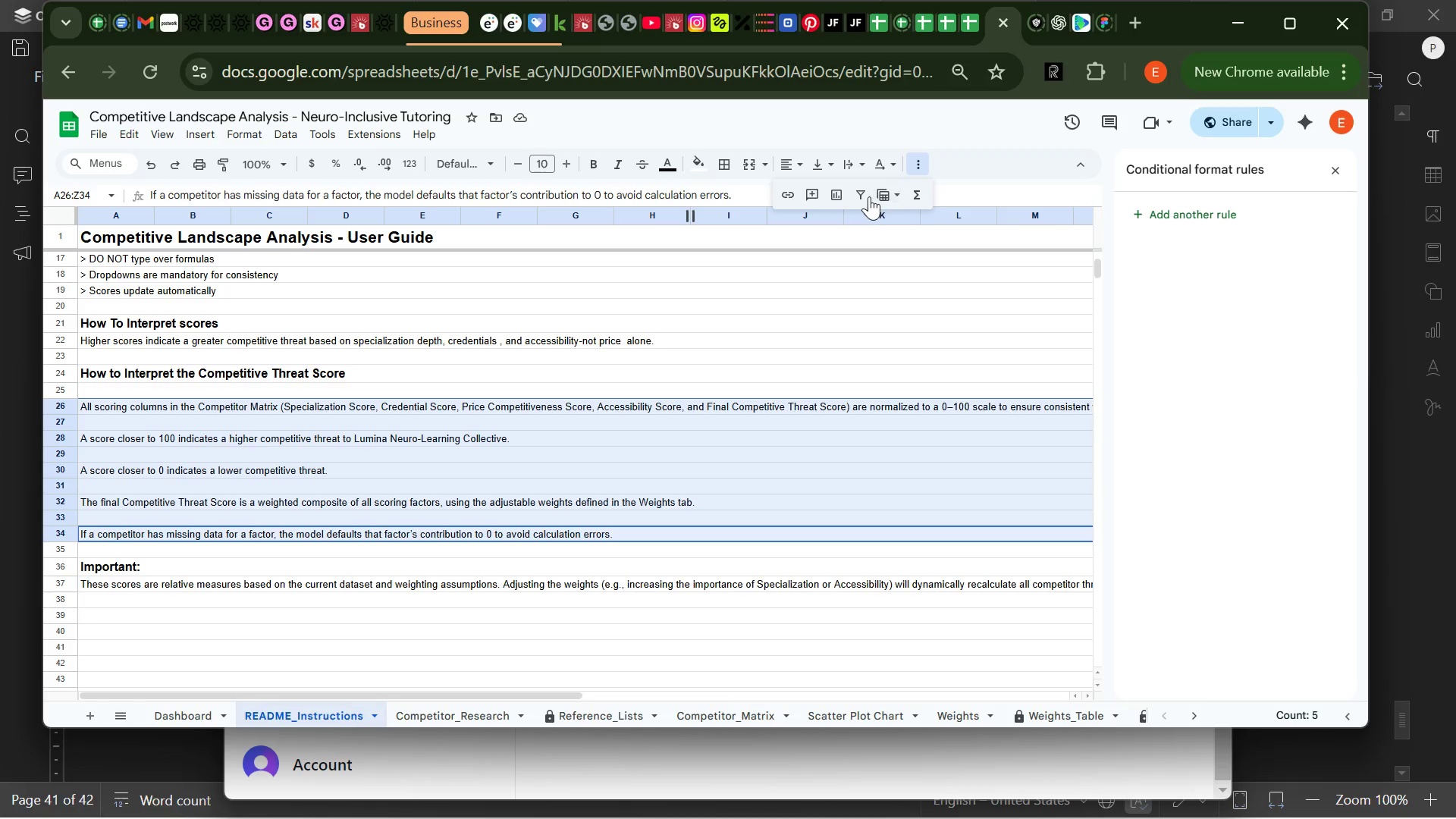 
mouse_move([874, 196])
 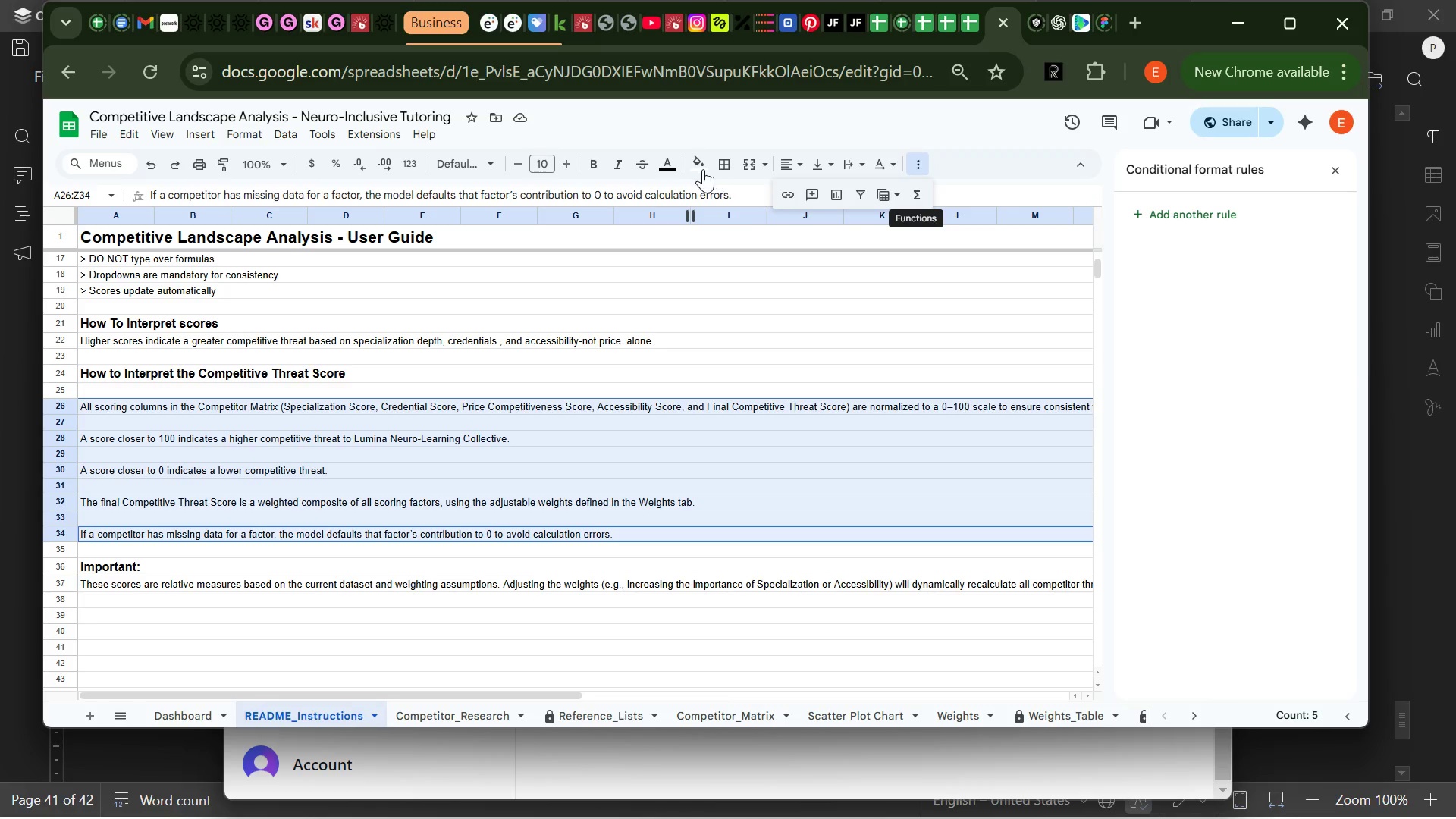 
wait(8.48)
 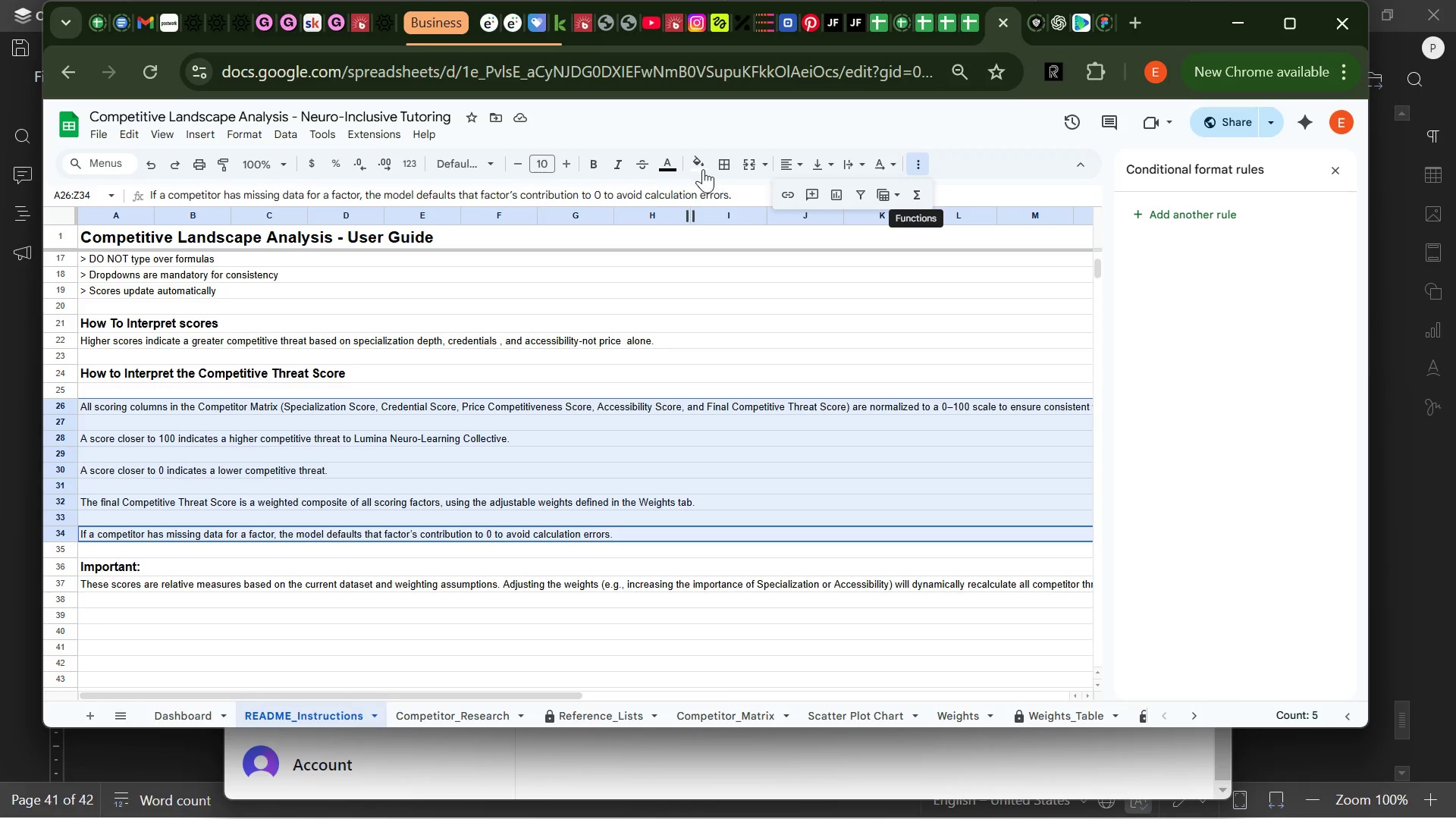 
left_click([713, 371])
 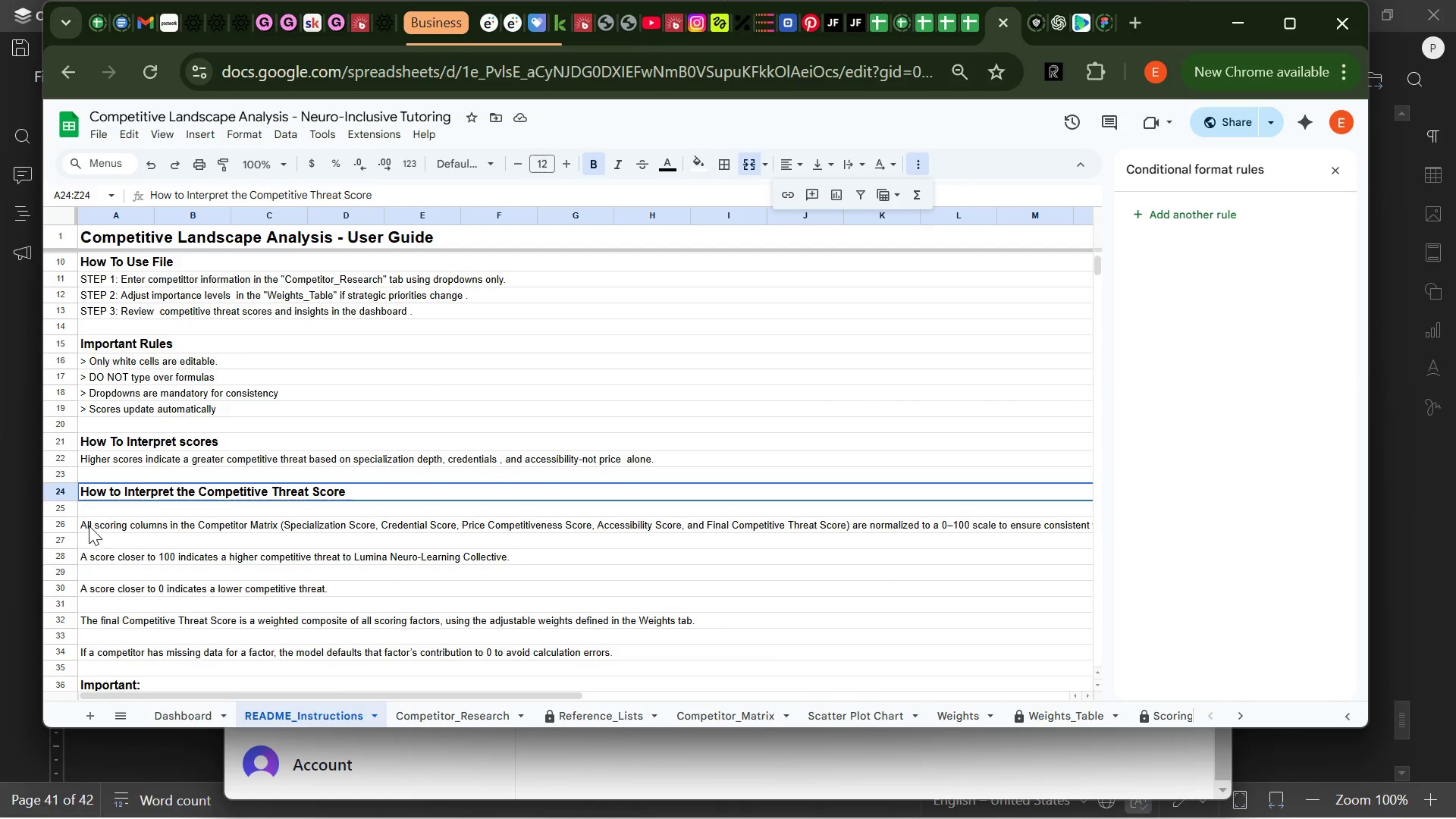 
double_click([81, 521])
 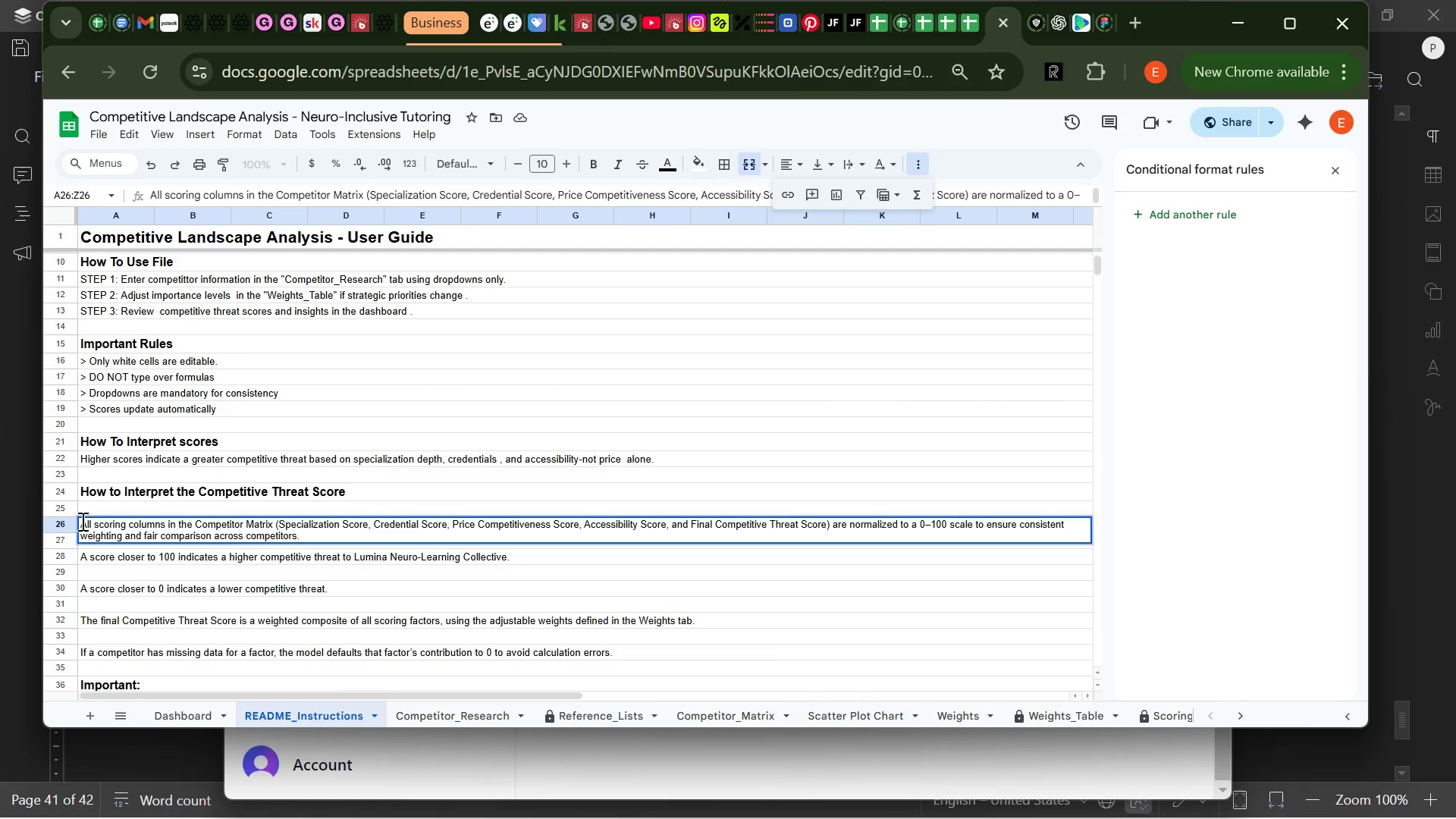 
left_click([81, 521])
 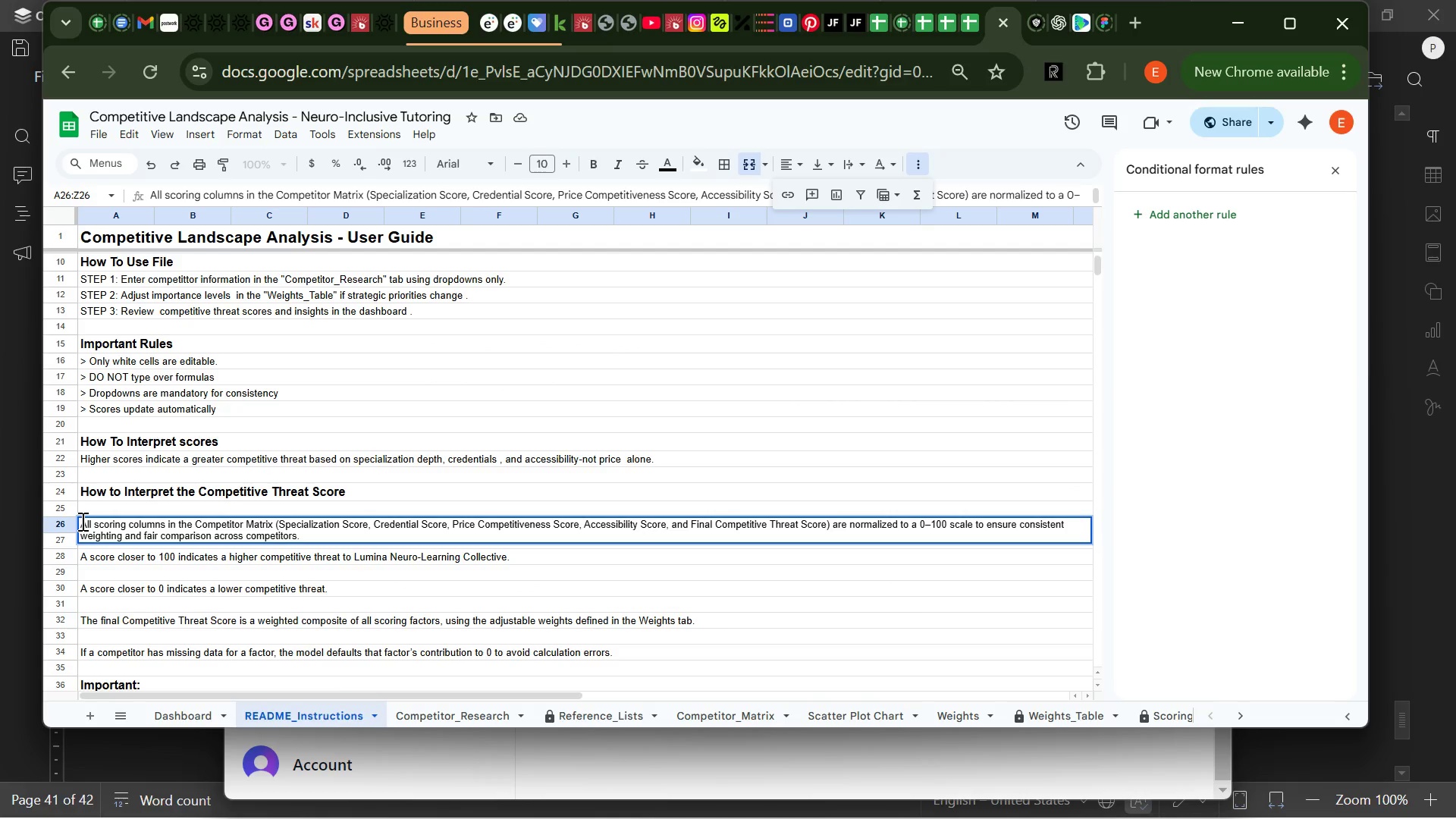 
key(Shift+Period)
 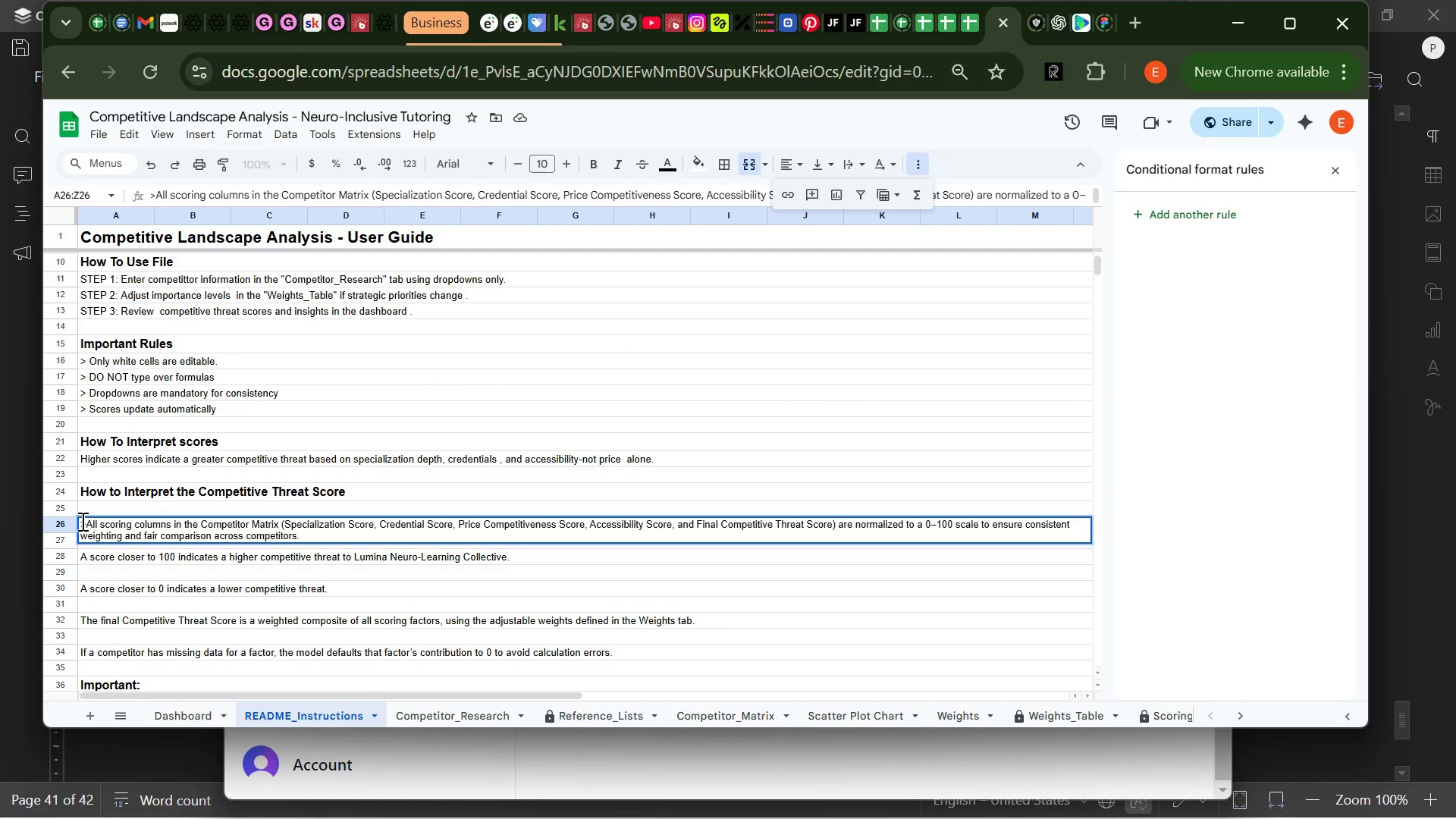 
key(Space)
 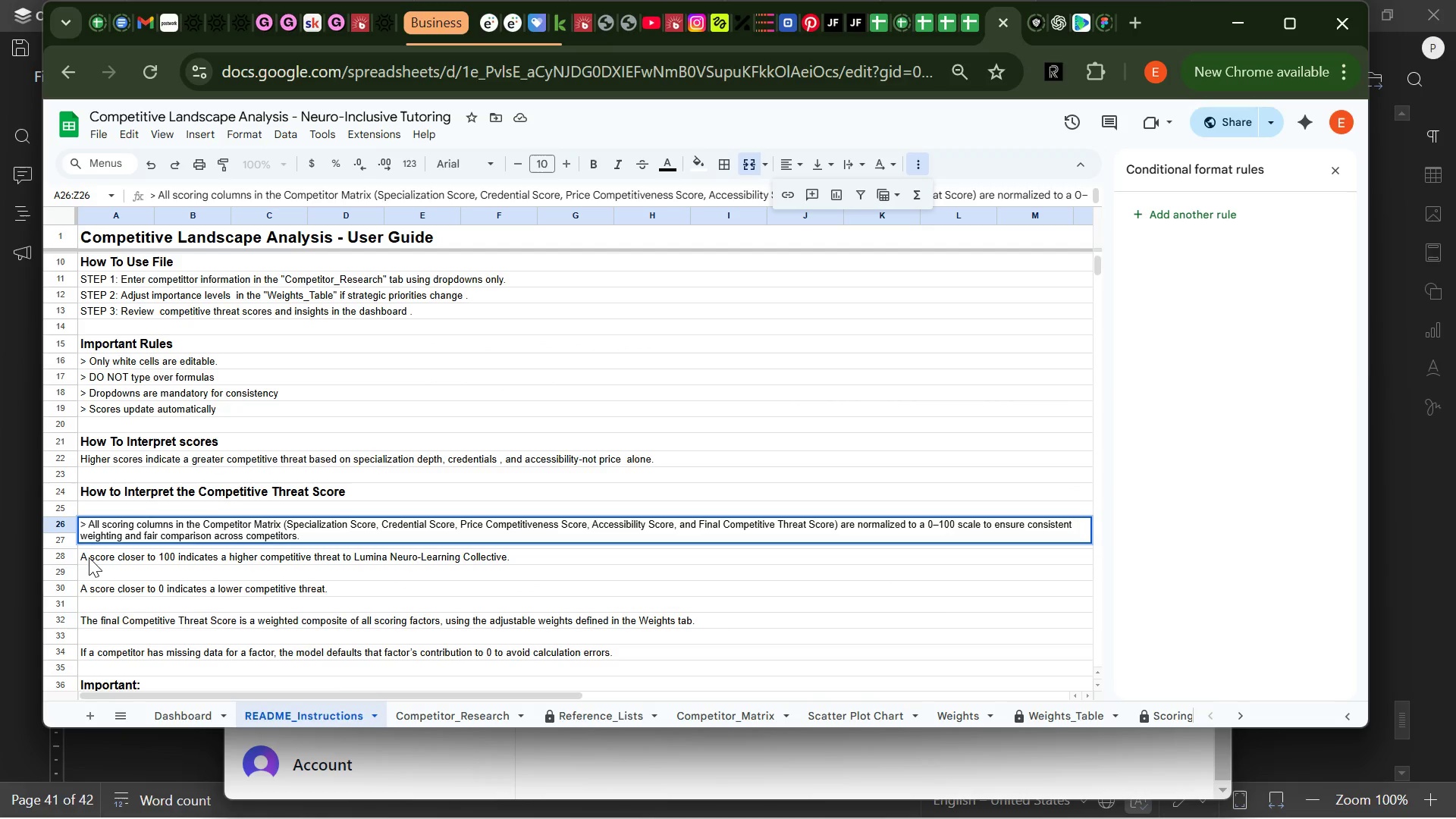 
double_click([89, 557])
 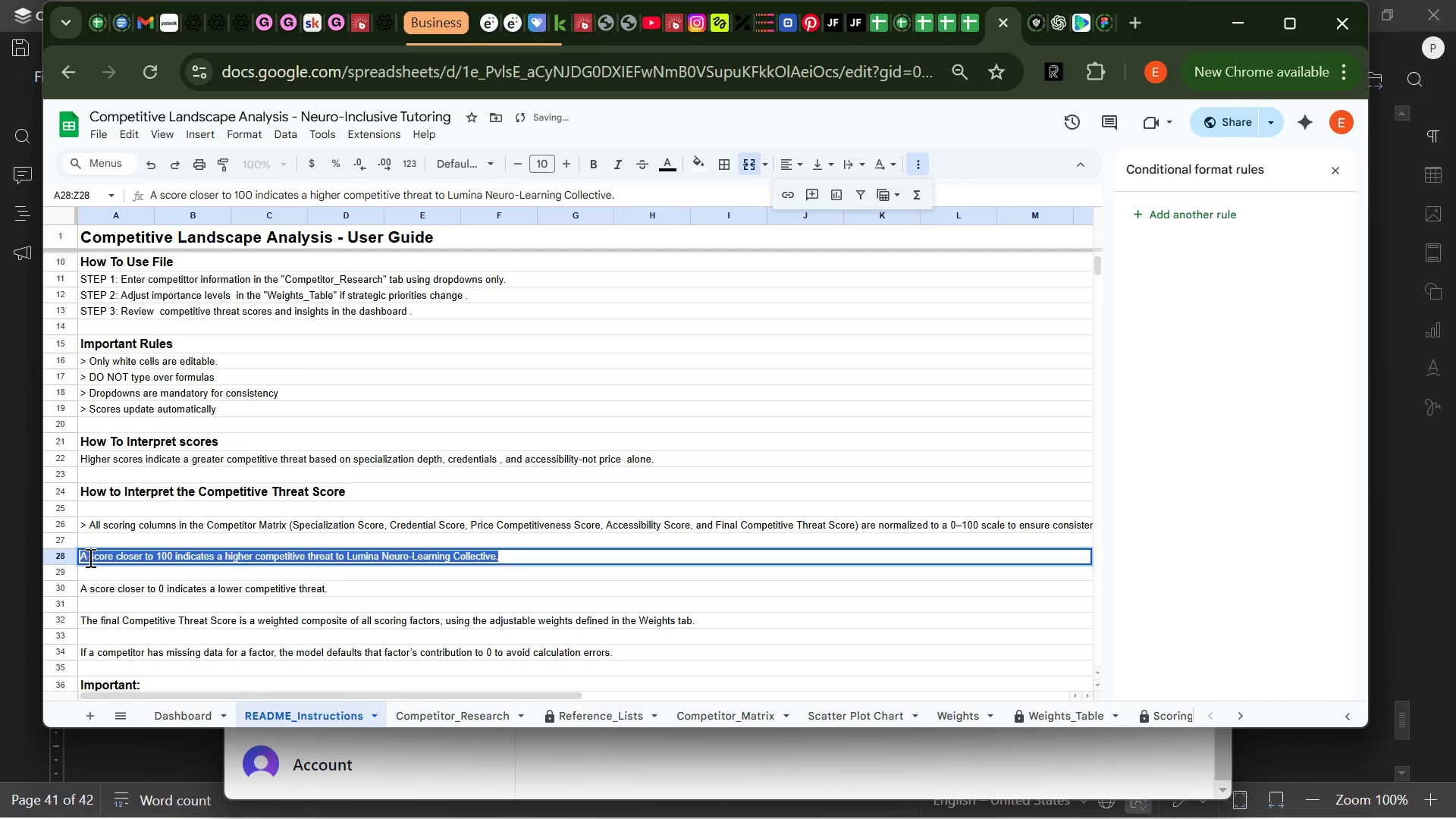 
triple_click([89, 557])
 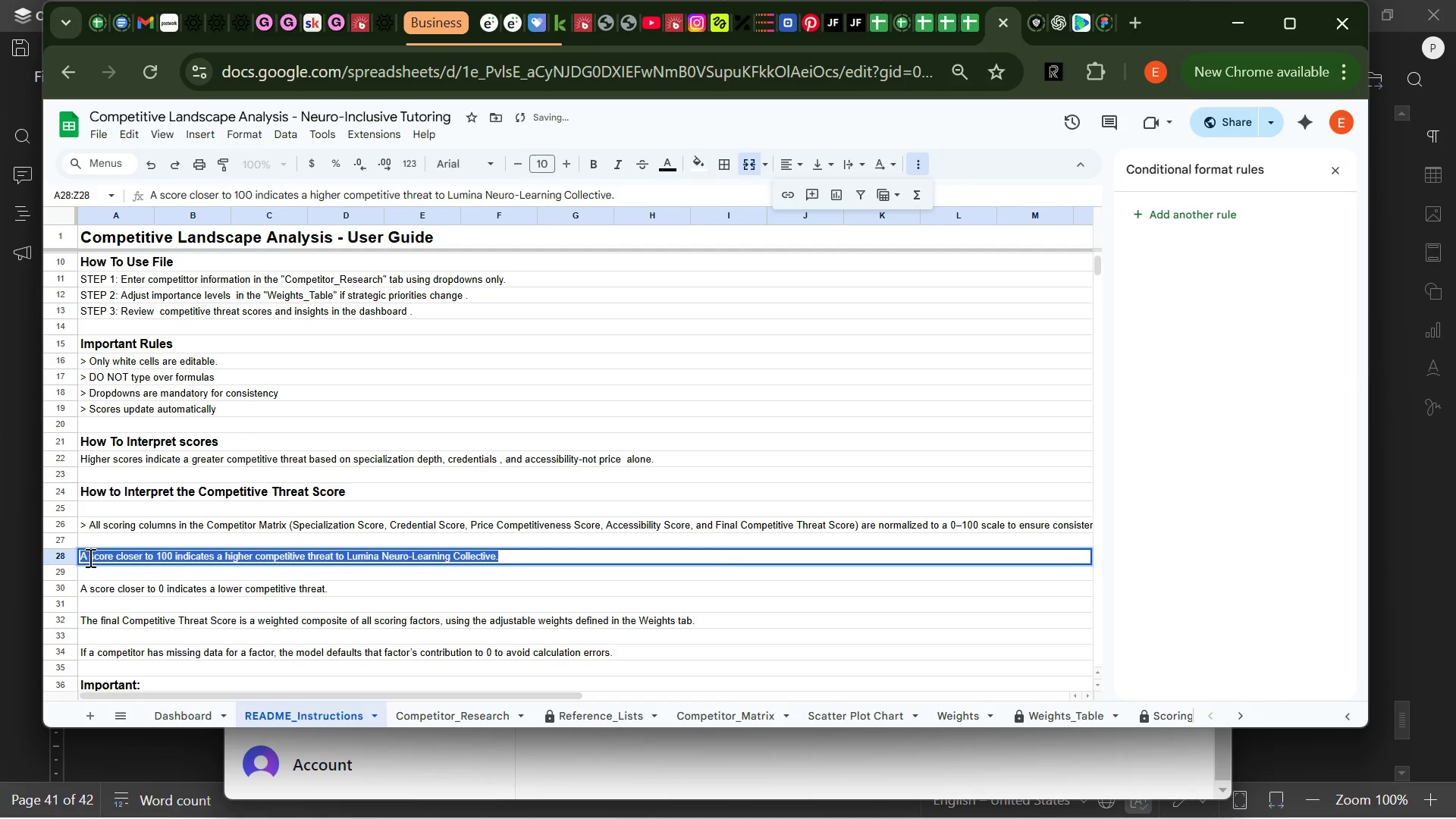 
triple_click([89, 557])
 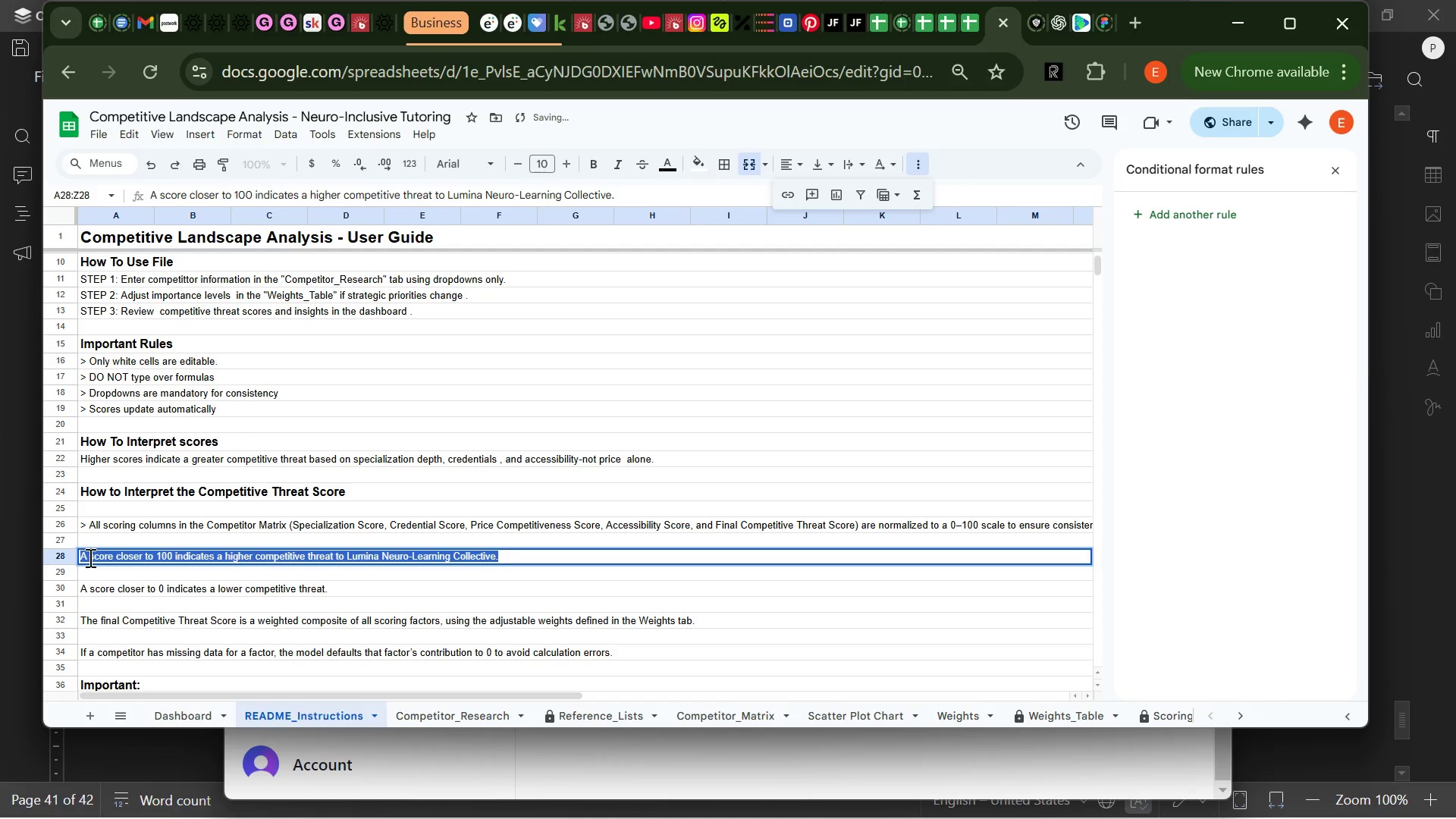 
double_click([89, 557])
 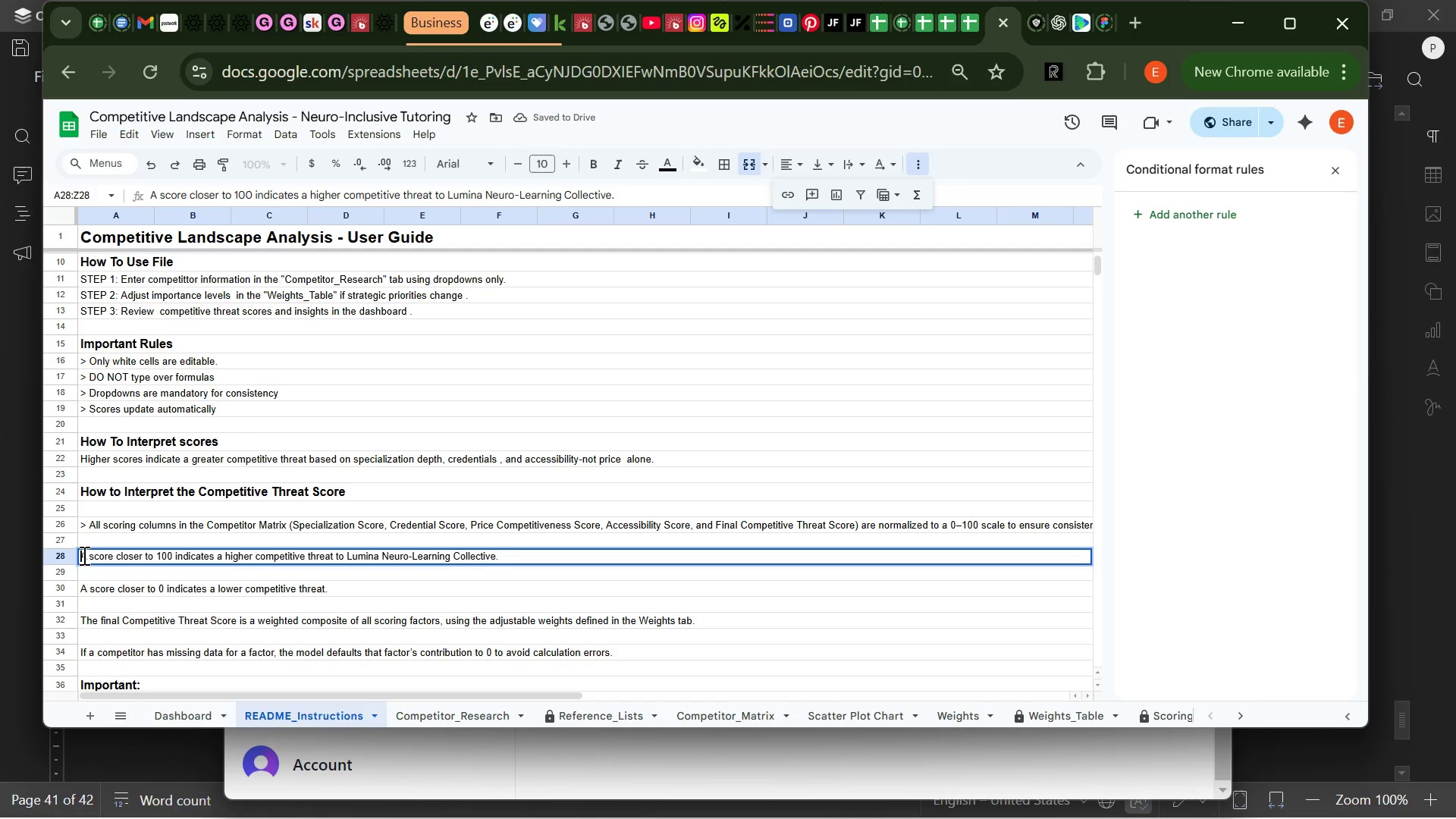 
double_click([83, 555])
 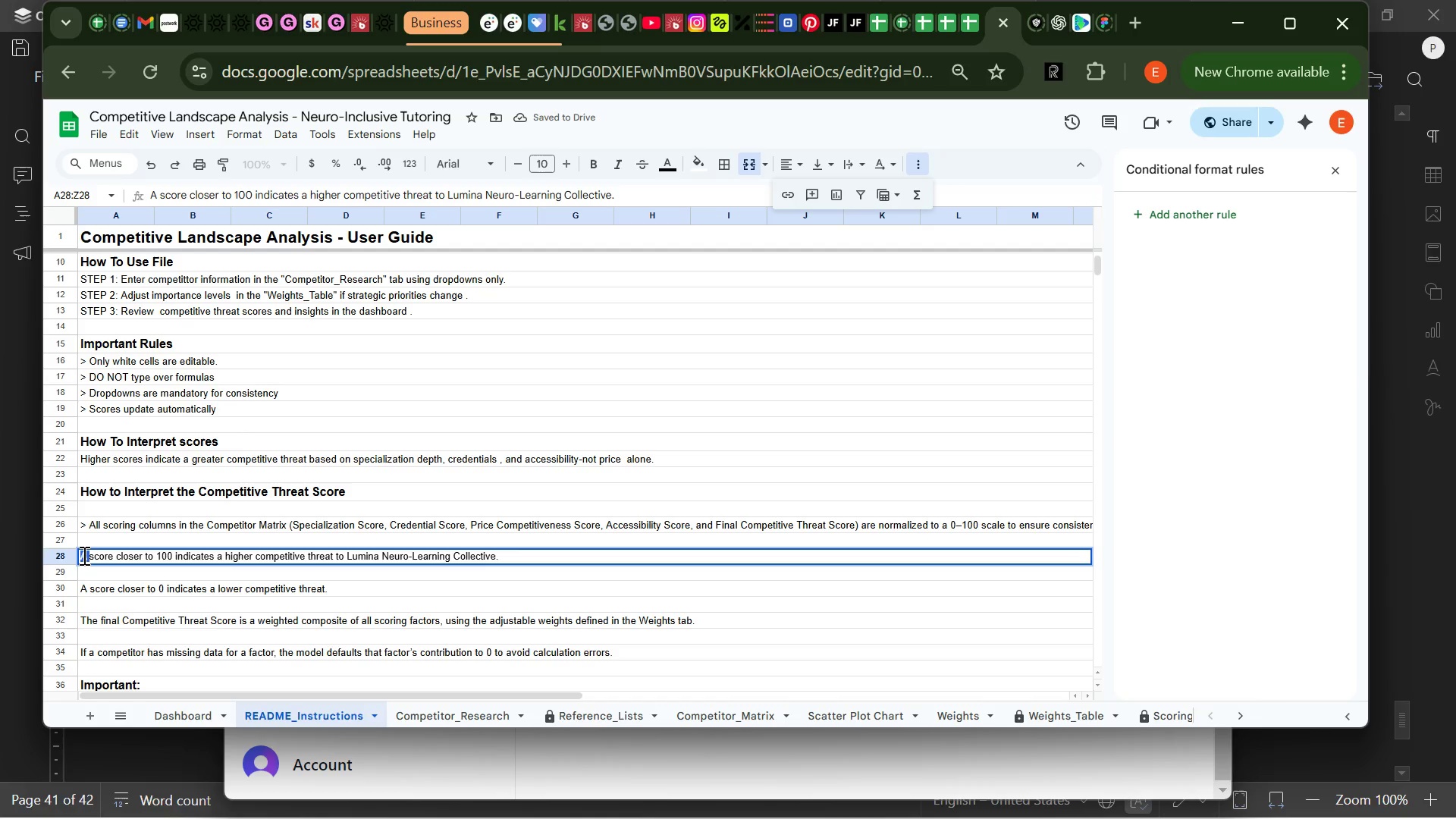 
left_click([83, 555])
 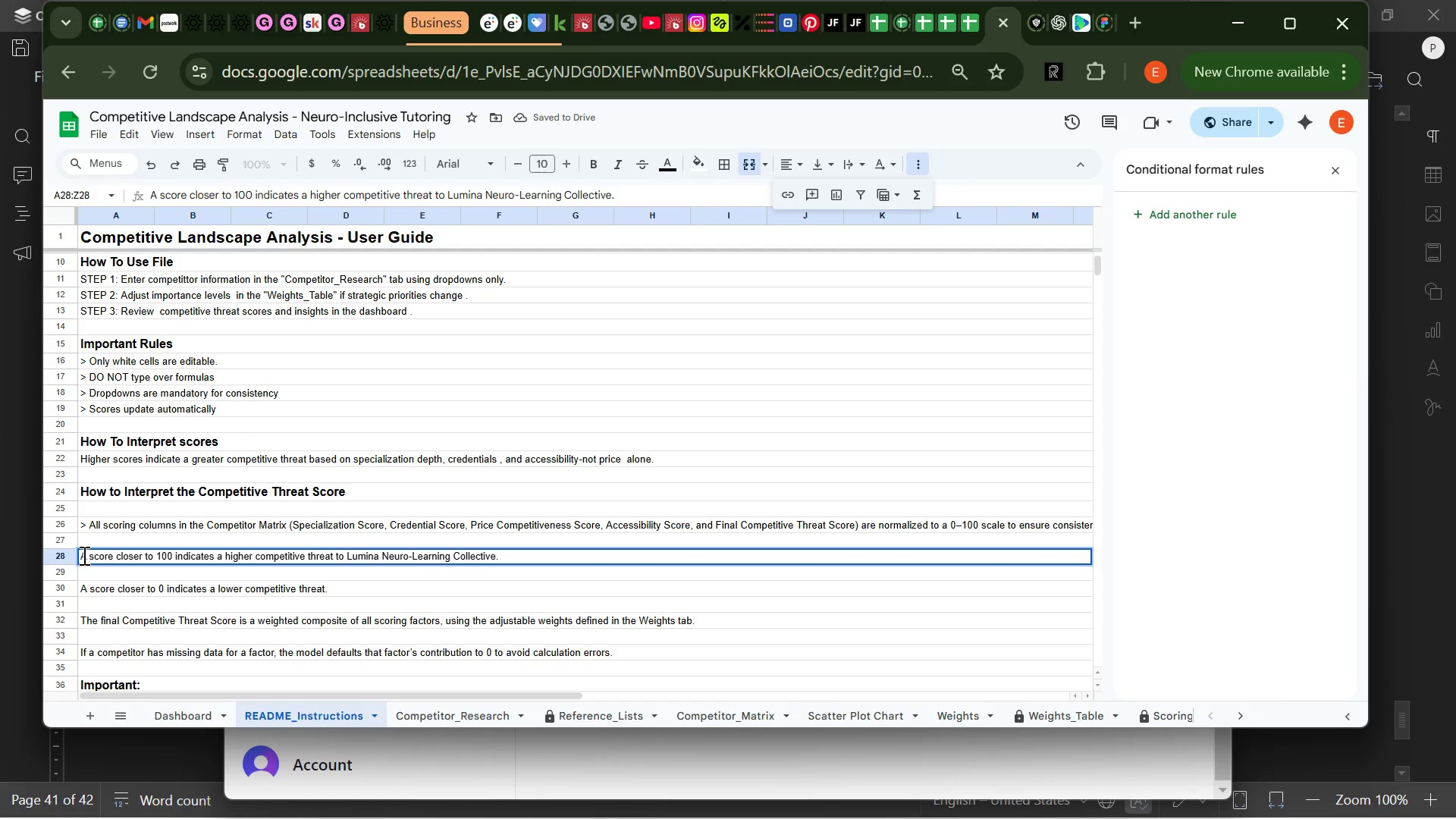 
key(Shift+Period)
 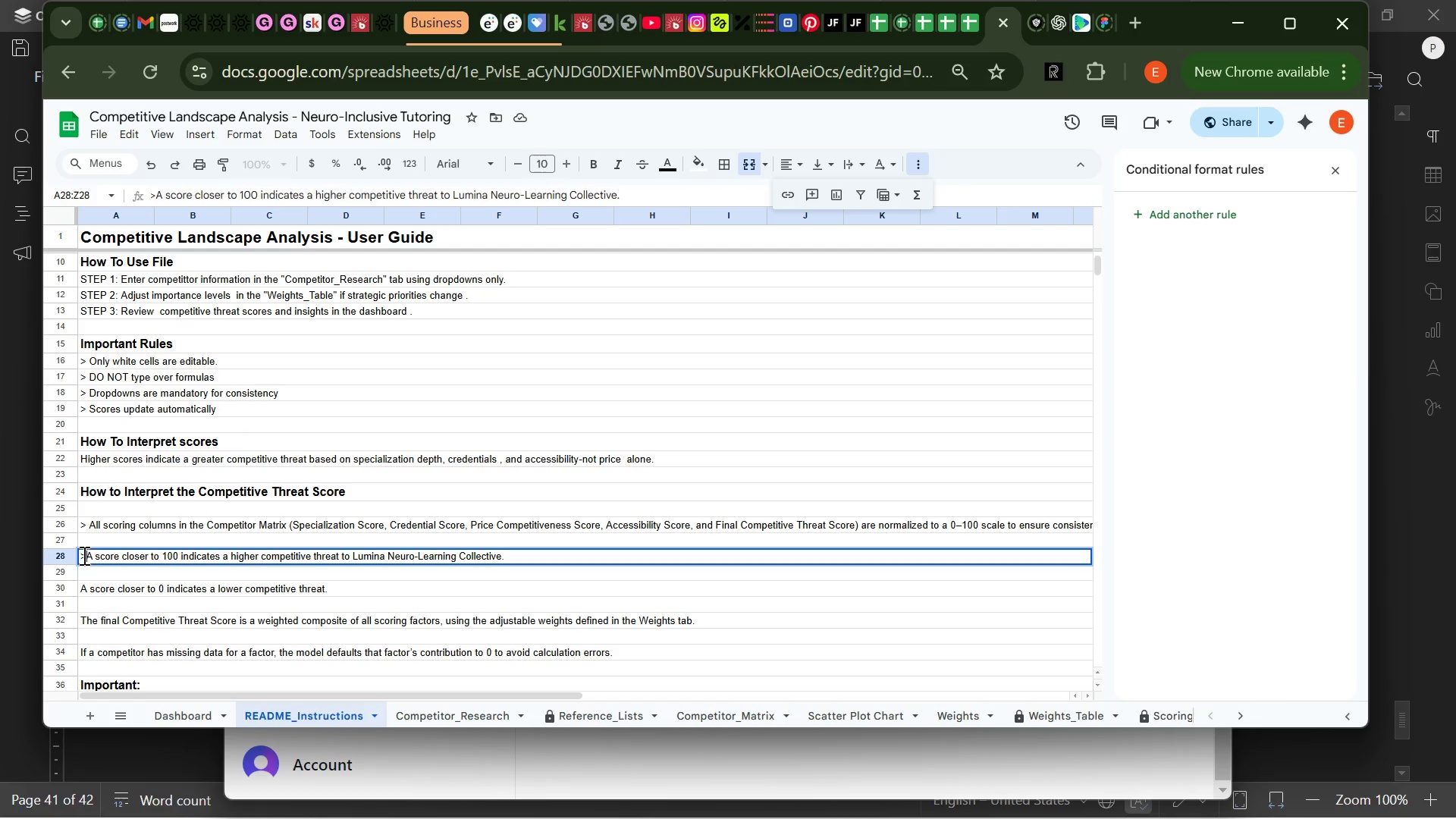 
key(Space)
 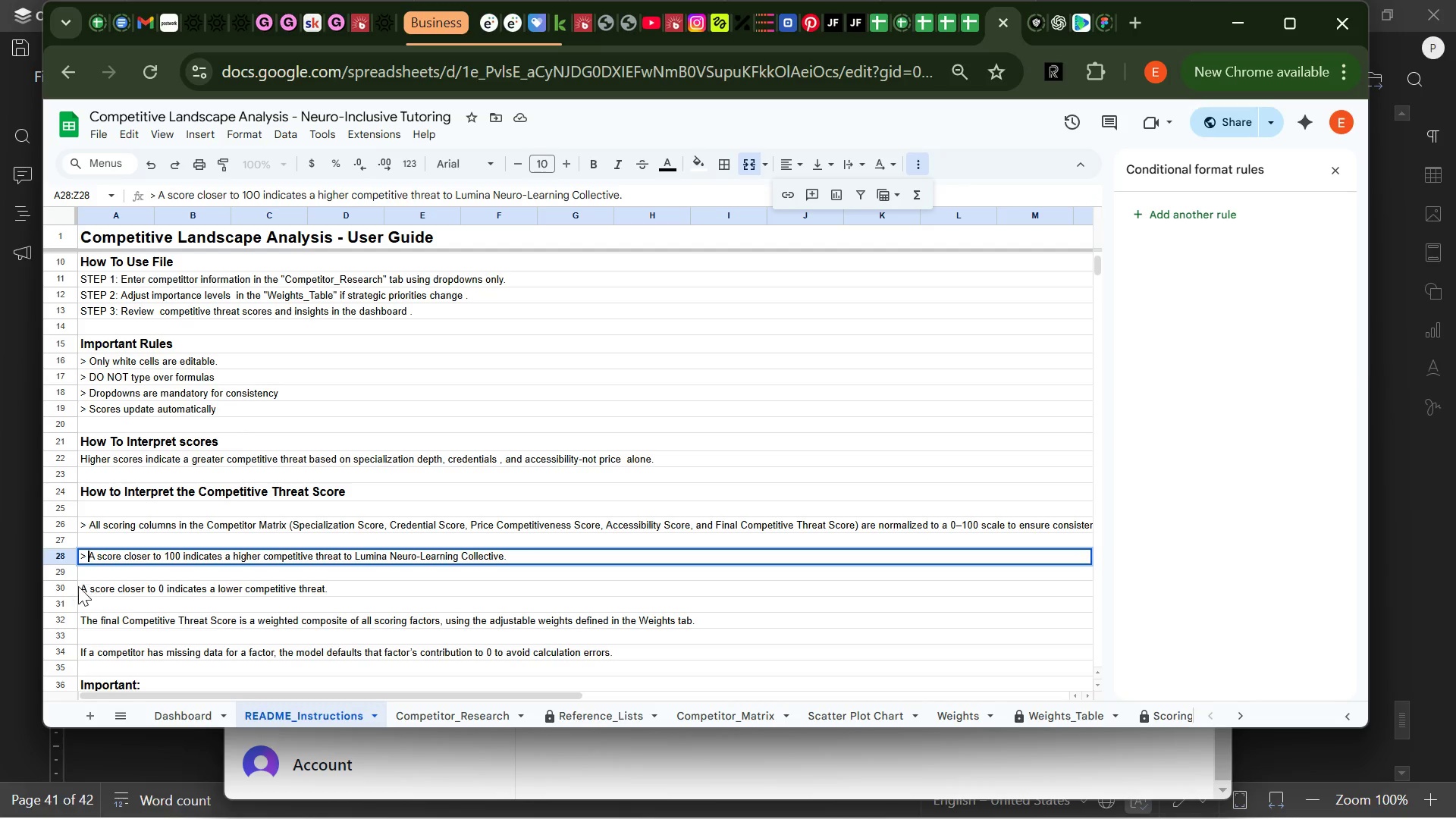 
left_click([78, 586])
 